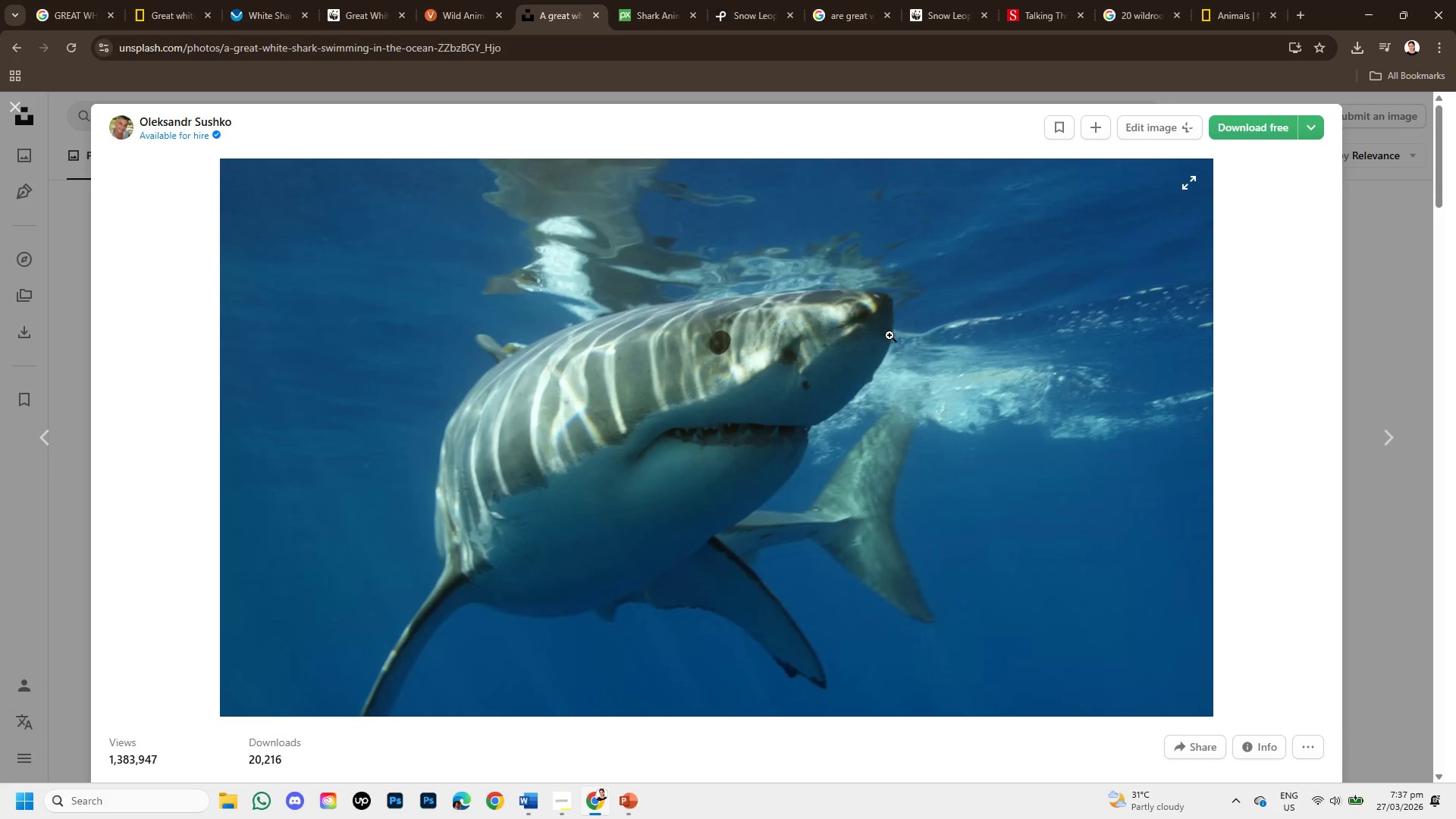 
right_click([760, 289])
 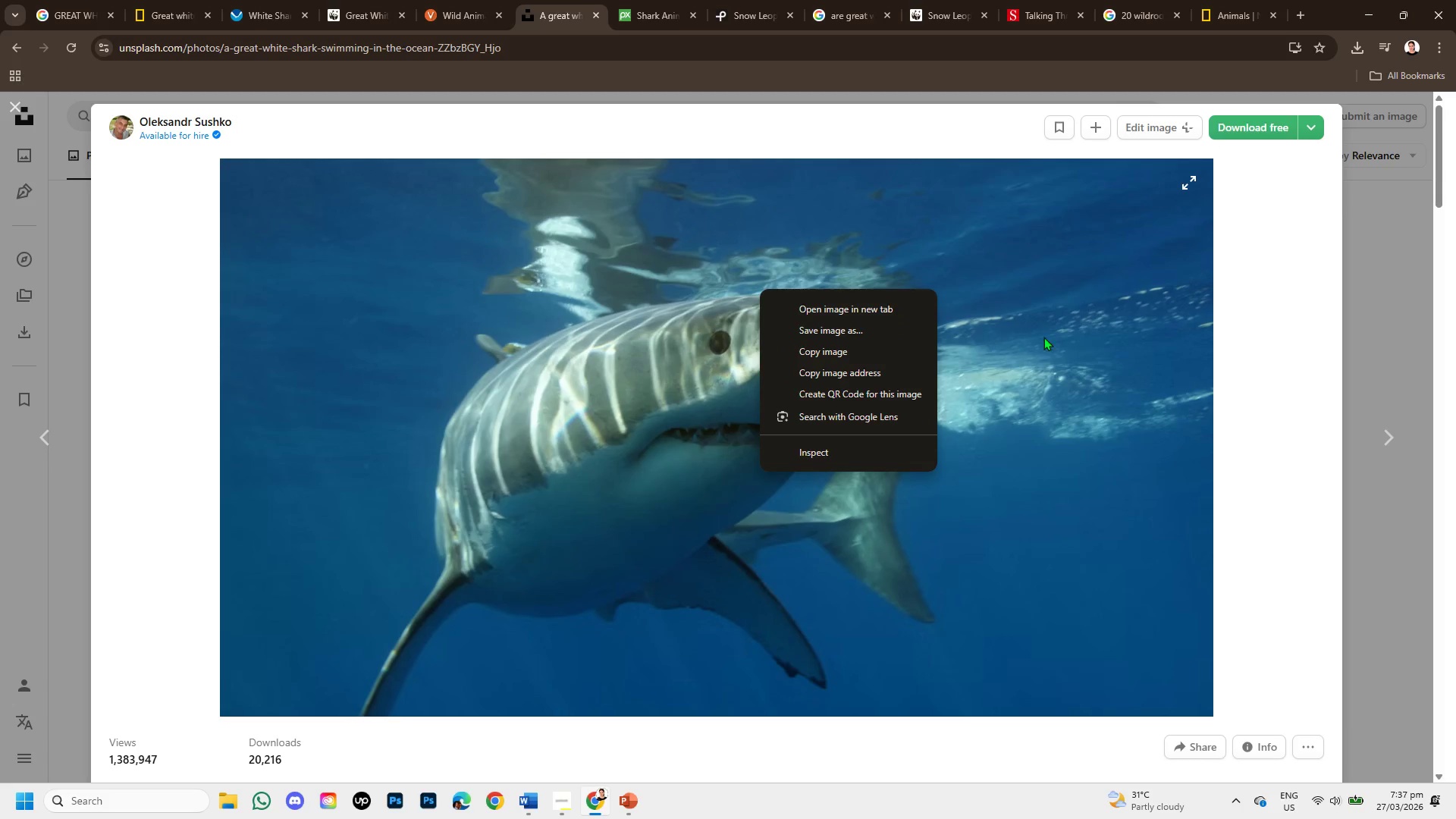 
left_click([1063, 344])
 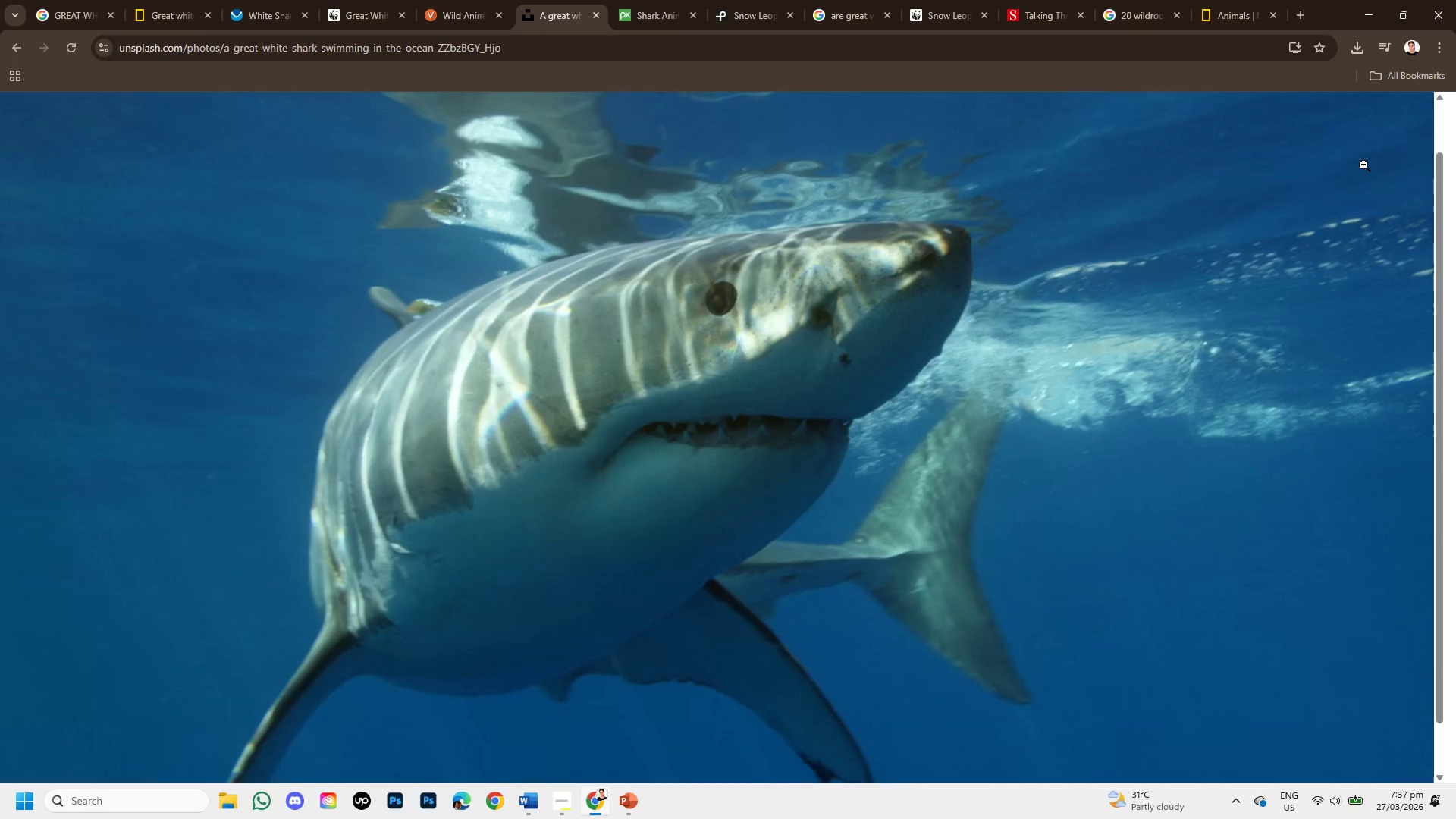 
left_click([408, 216])
 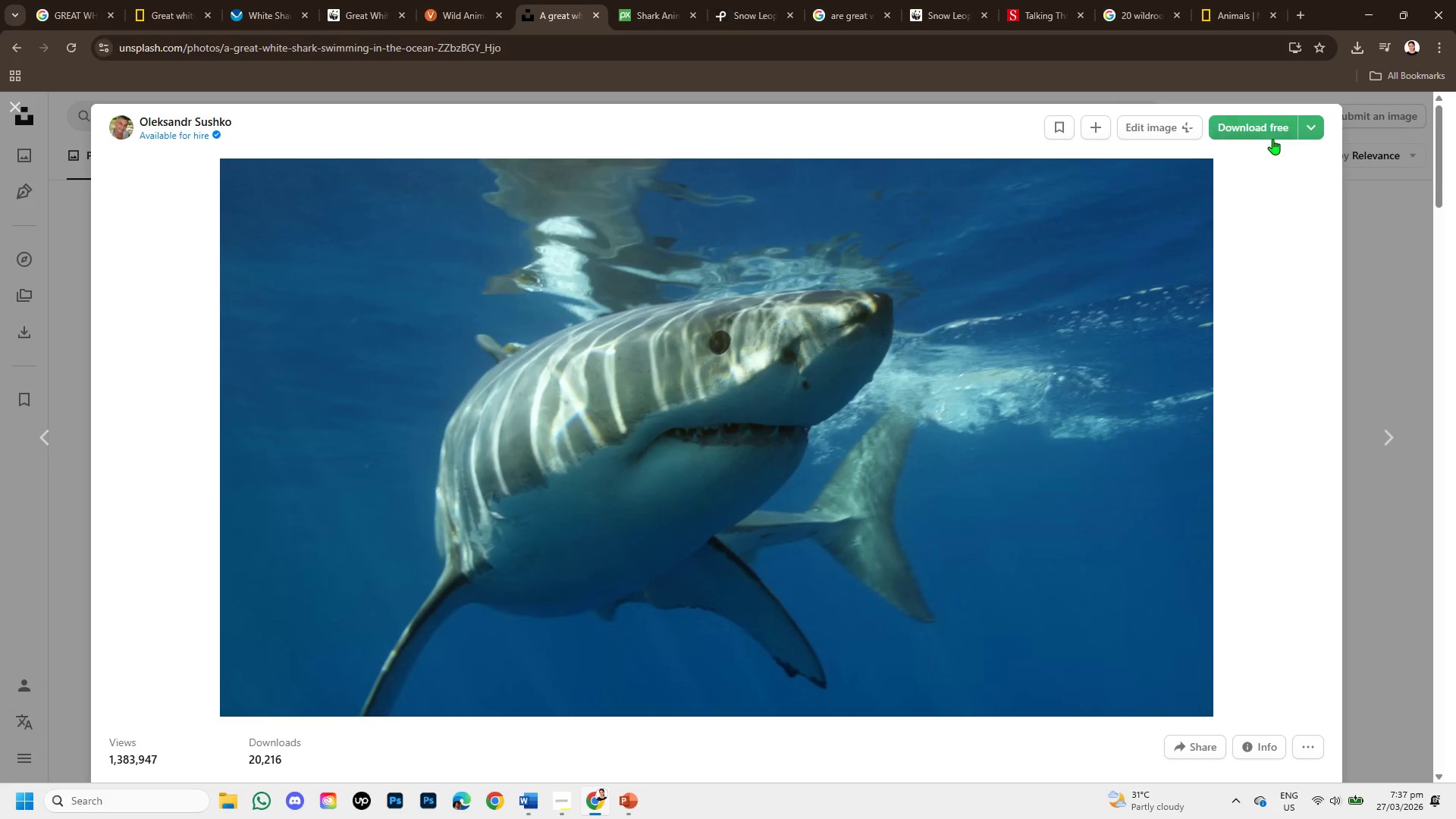 
left_click([1250, 127])
 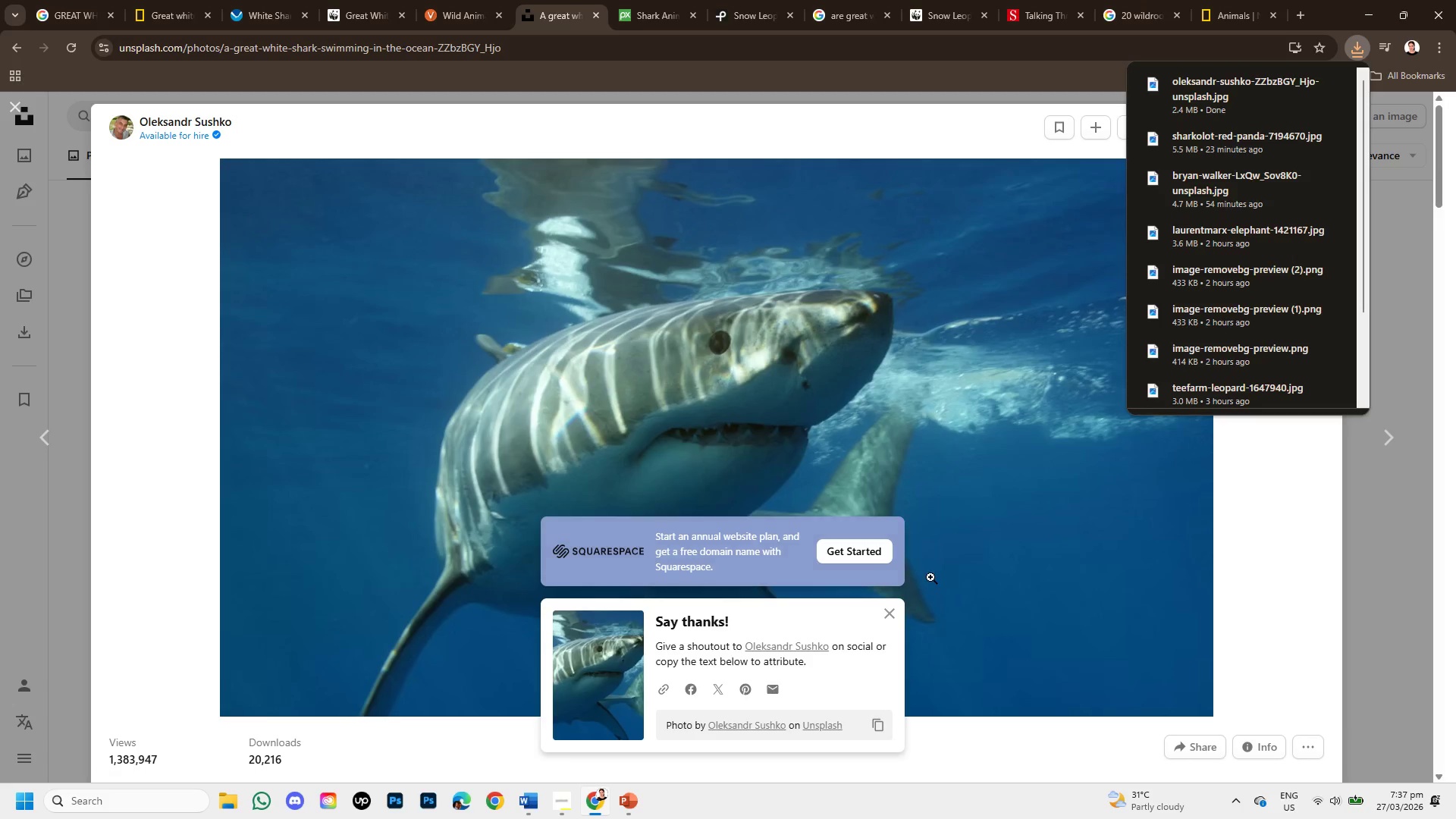 
left_click([885, 613])
 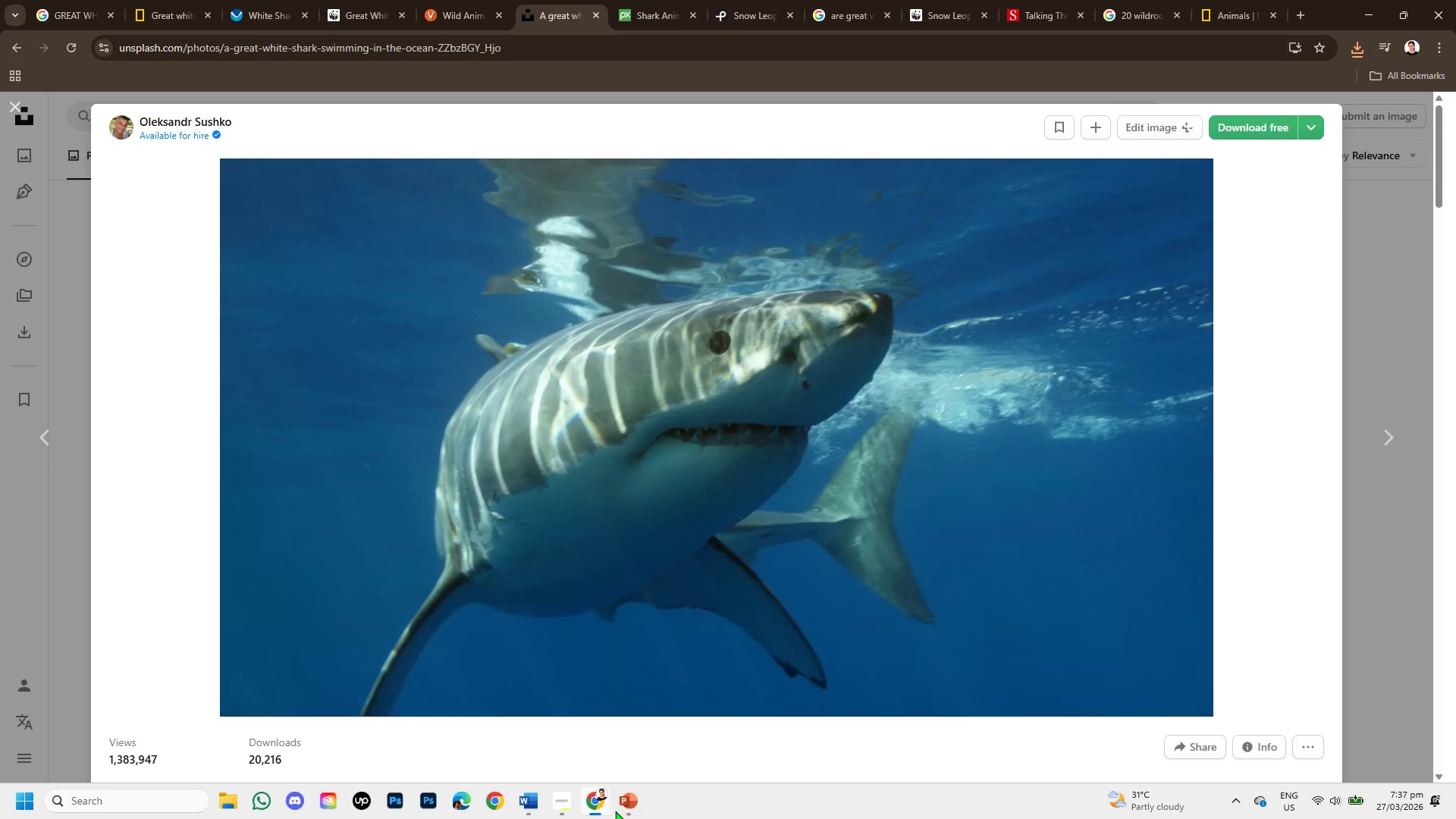 
left_click([630, 809])
 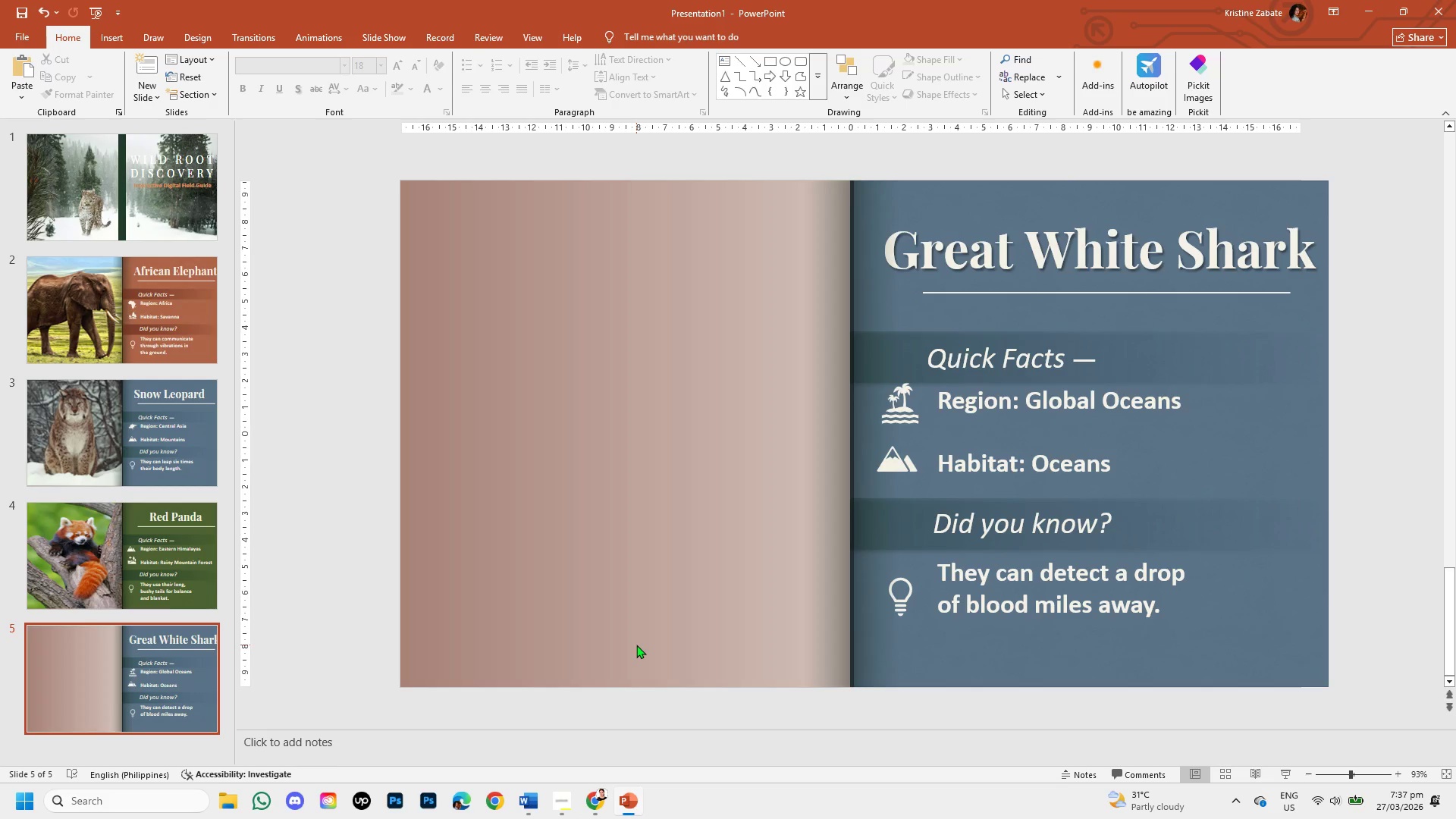 
key(Control+V)
 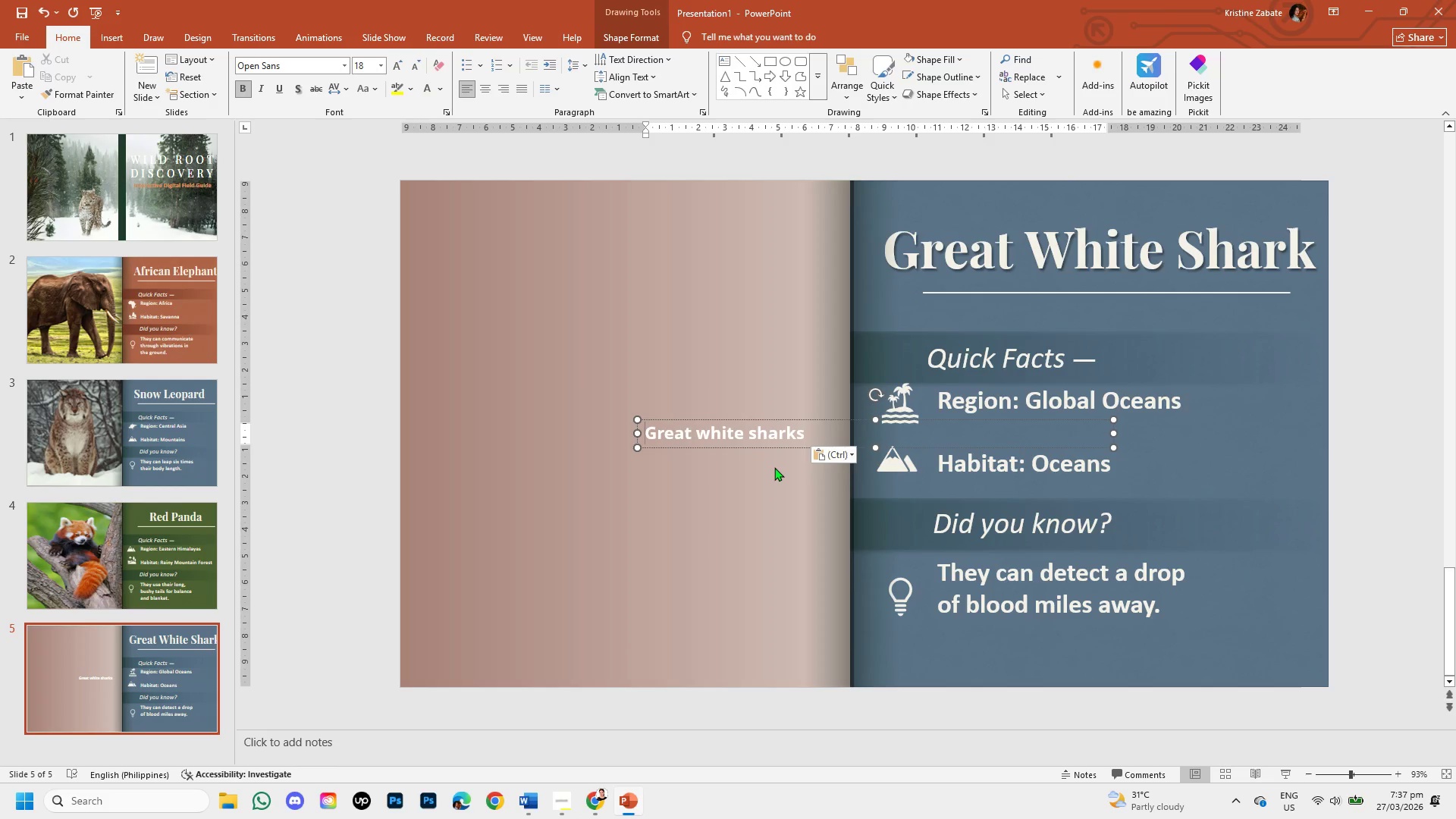 
key(Control+Z)
 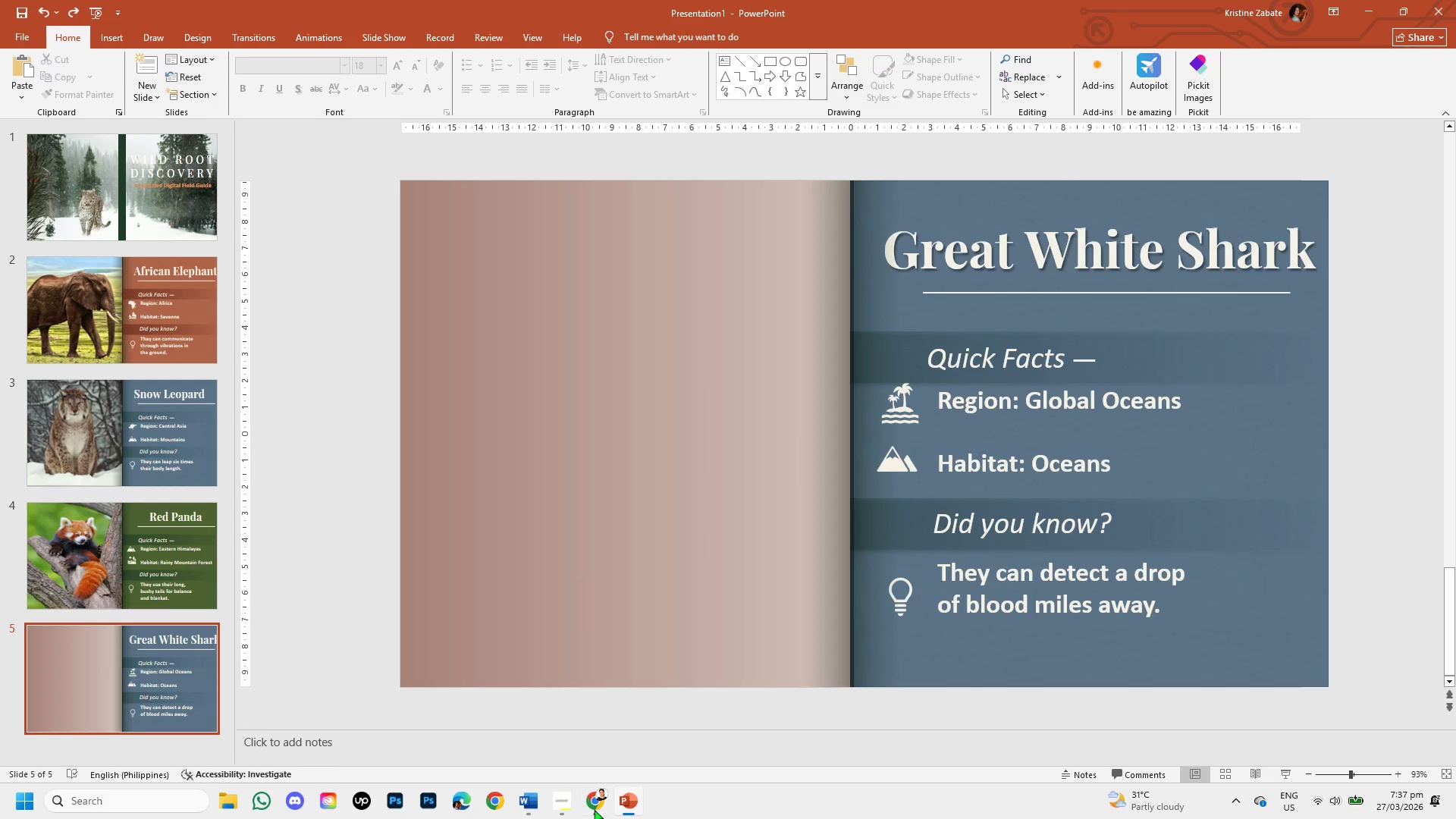 
left_click([597, 802])
 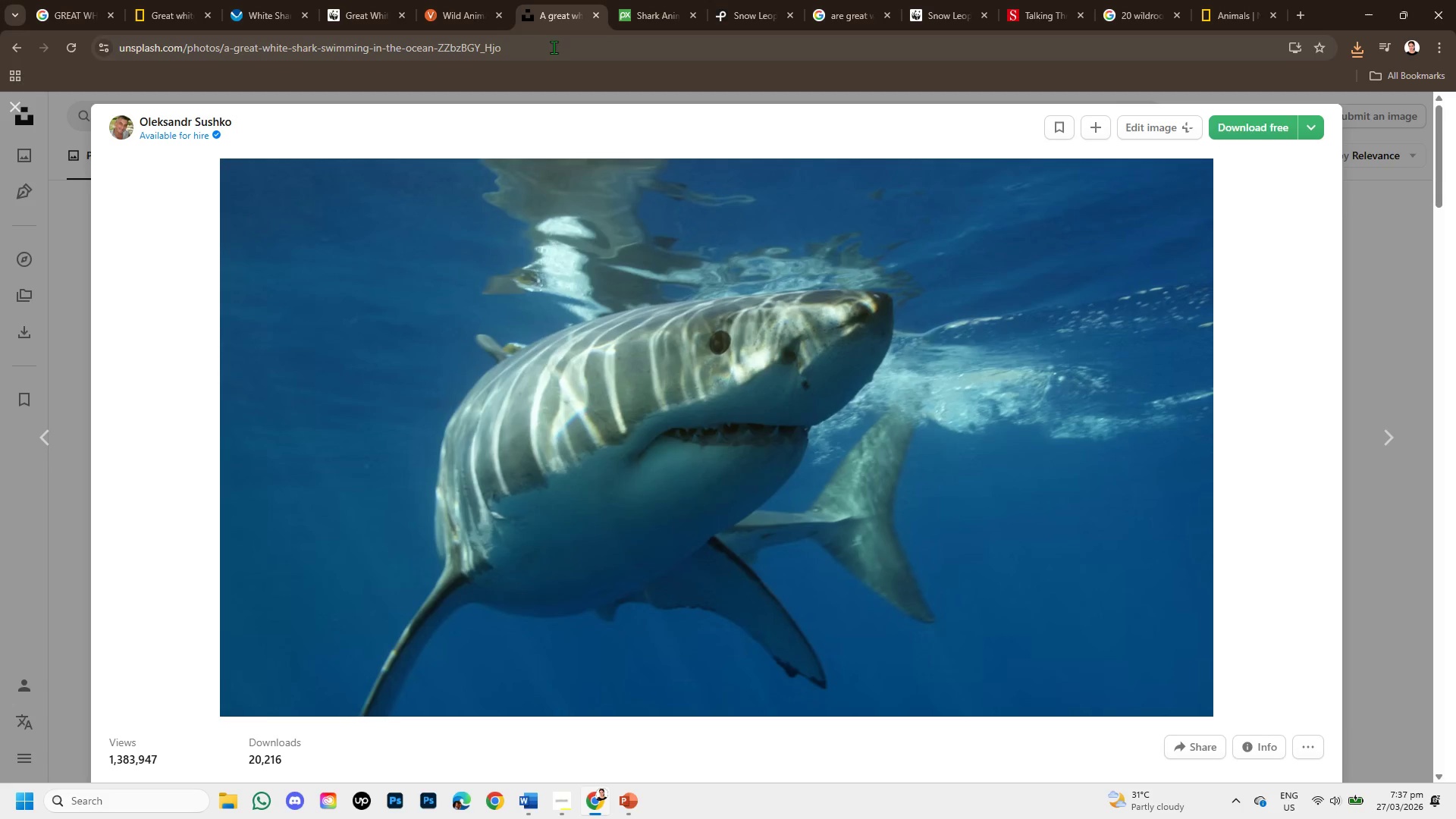 
left_click_drag(start_coordinate=[544, 52], to_coordinate=[111, 31])
 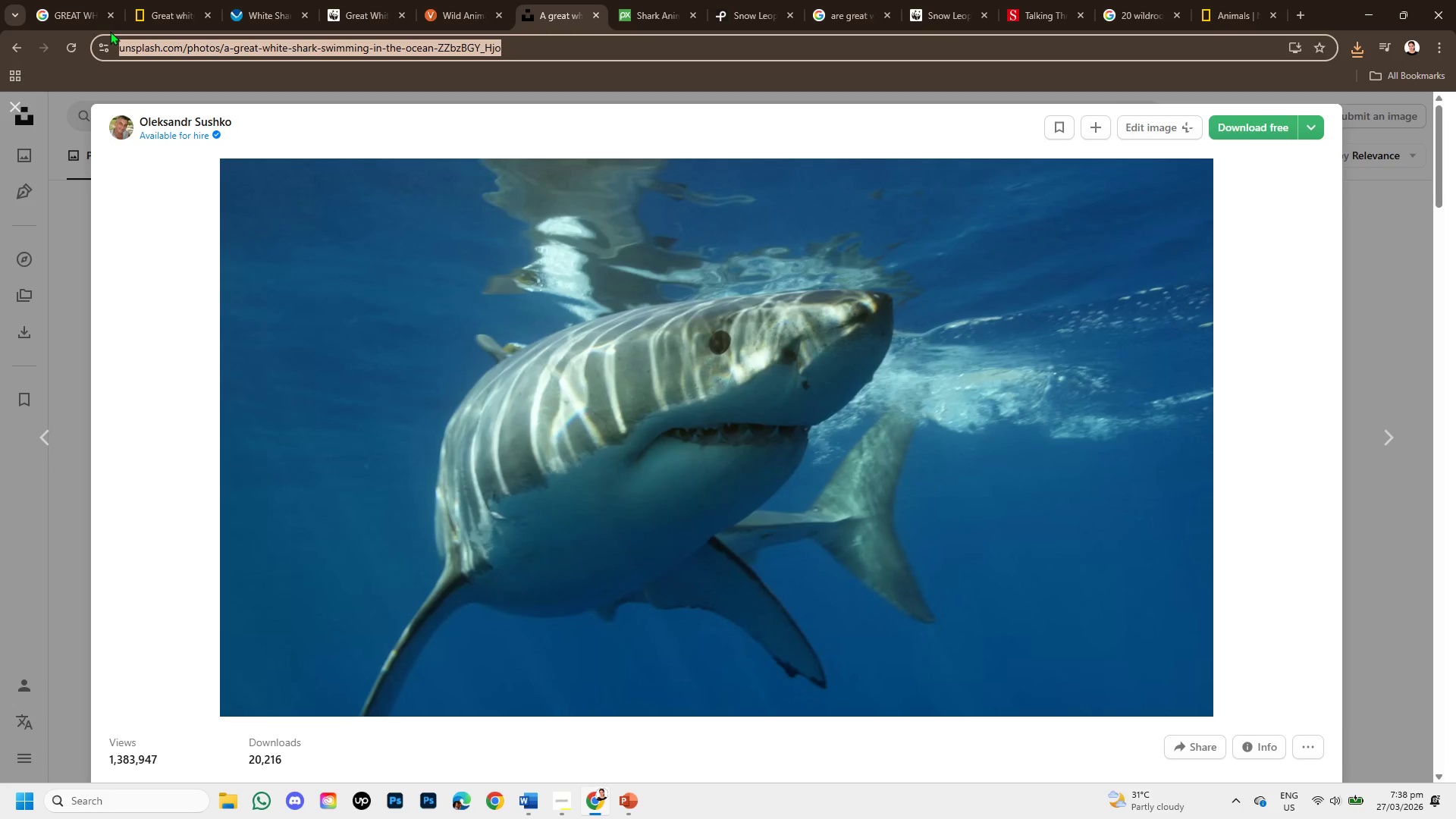 
key(Control+C)
 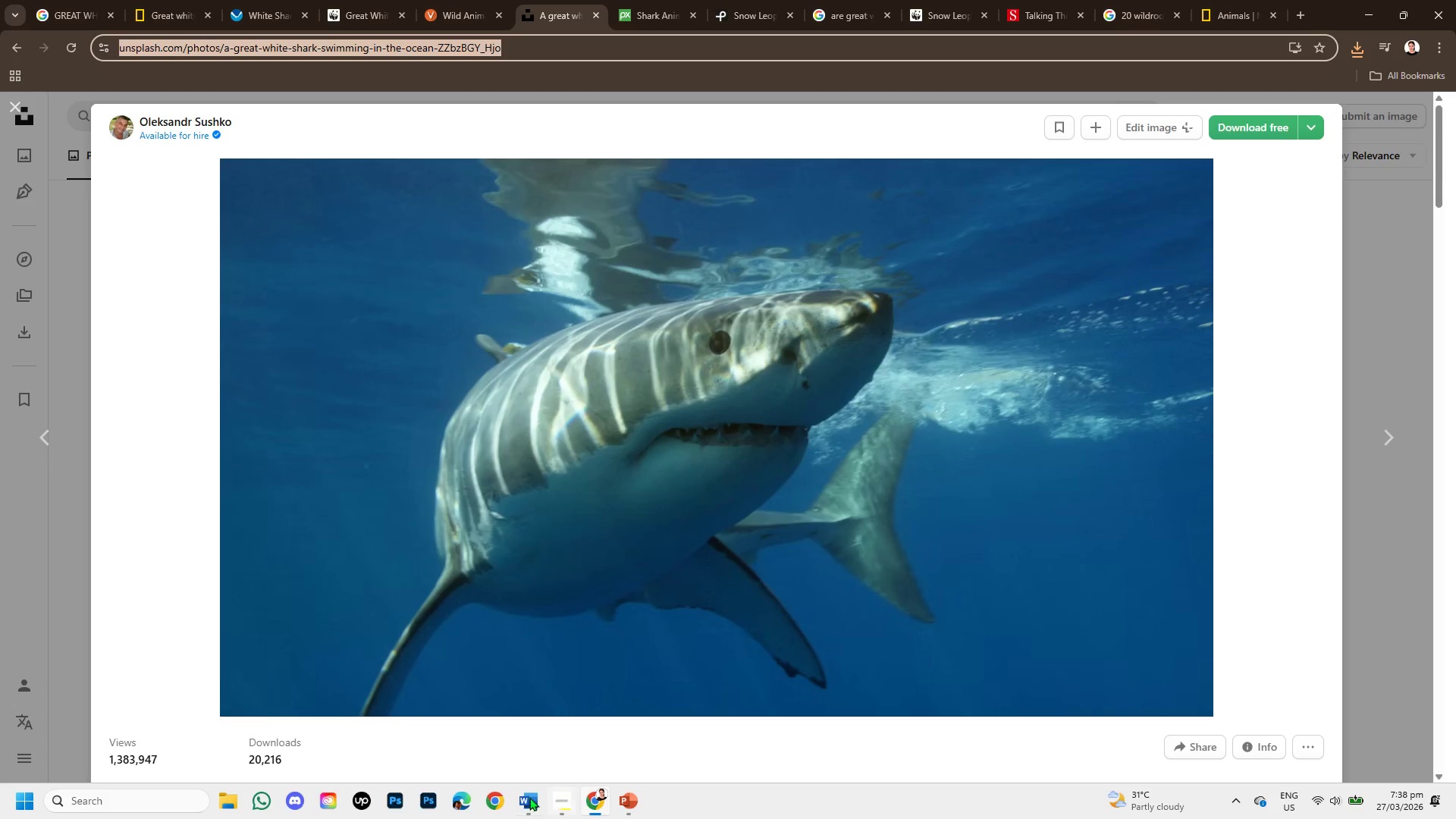 
left_click([528, 796])
 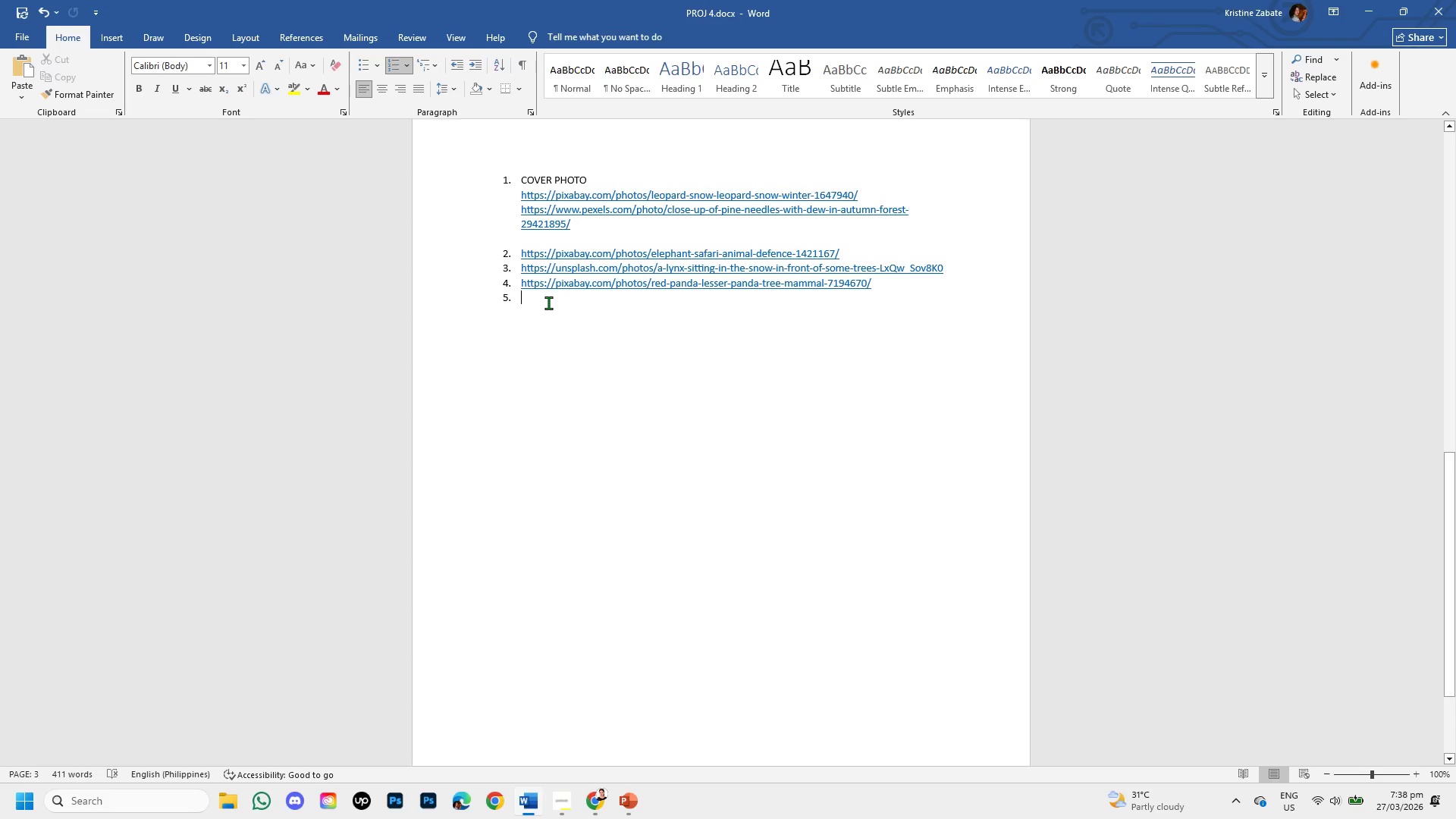 
key(Control+V)
 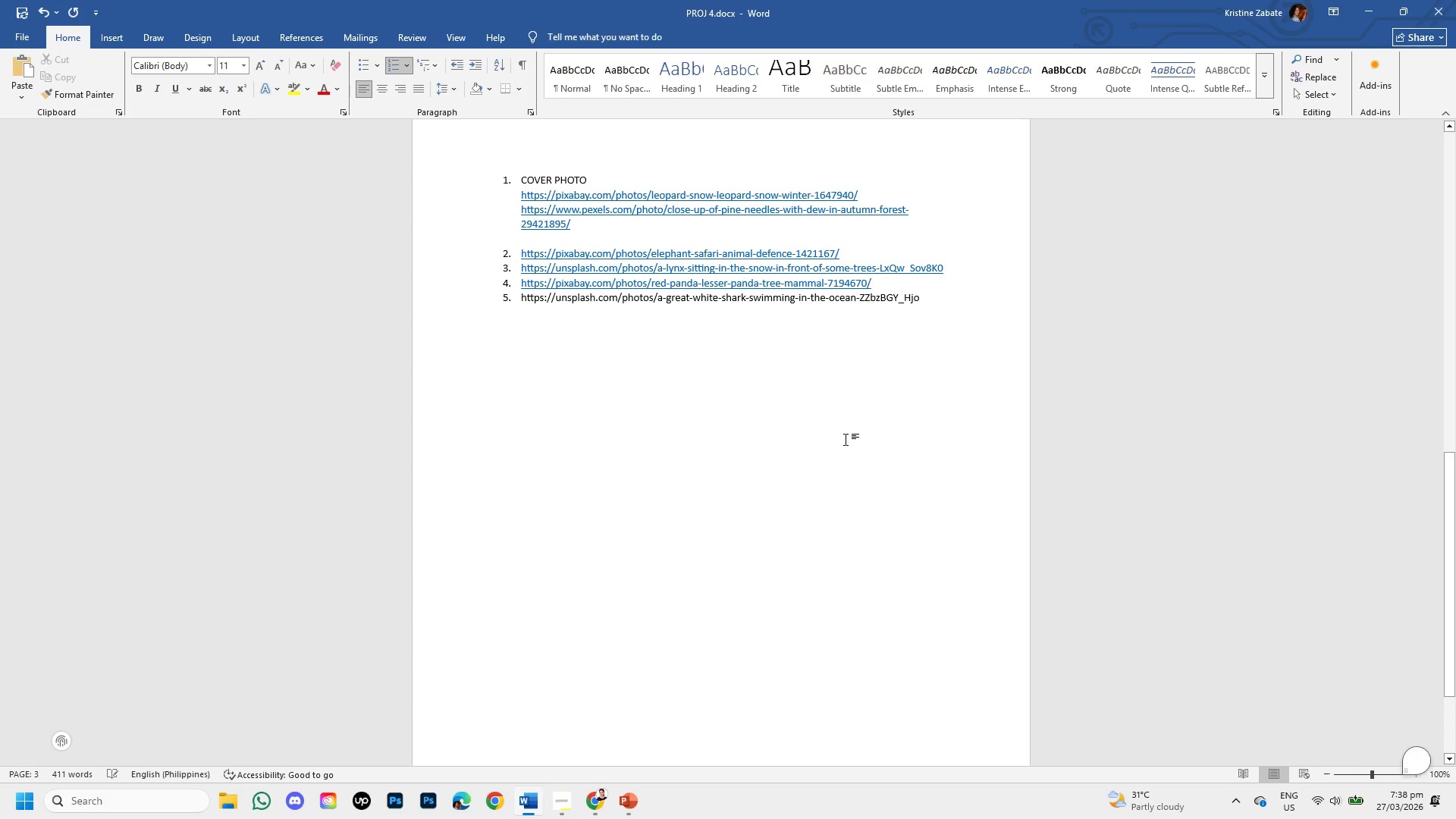 
key(Enter)
 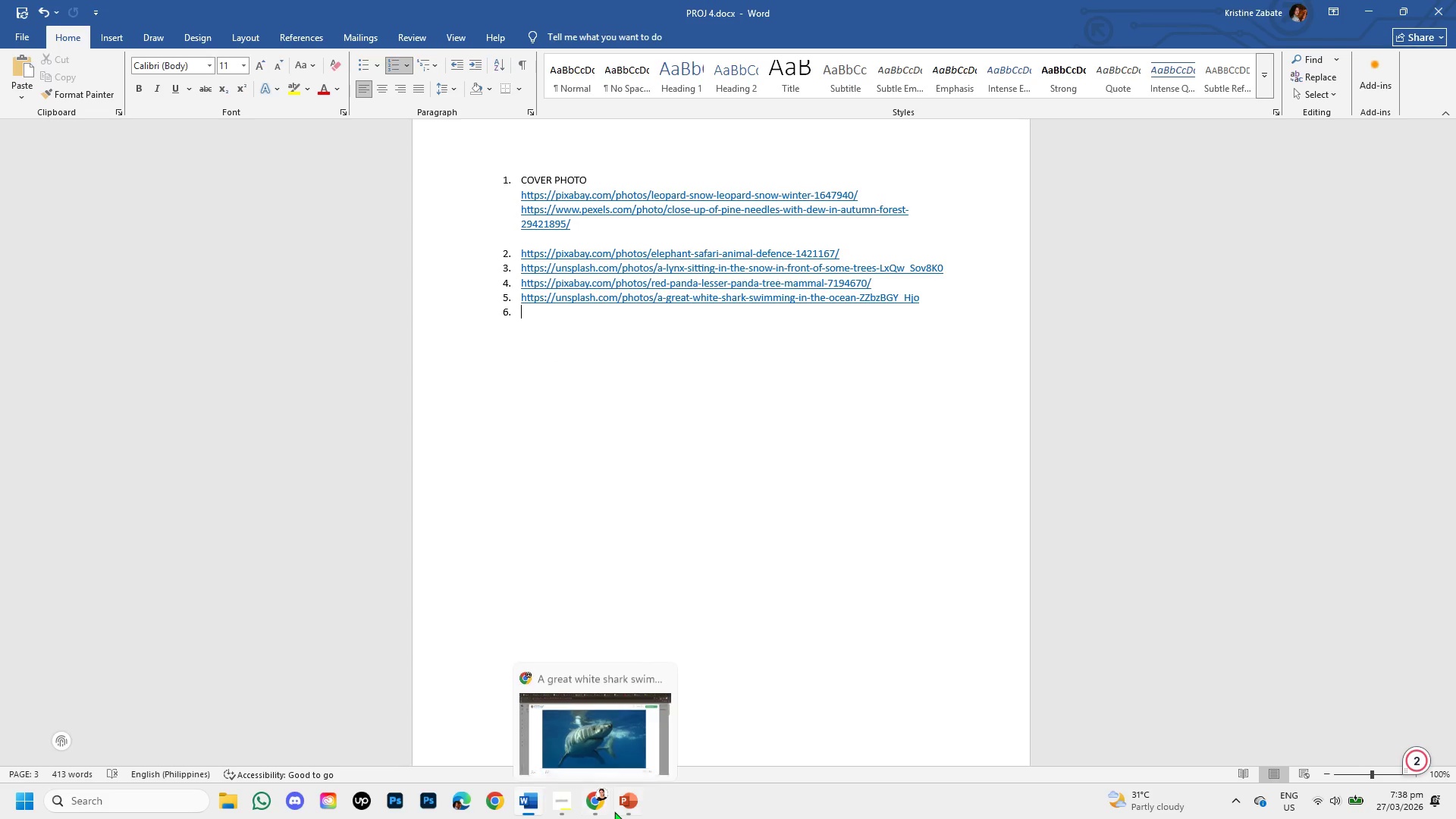 
left_click([623, 812])
 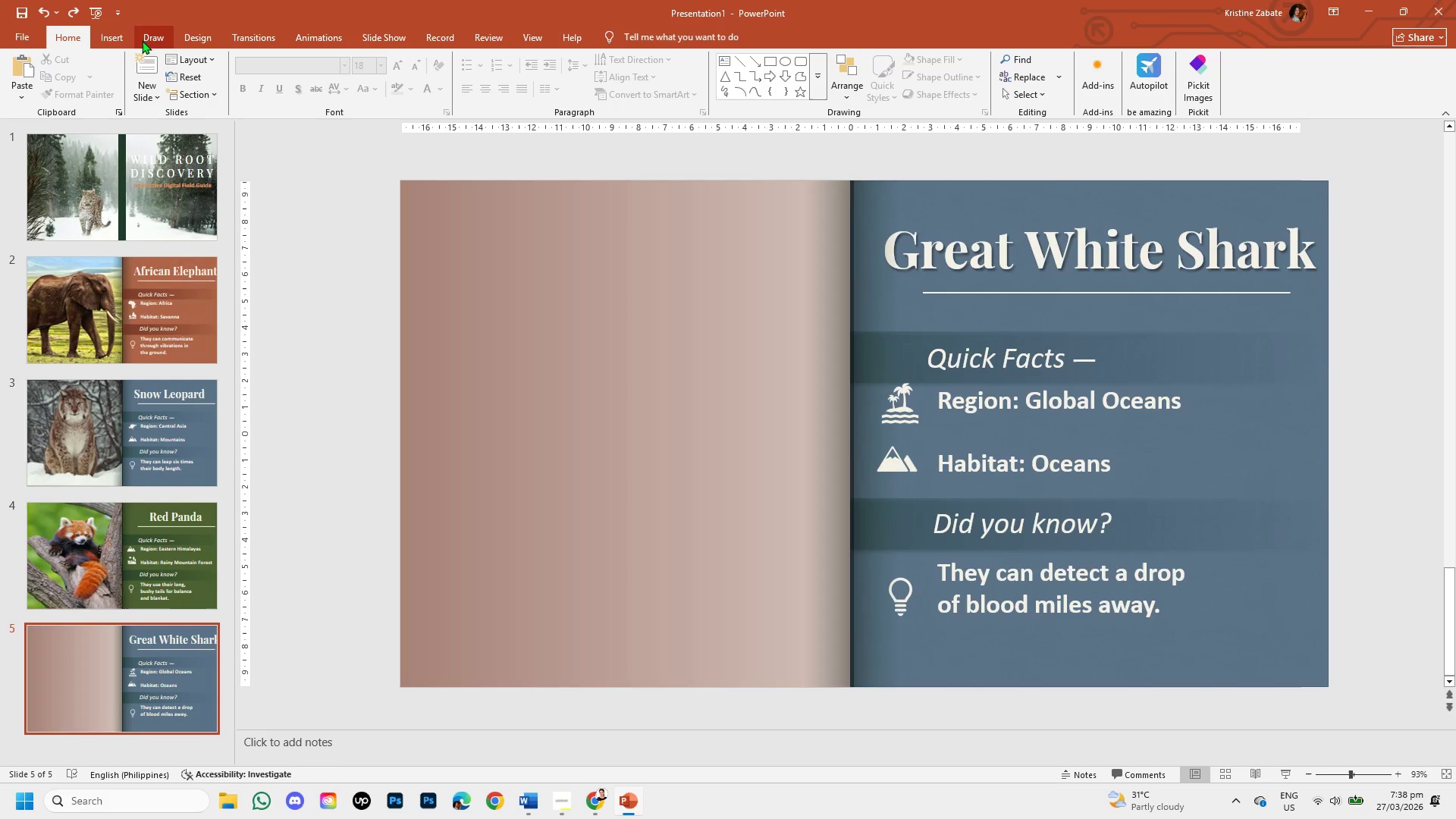 
left_click([112, 36])
 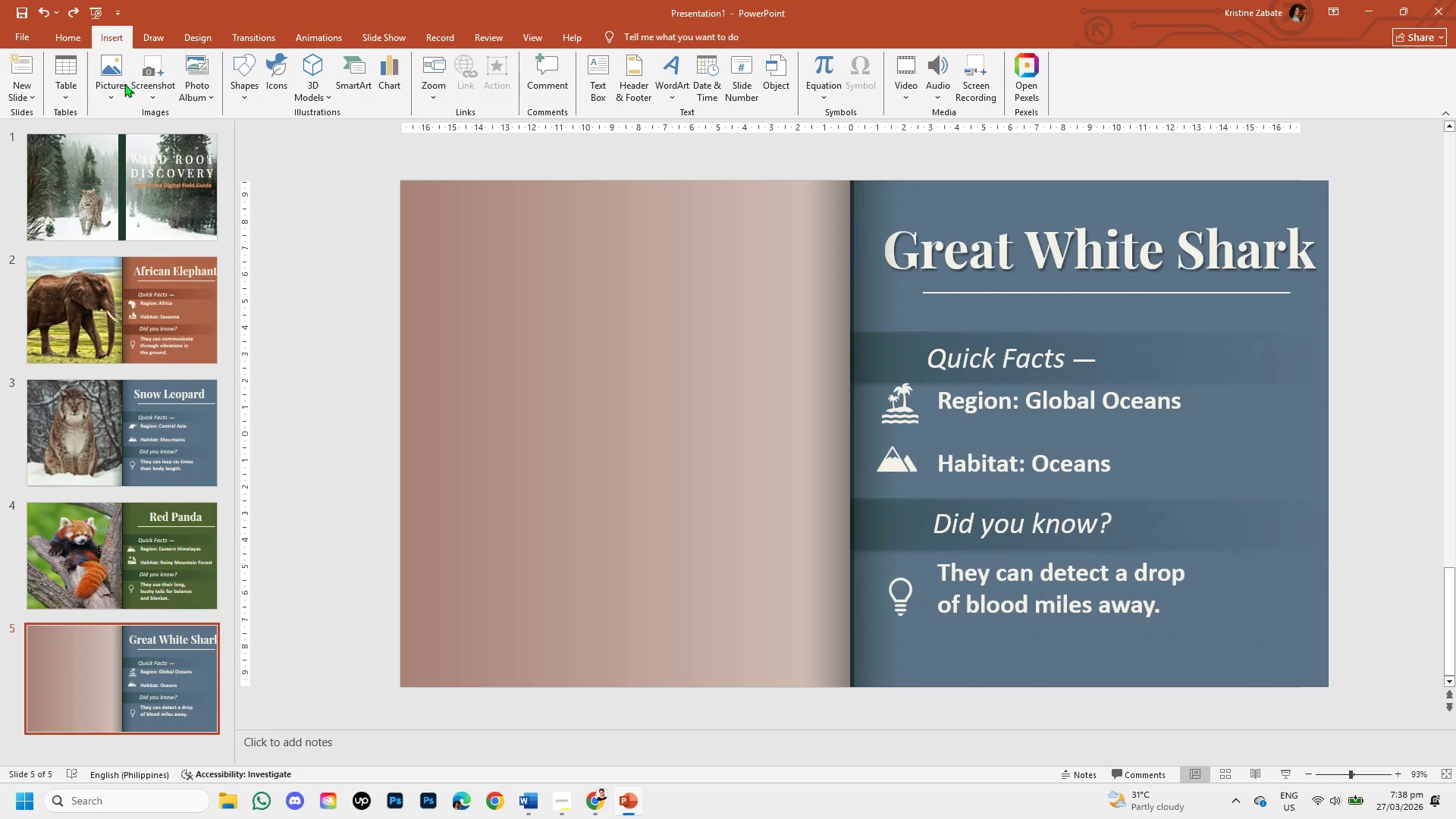 
left_click([113, 83])
 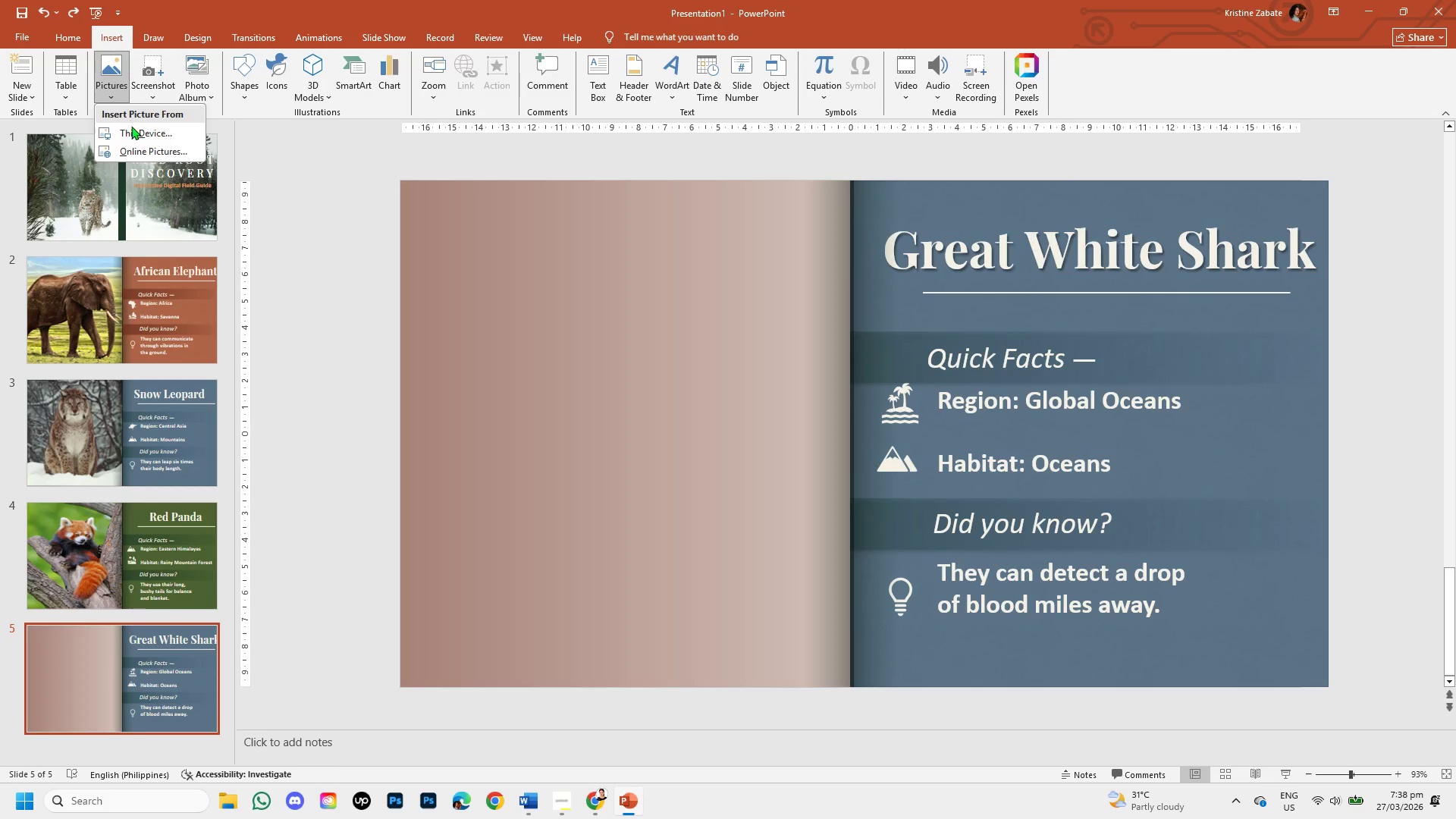 
left_click([133, 130])
 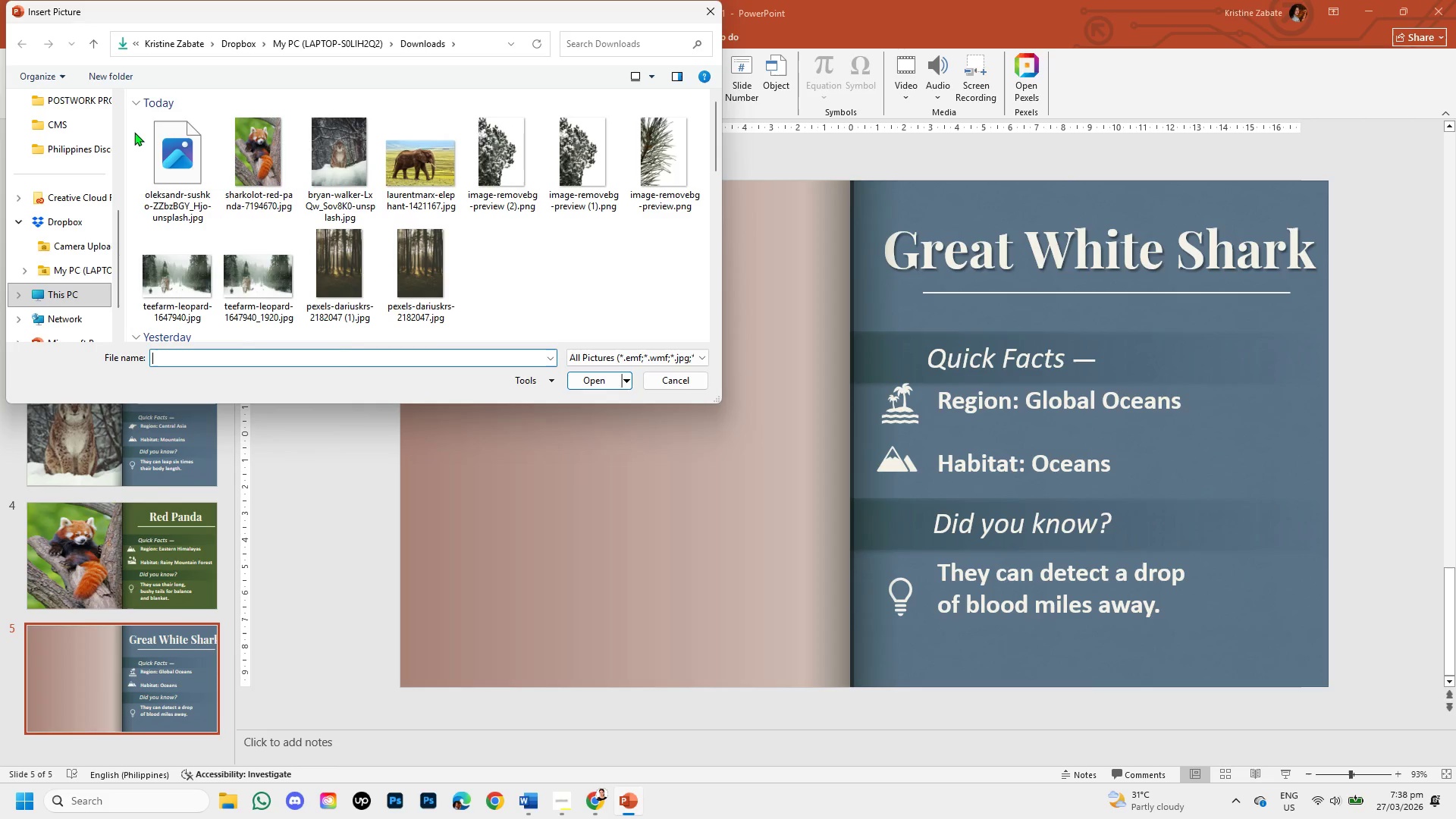 
left_click([162, 152])
 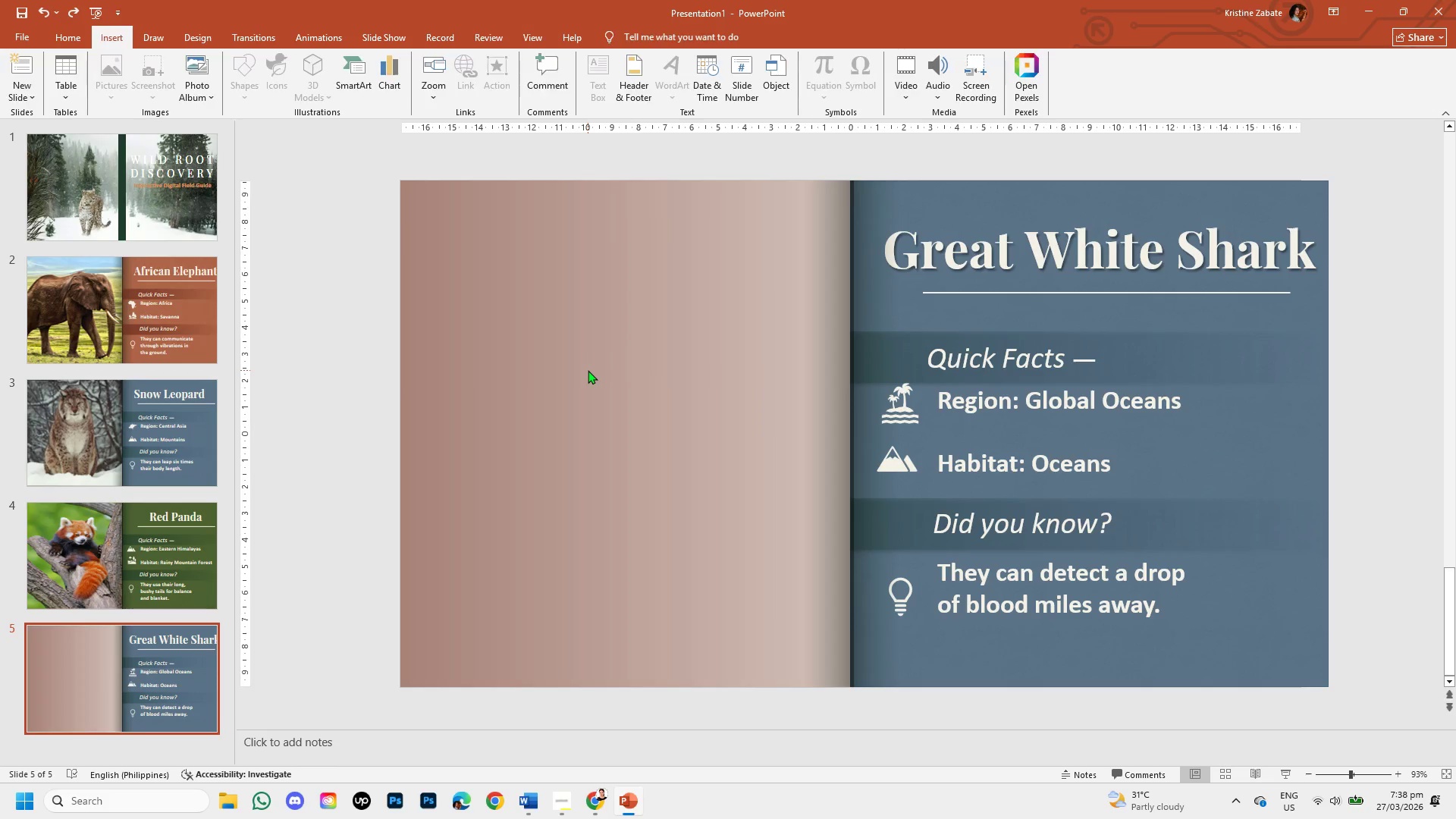 
left_click([799, 400])
 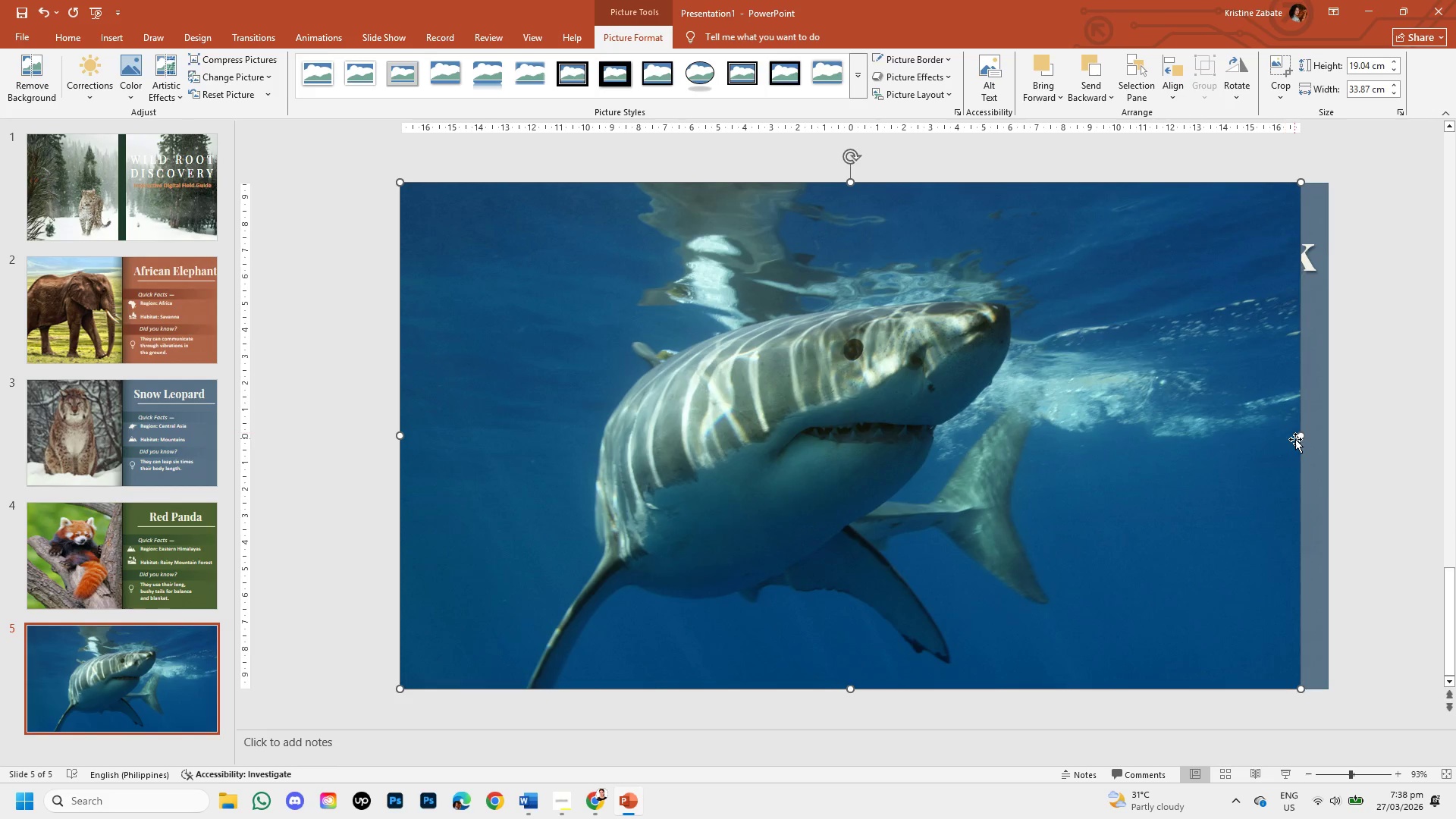 
double_click([1143, 353])
 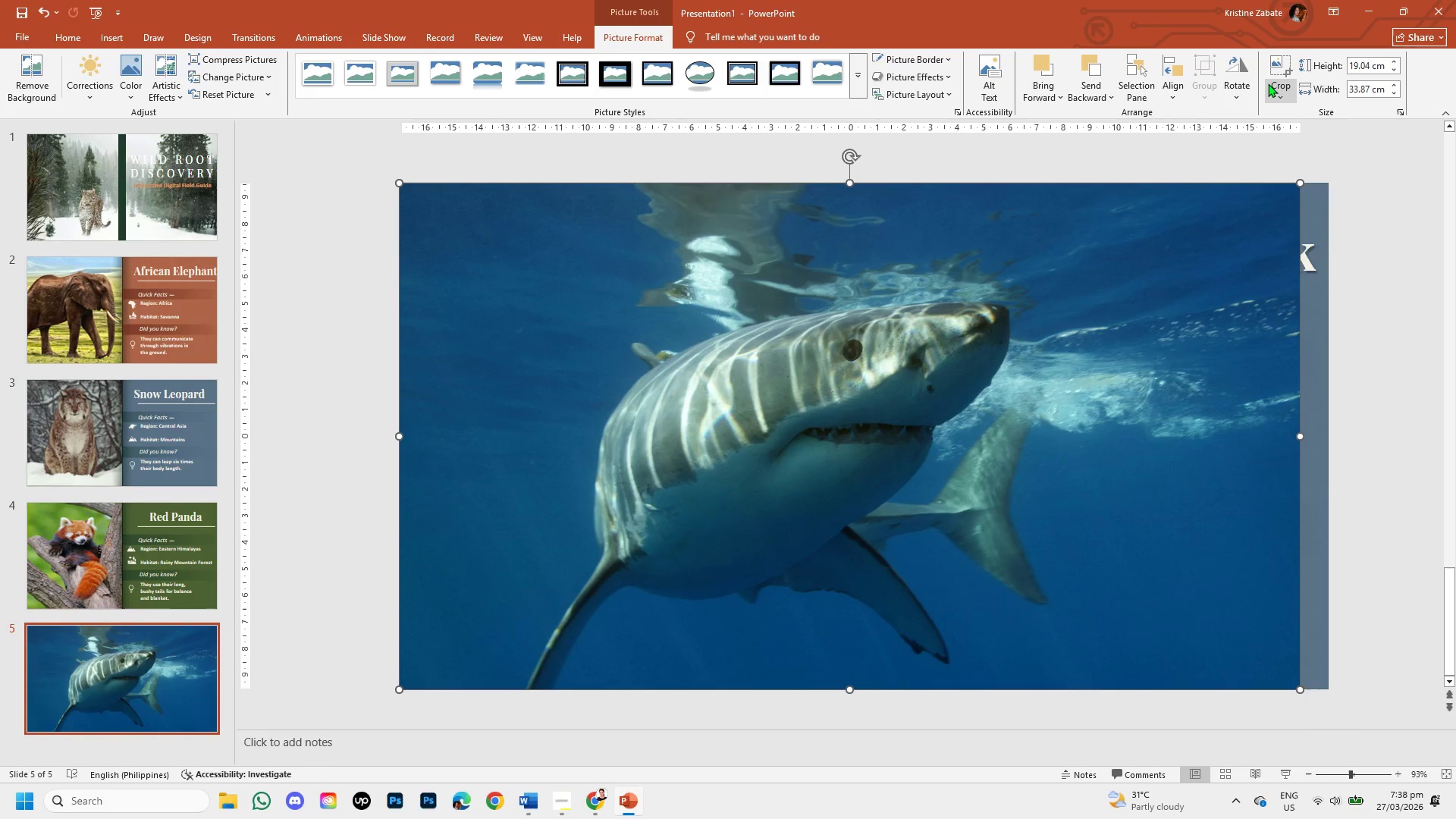 
left_click([1268, 83])
 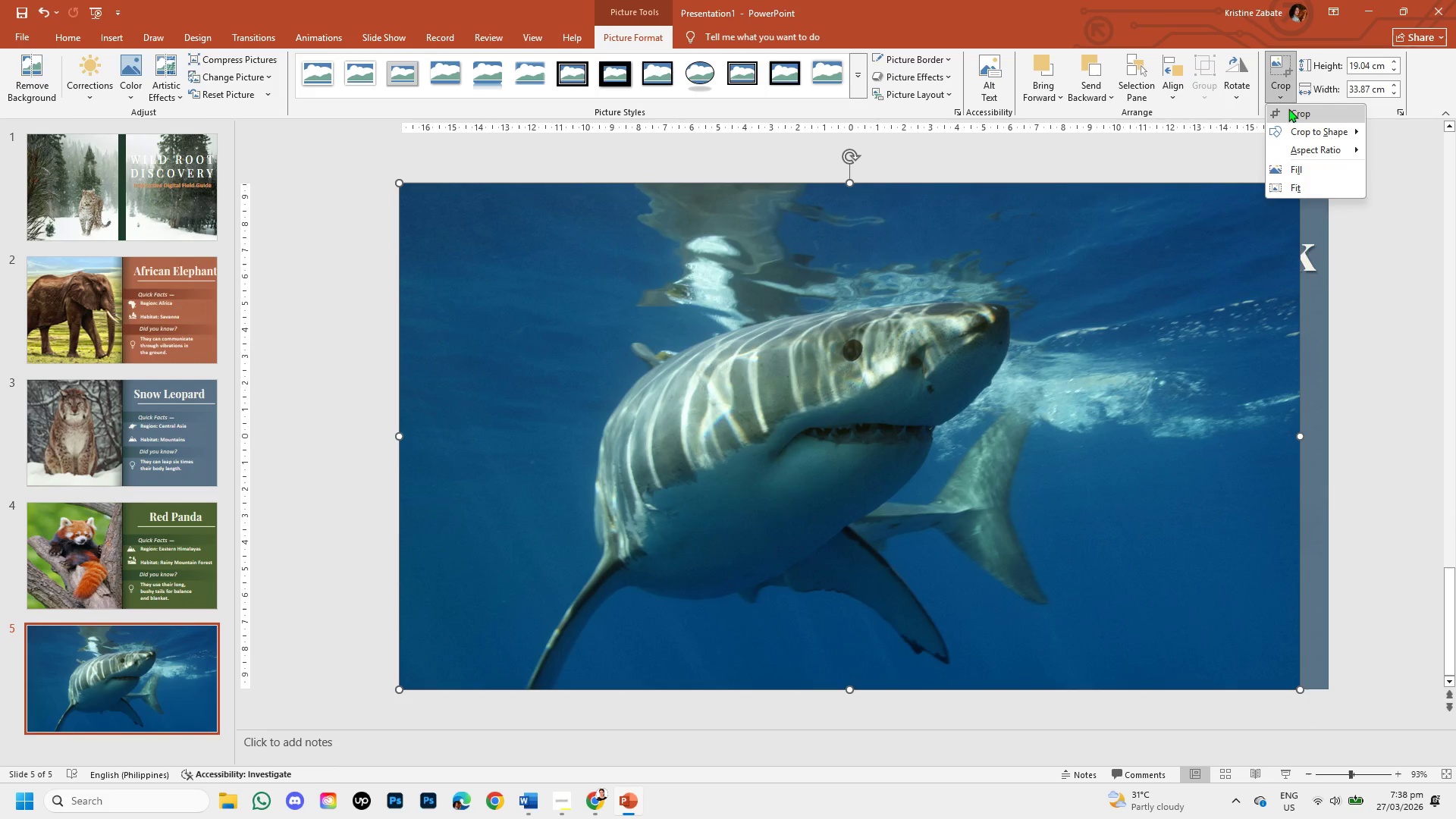 
left_click([1288, 108])
 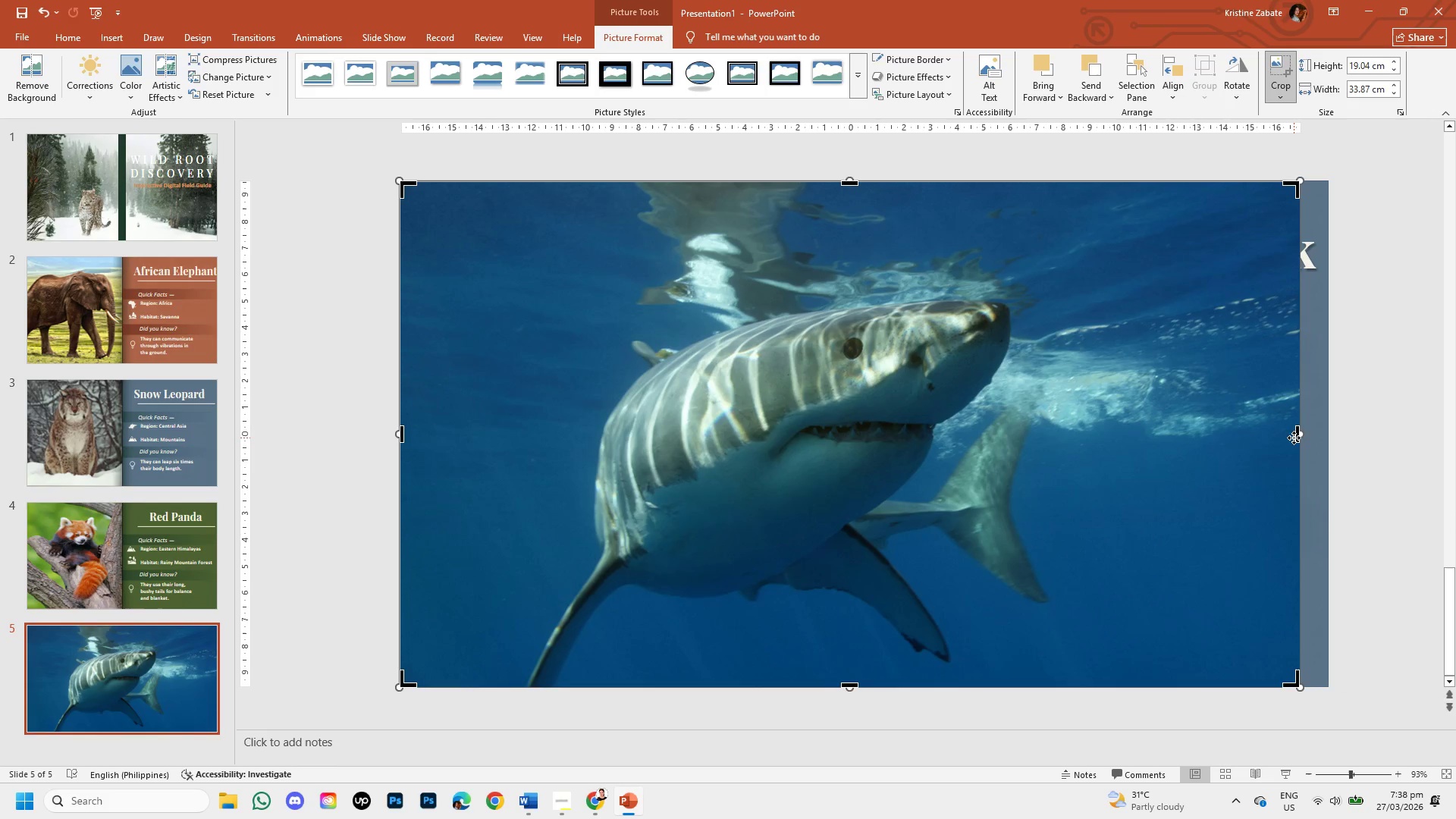 
left_click_drag(start_coordinate=[1297, 436], to_coordinate=[1067, 413])
 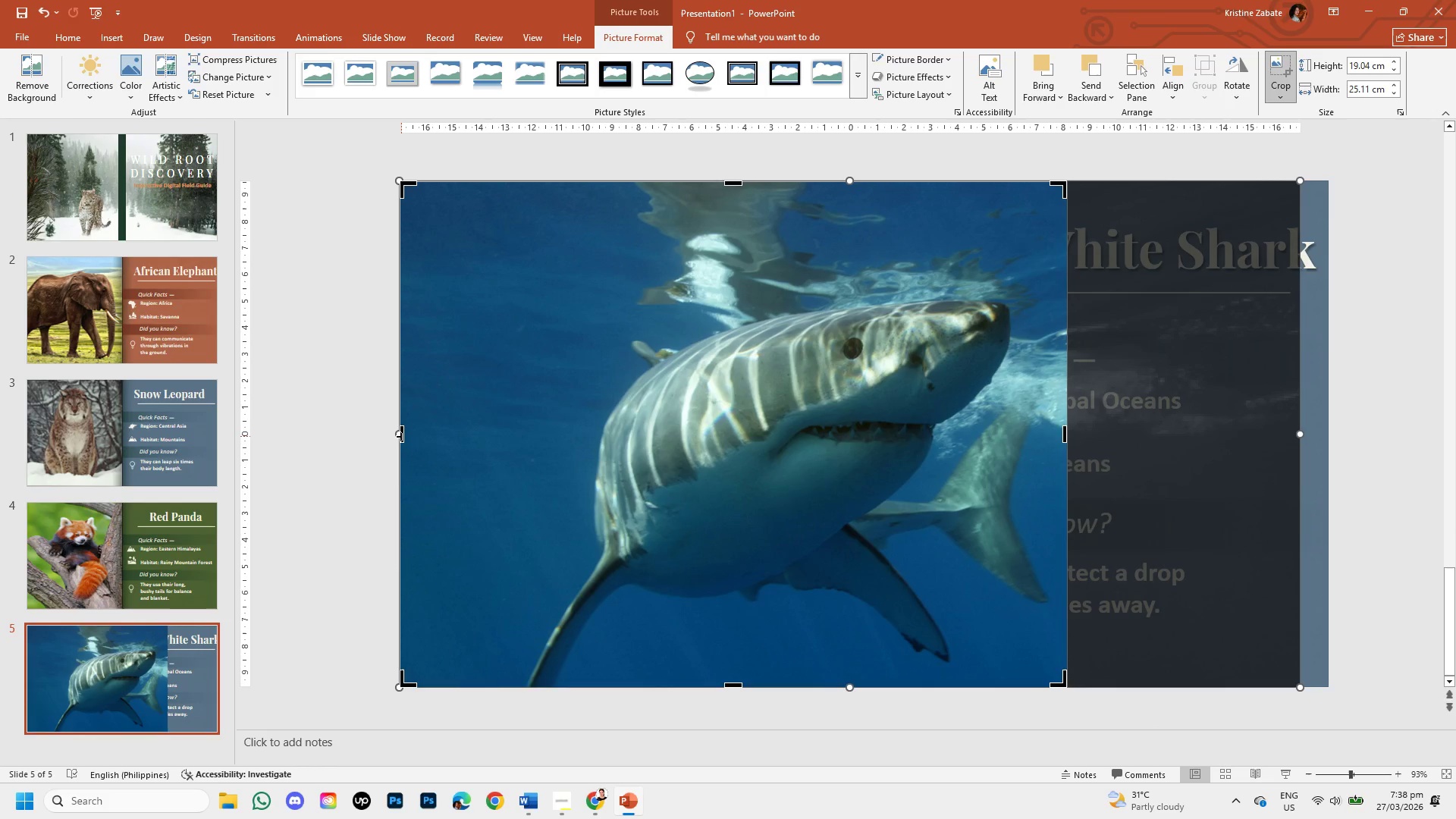 
left_click_drag(start_coordinate=[401, 436], to_coordinate=[516, 457])
 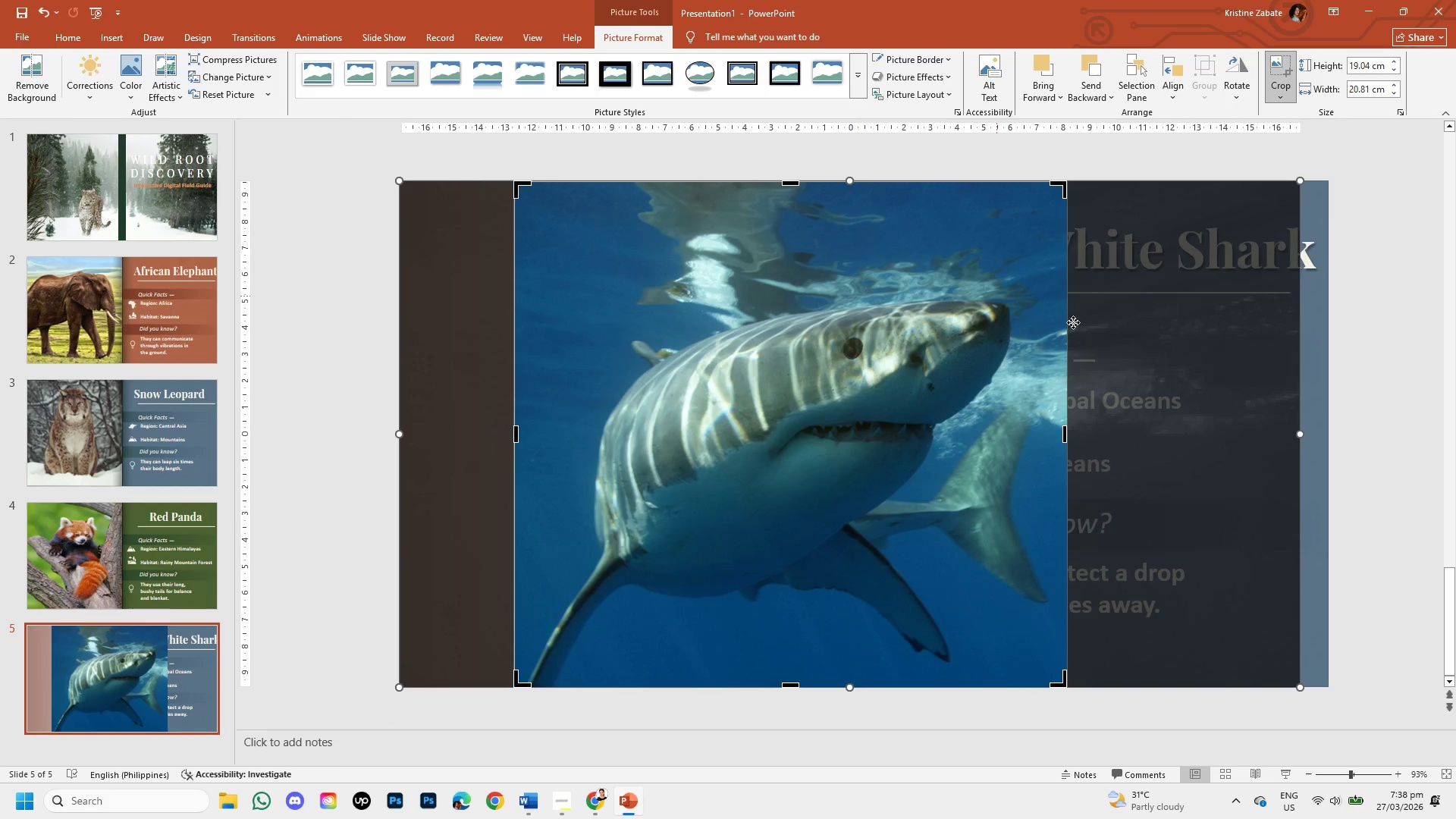 
left_click([1393, 469])
 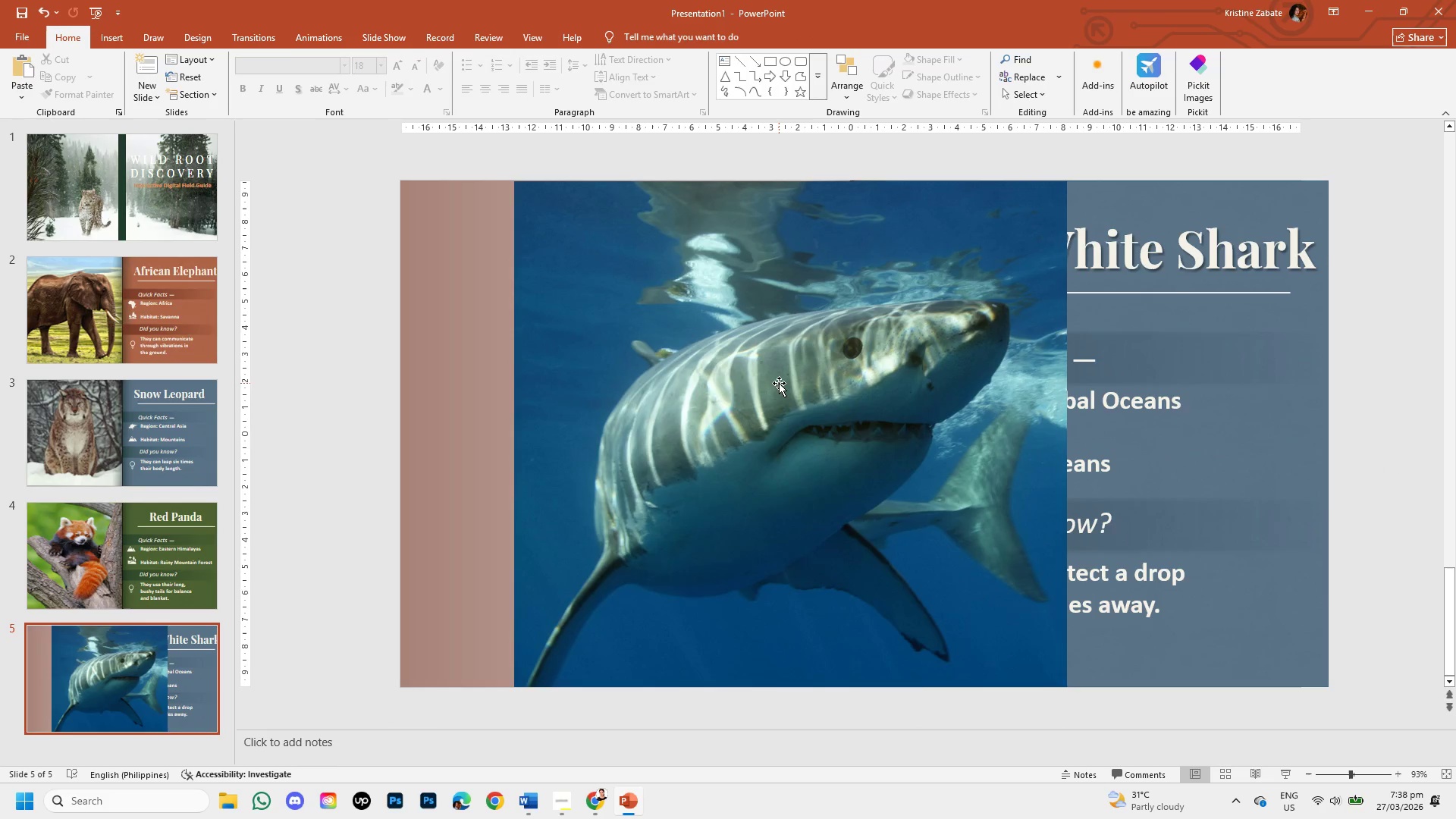 
left_click([779, 383])
 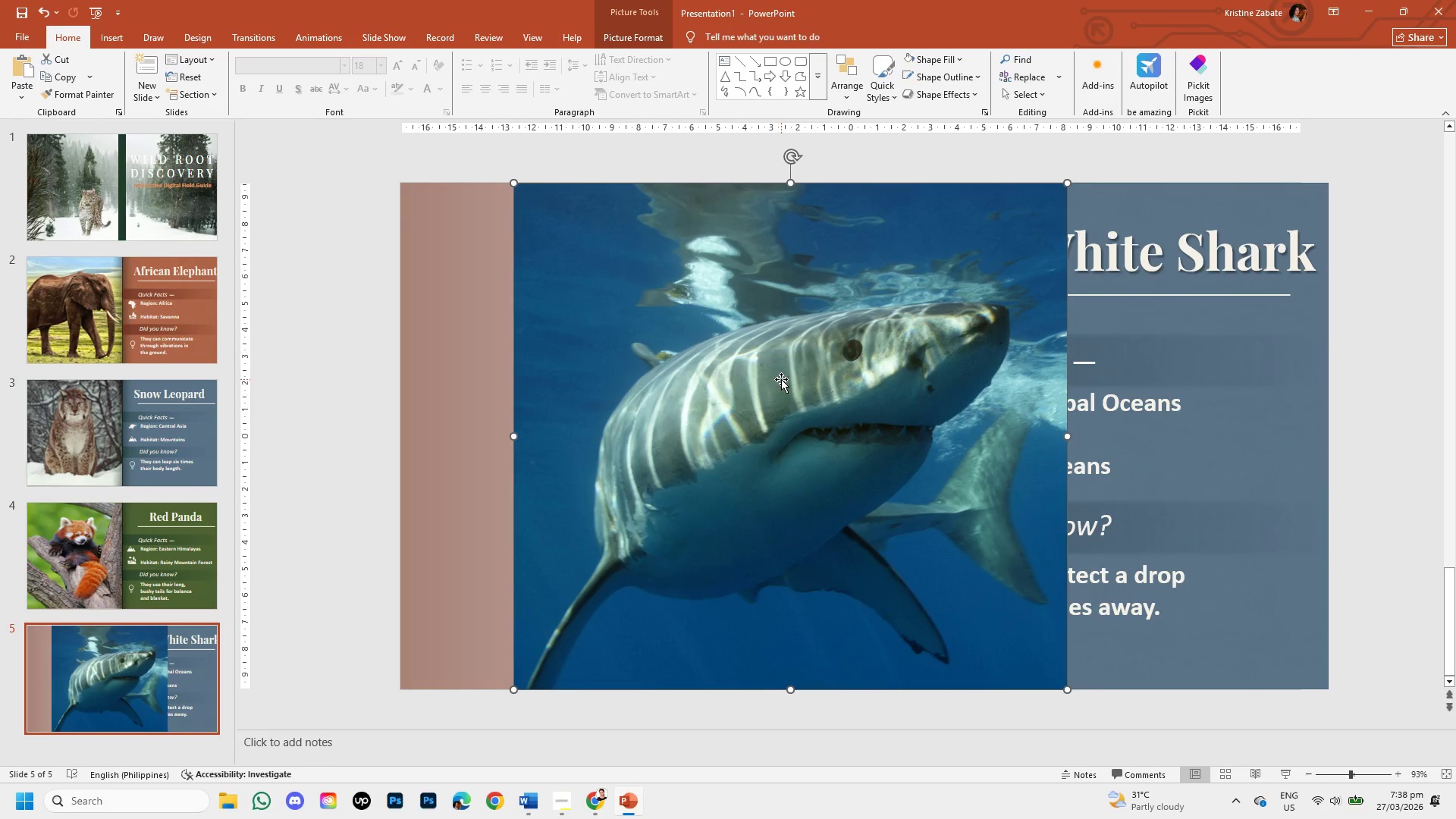 
left_click_drag(start_coordinate=[781, 379], to_coordinate=[665, 378])
 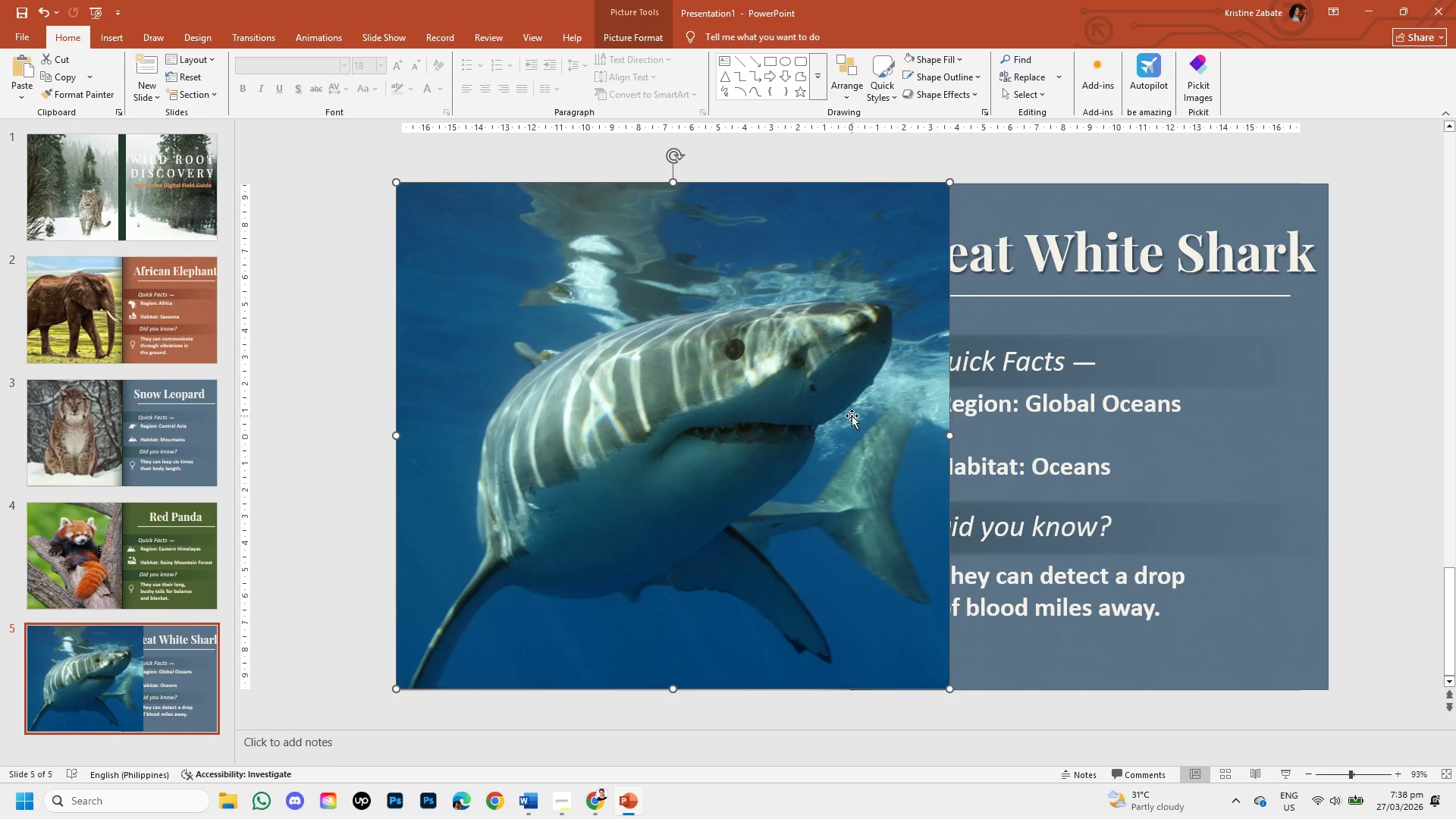 
double_click([849, 414])
 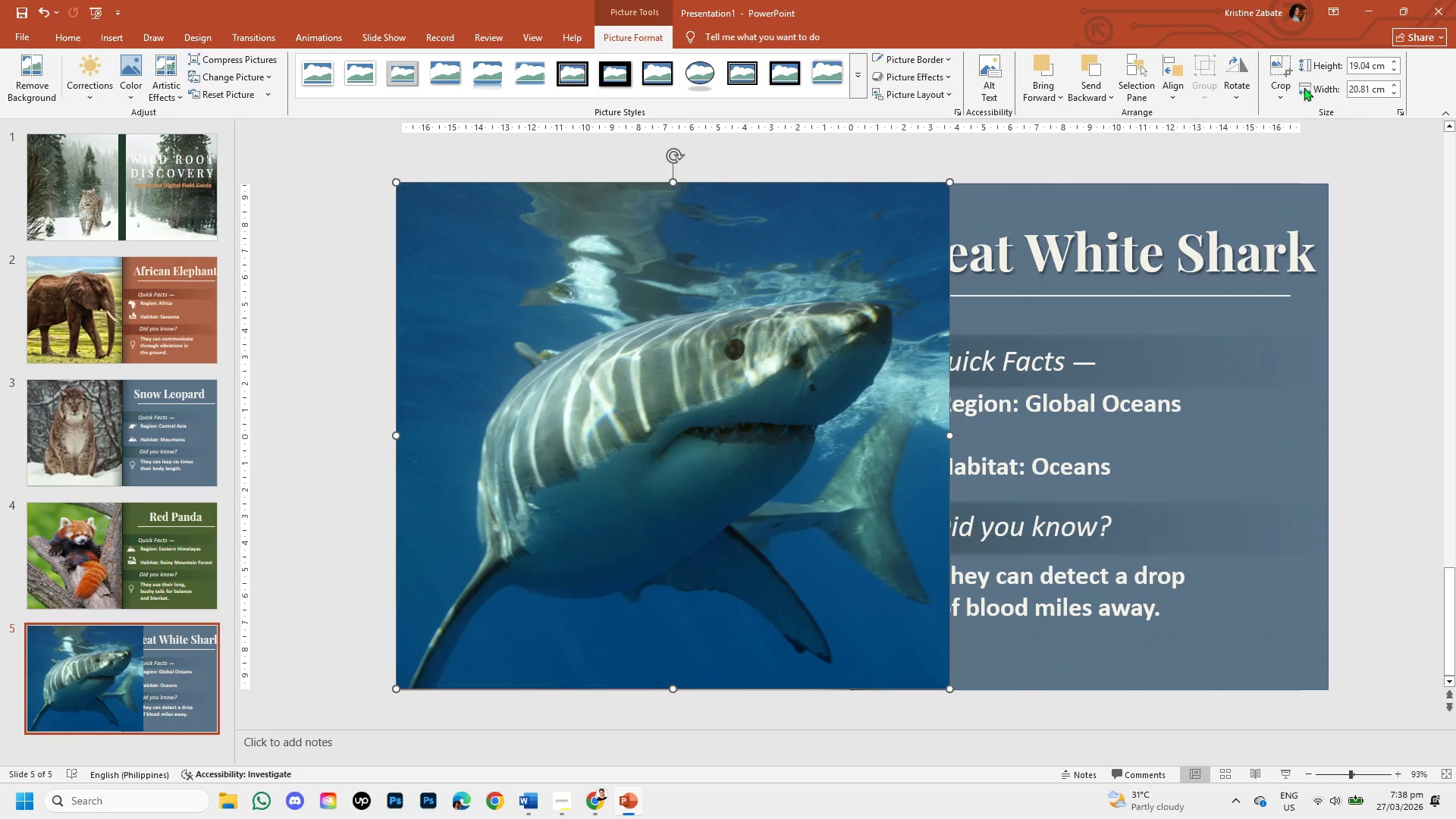 
left_click([1286, 90])
 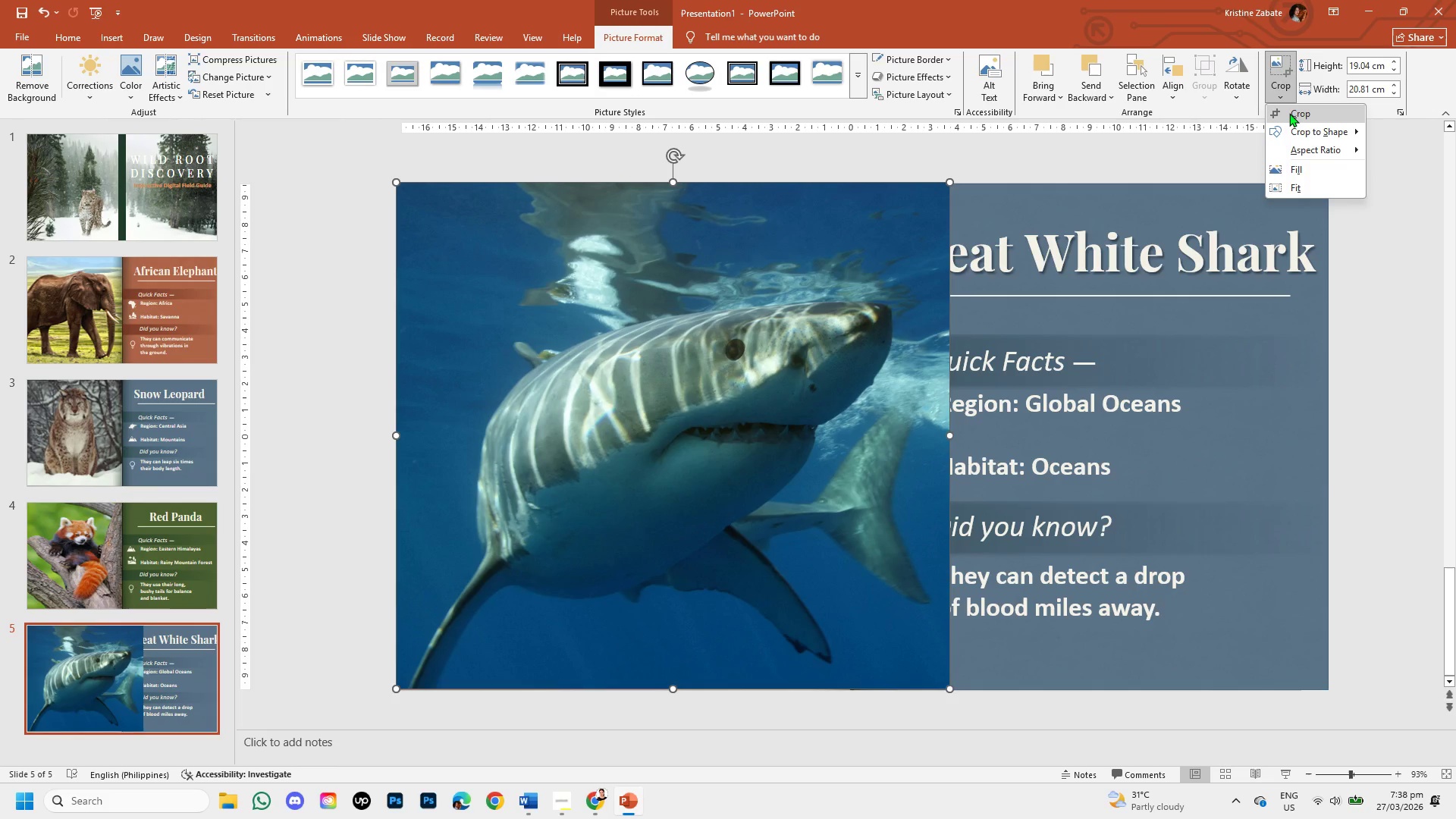 
left_click([1289, 113])
 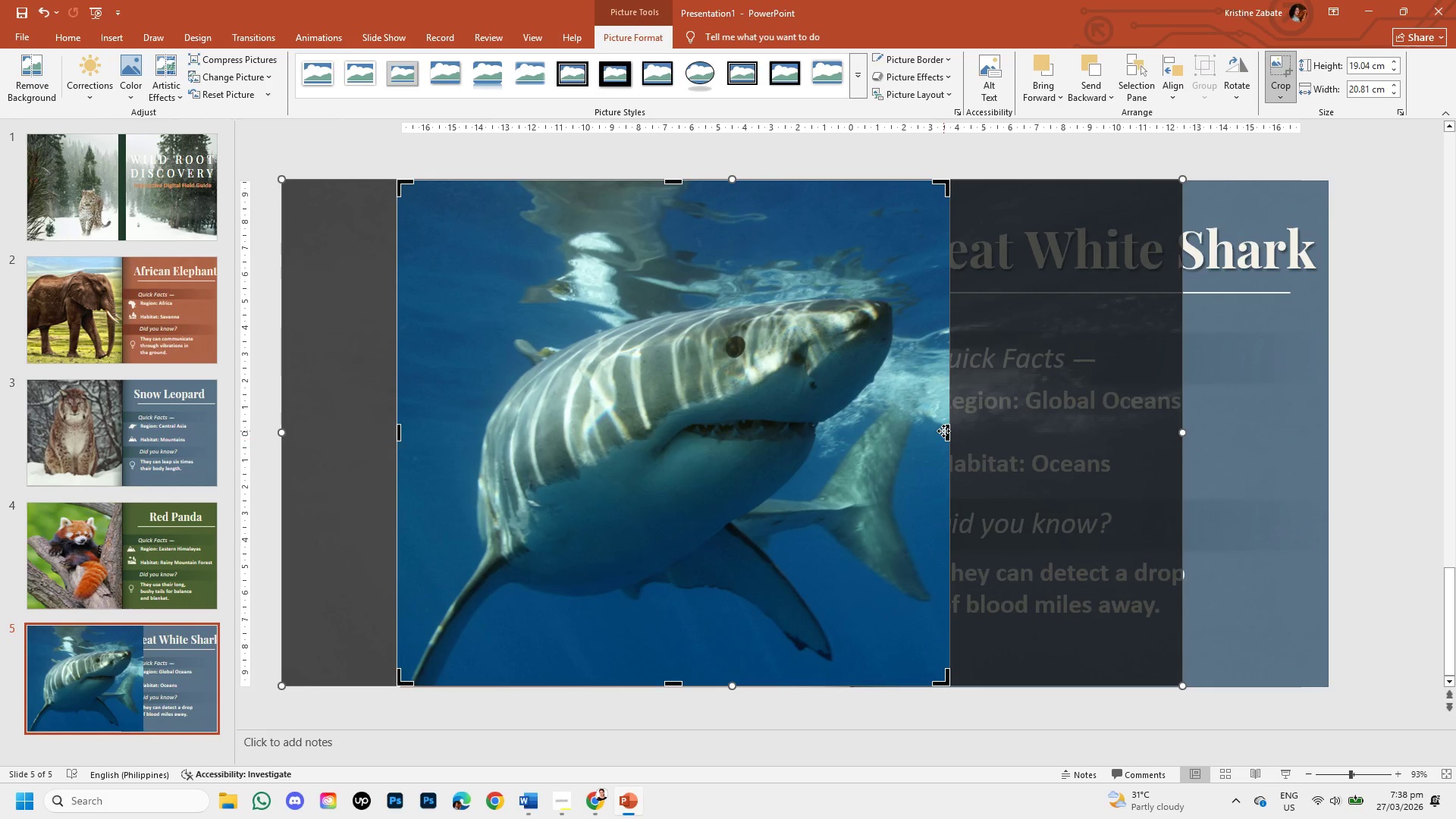 
left_click_drag(start_coordinate=[946, 430], to_coordinate=[899, 426])
 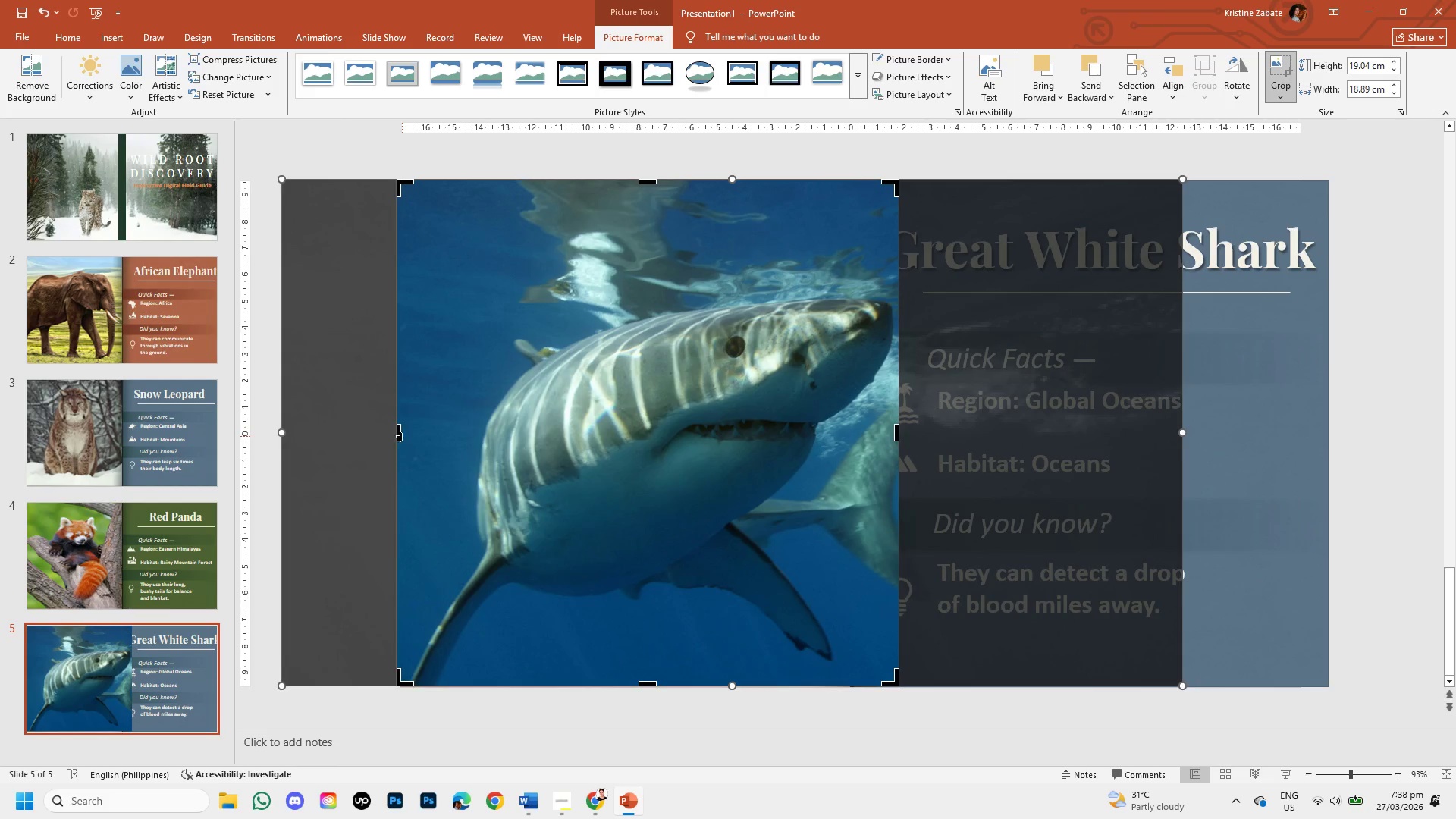 
left_click_drag(start_coordinate=[400, 436], to_coordinate=[416, 436])
 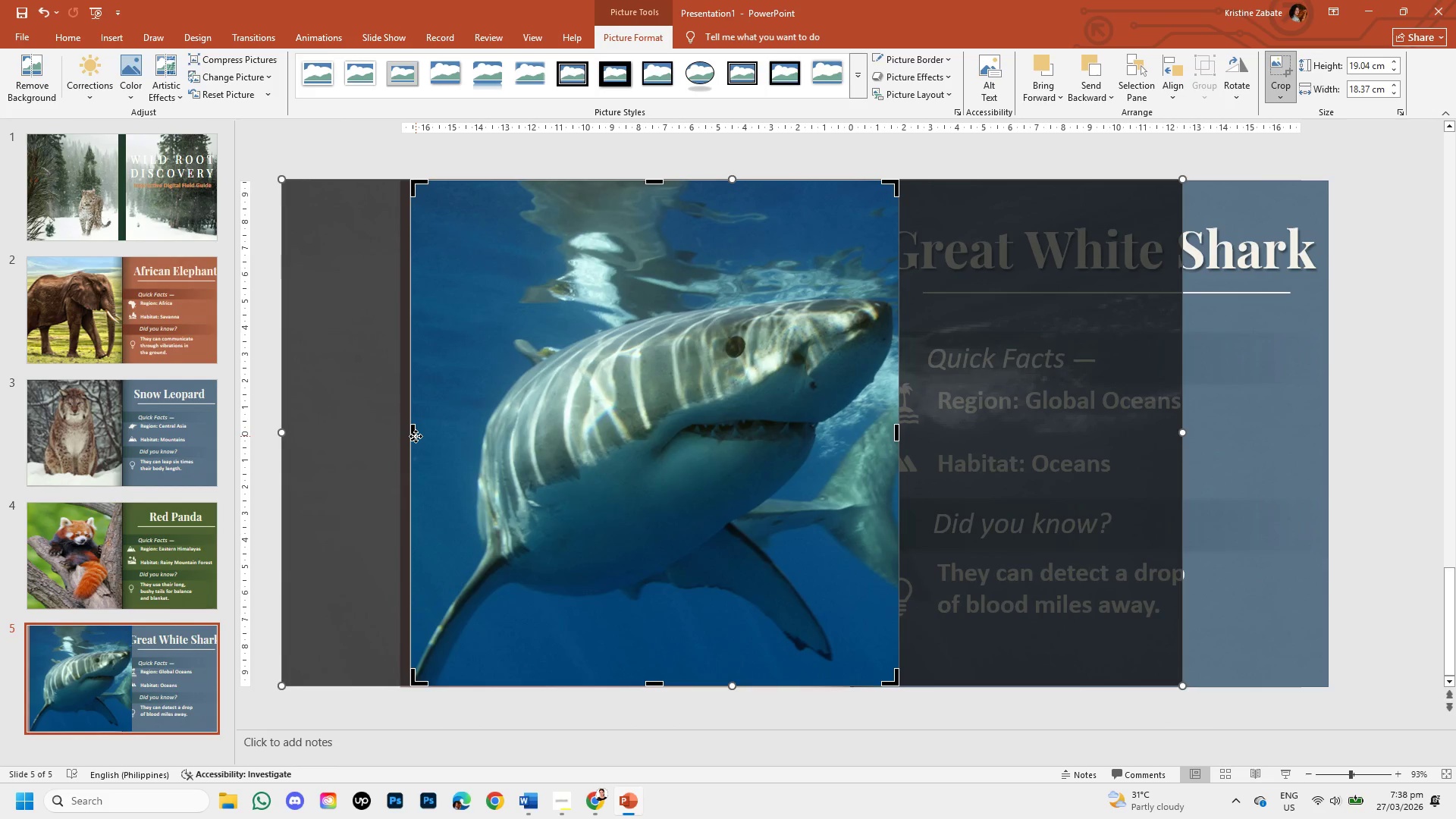 
key(Control+Z)
 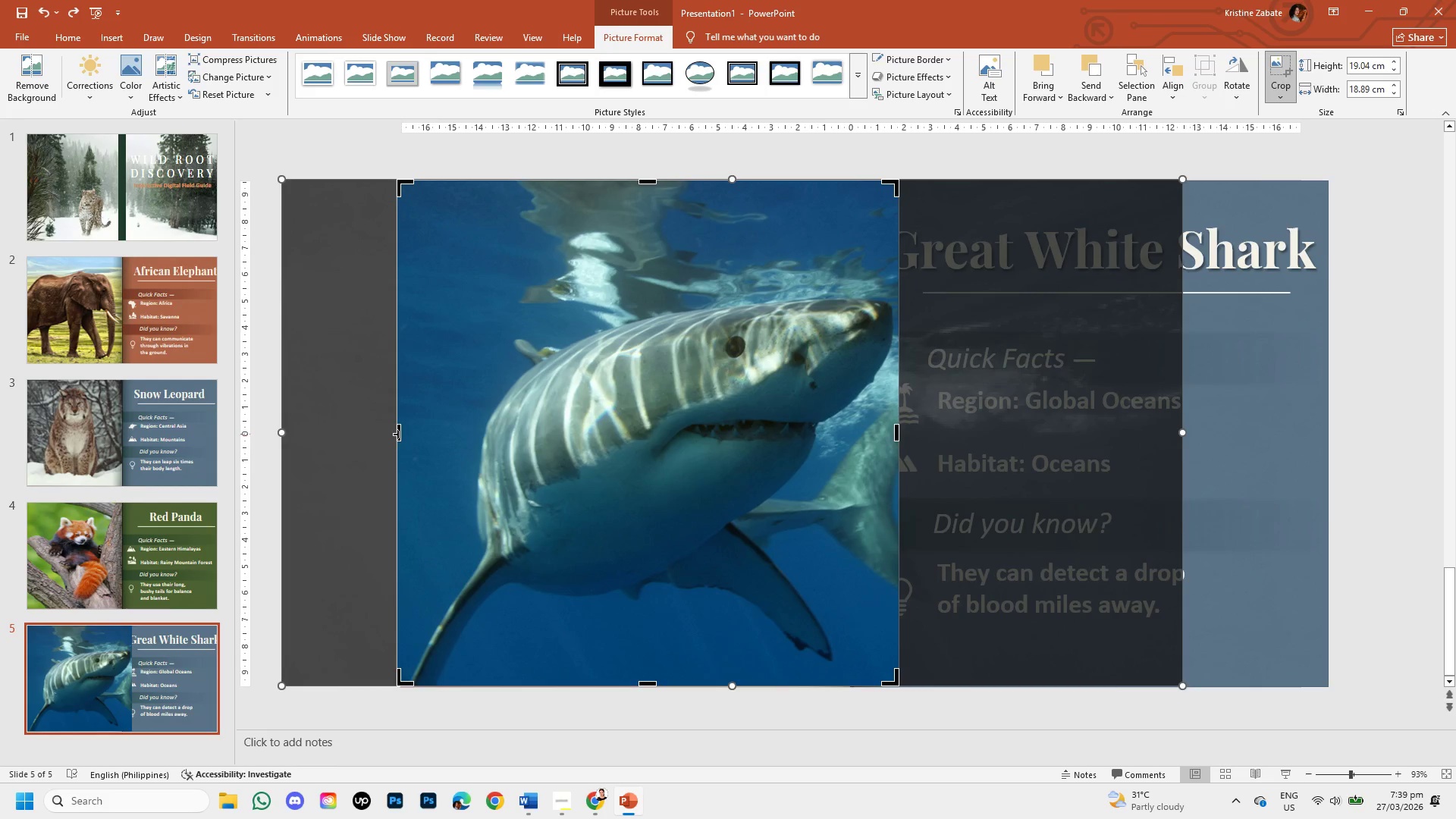 
left_click_drag(start_coordinate=[398, 434], to_coordinate=[417, 438])
 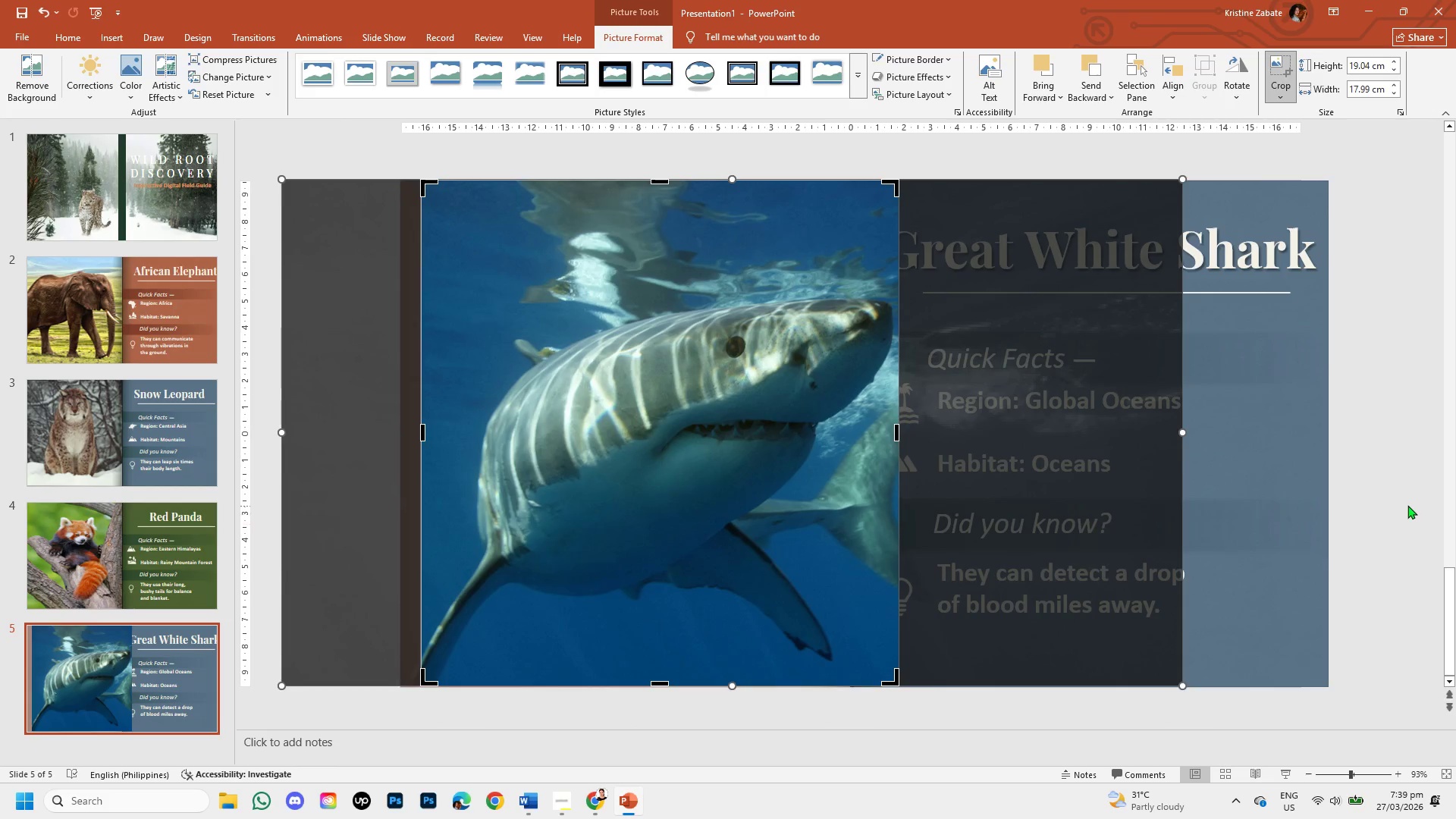 
left_click([1407, 505])
 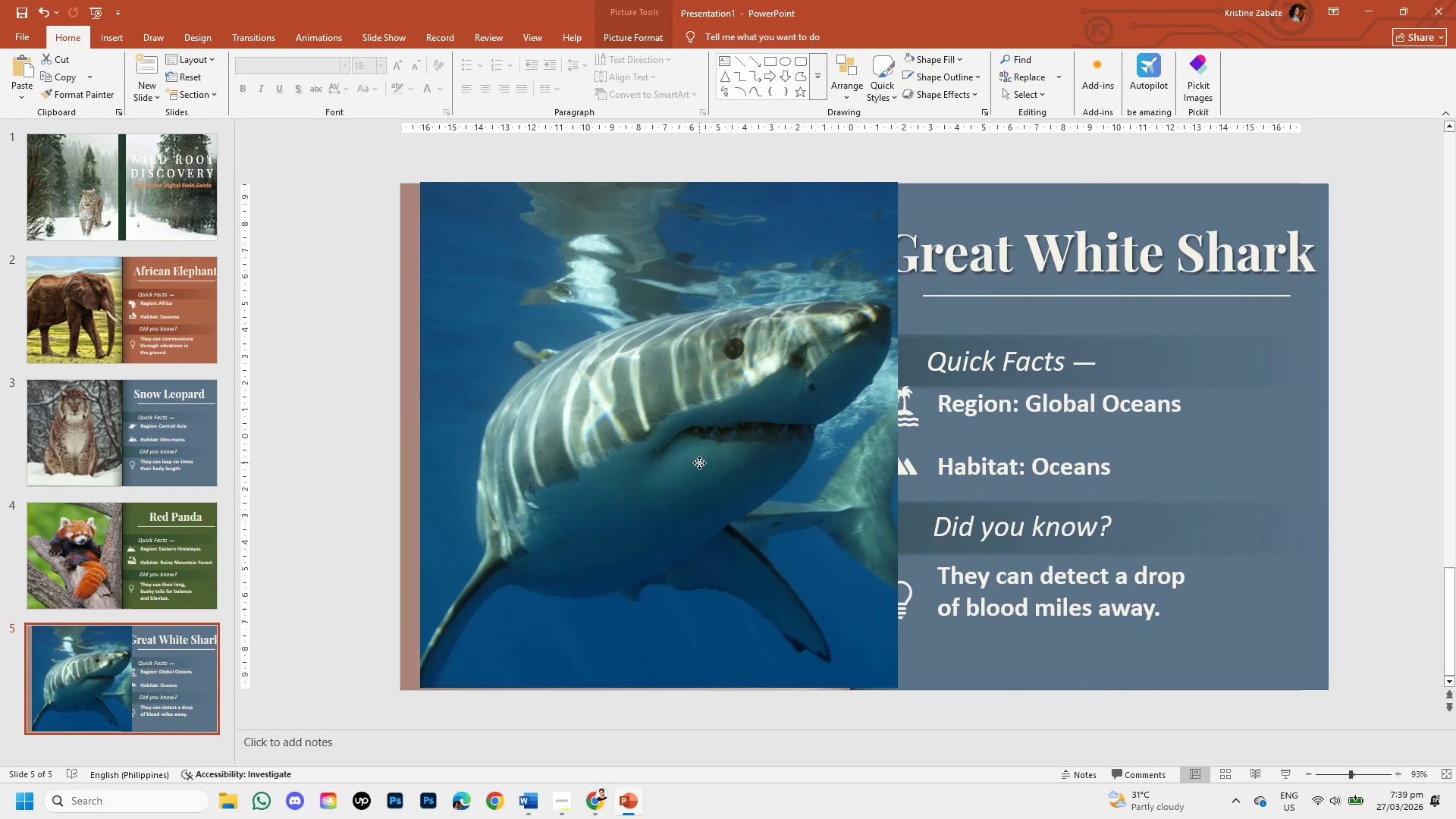 
left_click_drag(start_coordinate=[684, 447], to_coordinate=[641, 449])
 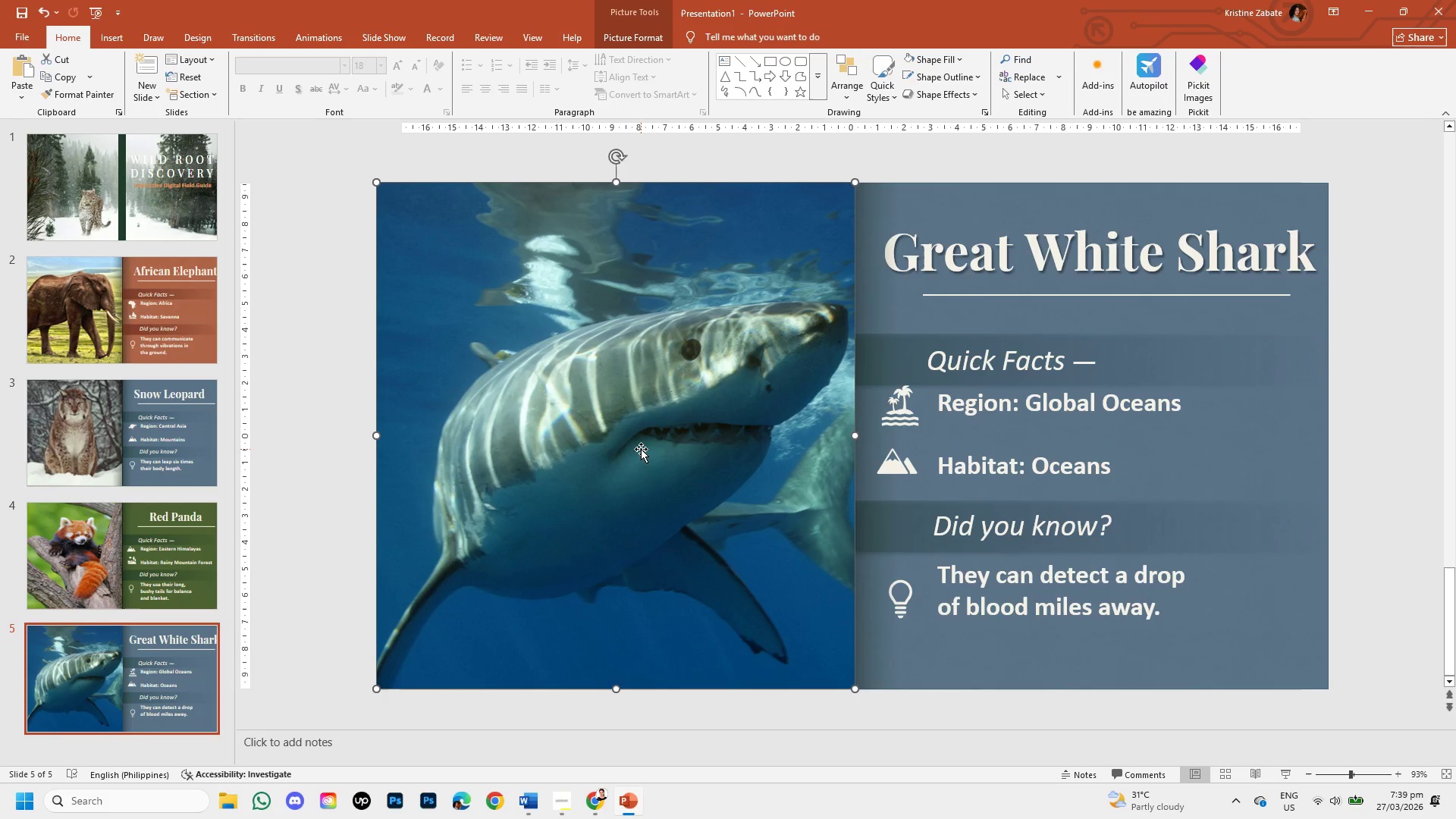 
left_click([641, 449])
 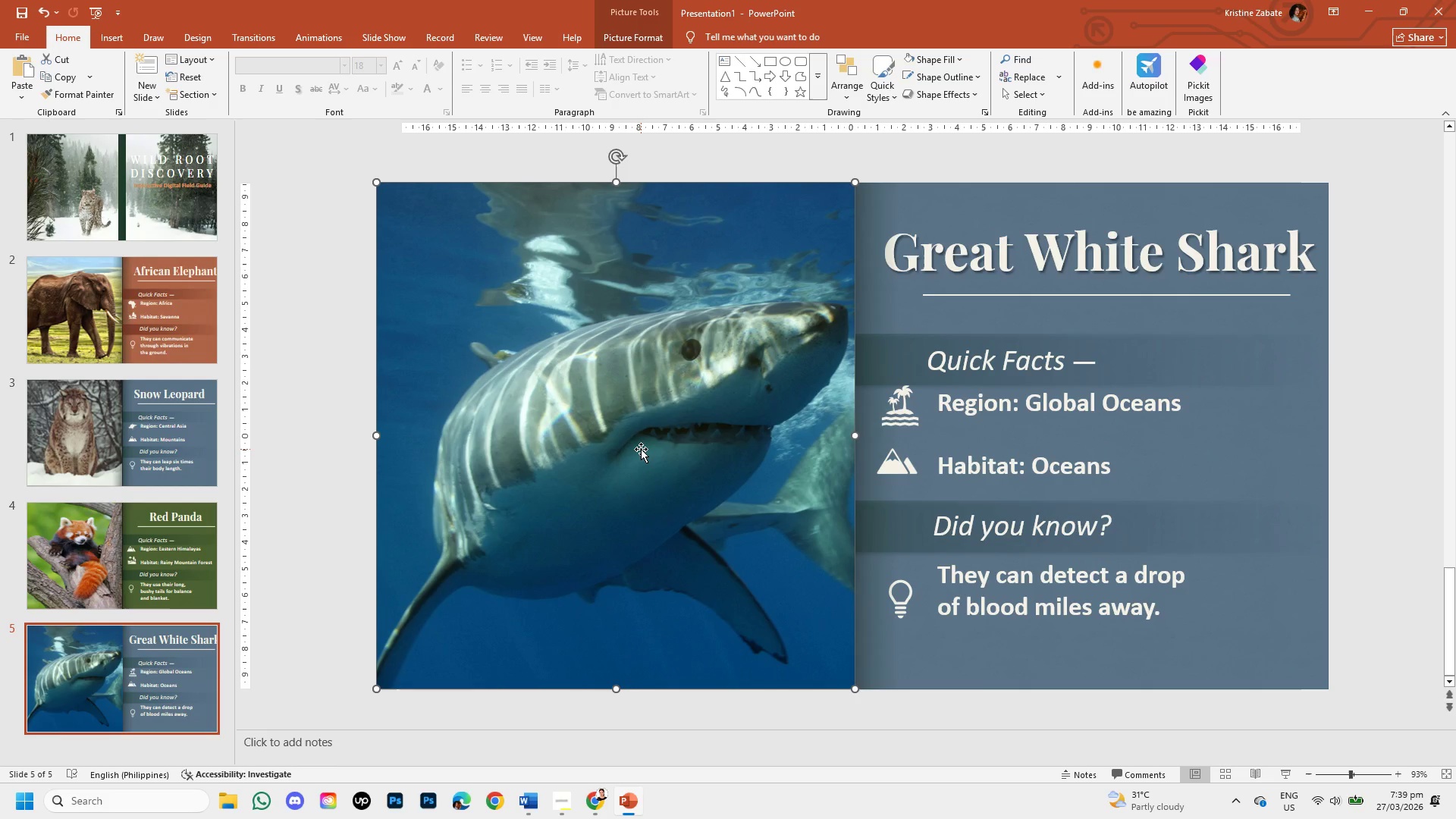 
hold_key(key=ShiftLeft, duration=1.5)
left_click_drag(start_coordinate=[375, 435], to_coordinate=[398, 435])
 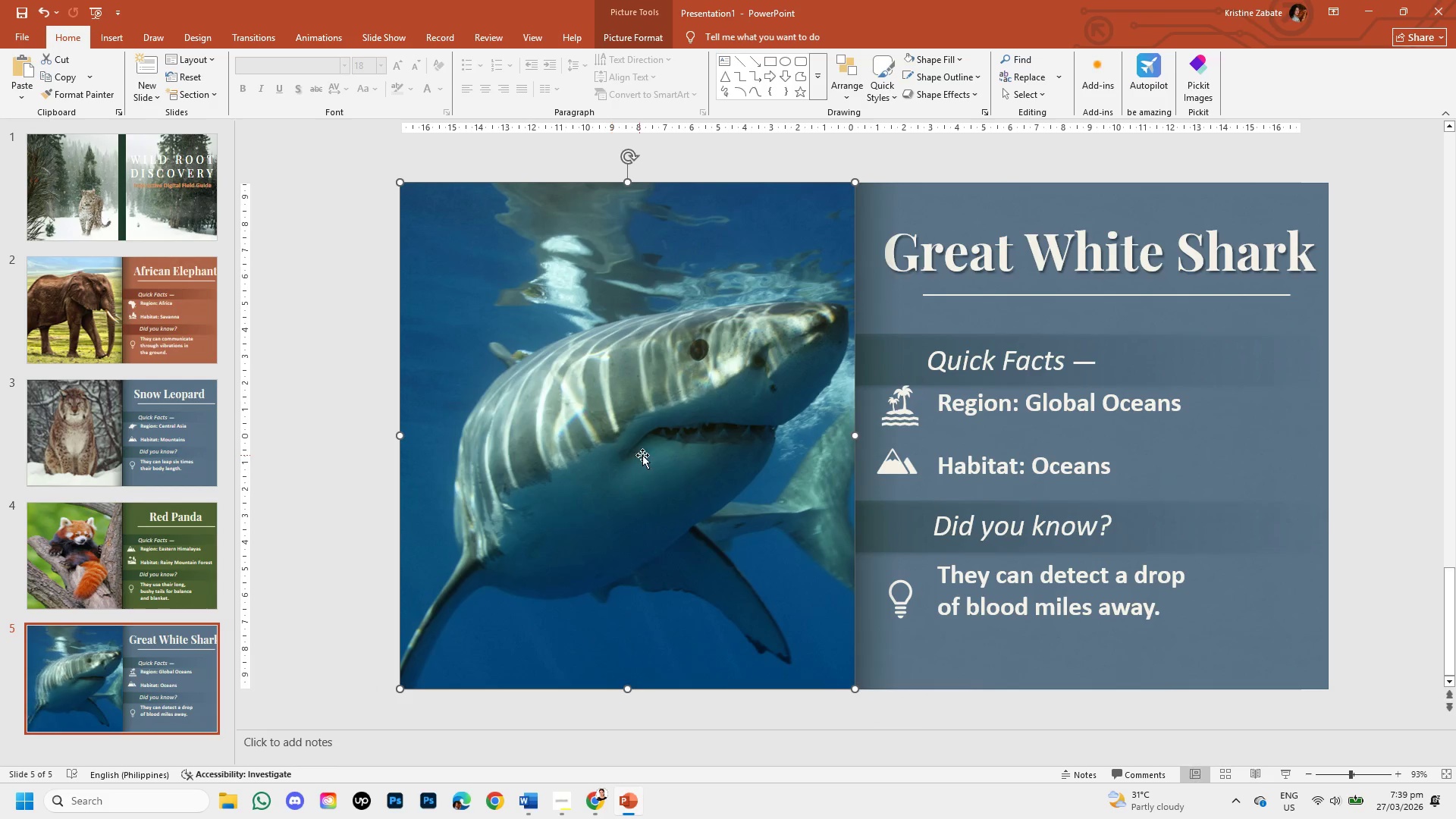 
hold_key(key=ShiftLeft, duration=0.88)
 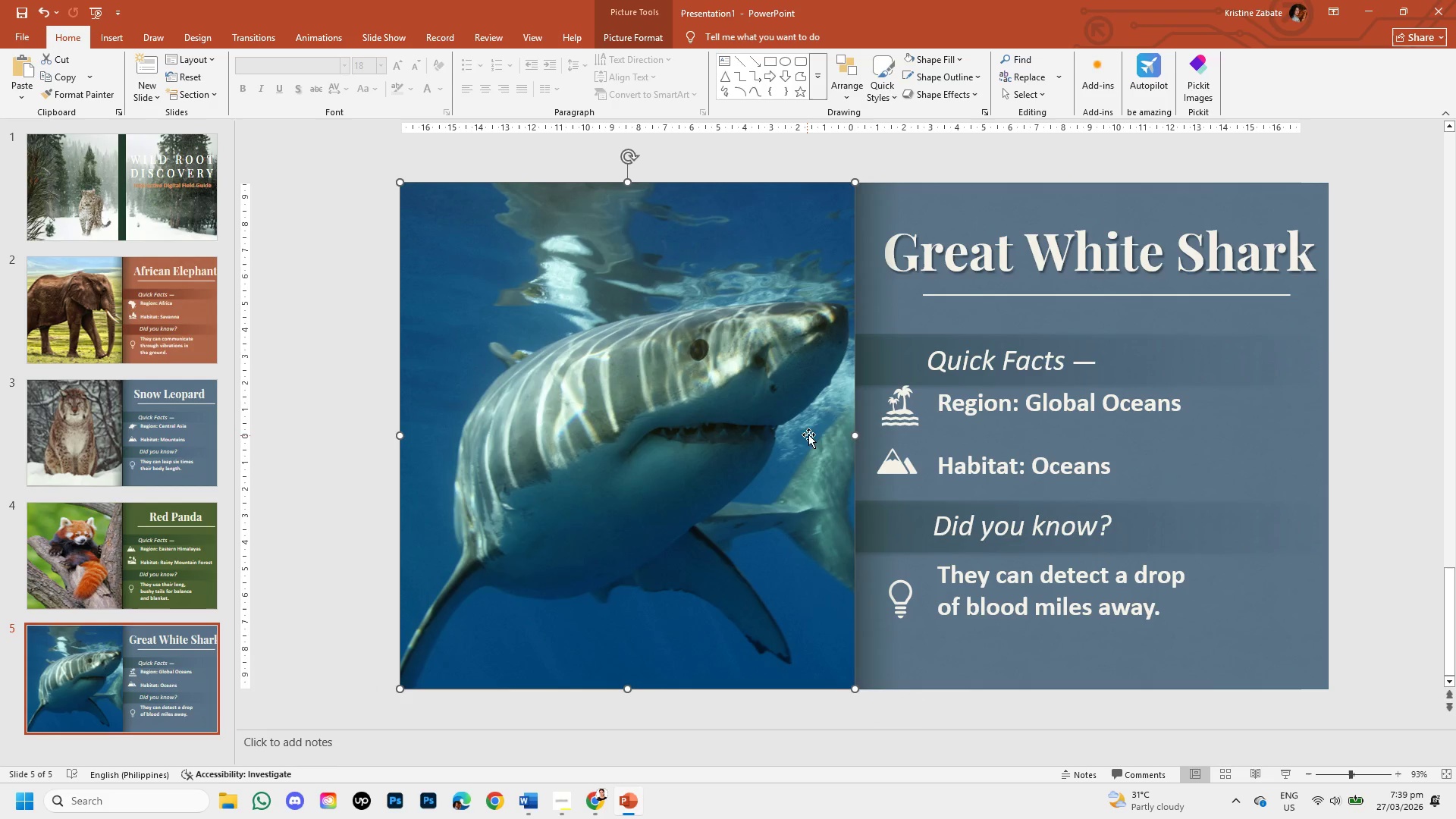 
key(Shift+ShiftLeft)
 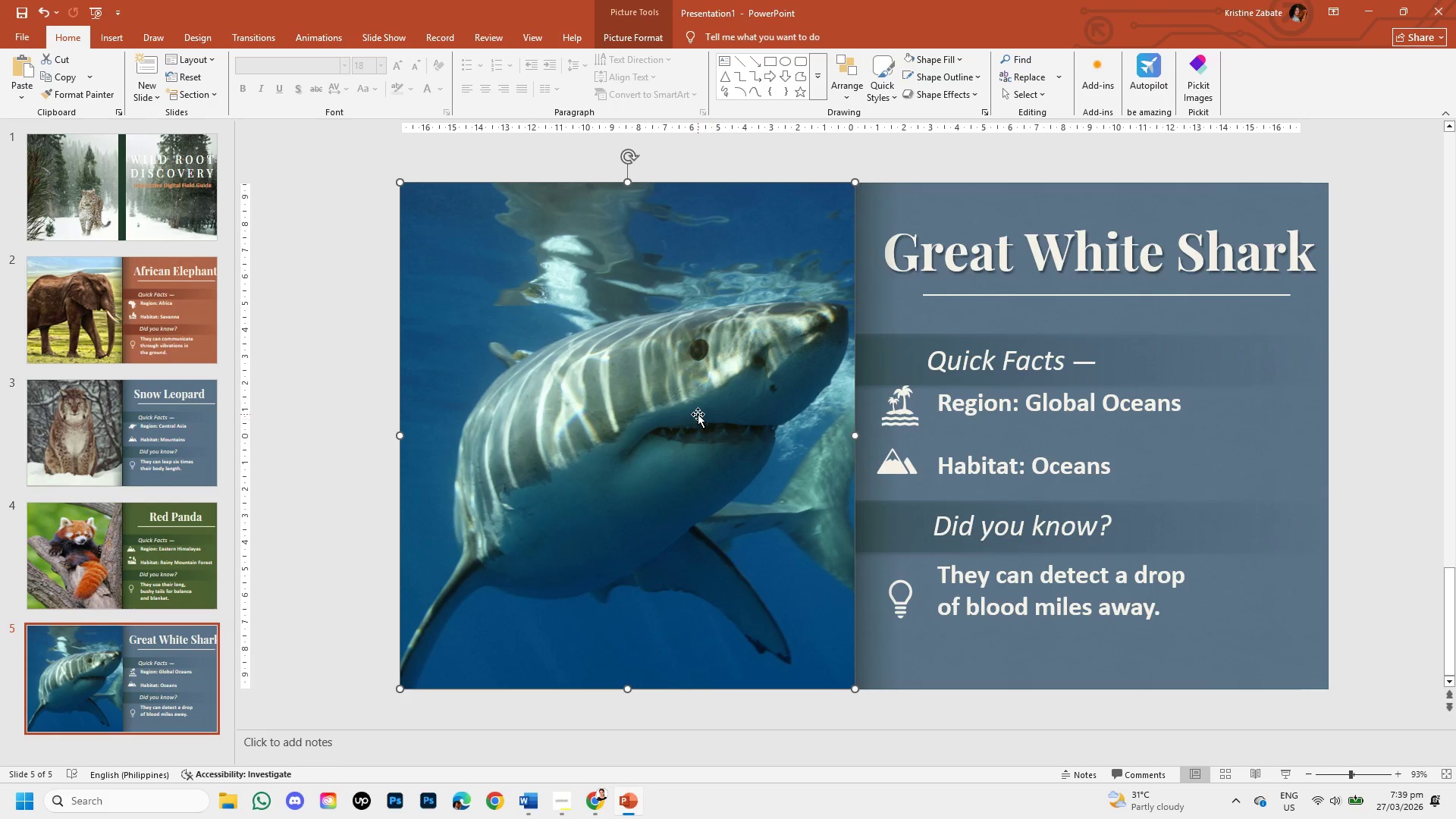 
right_click([698, 414])
 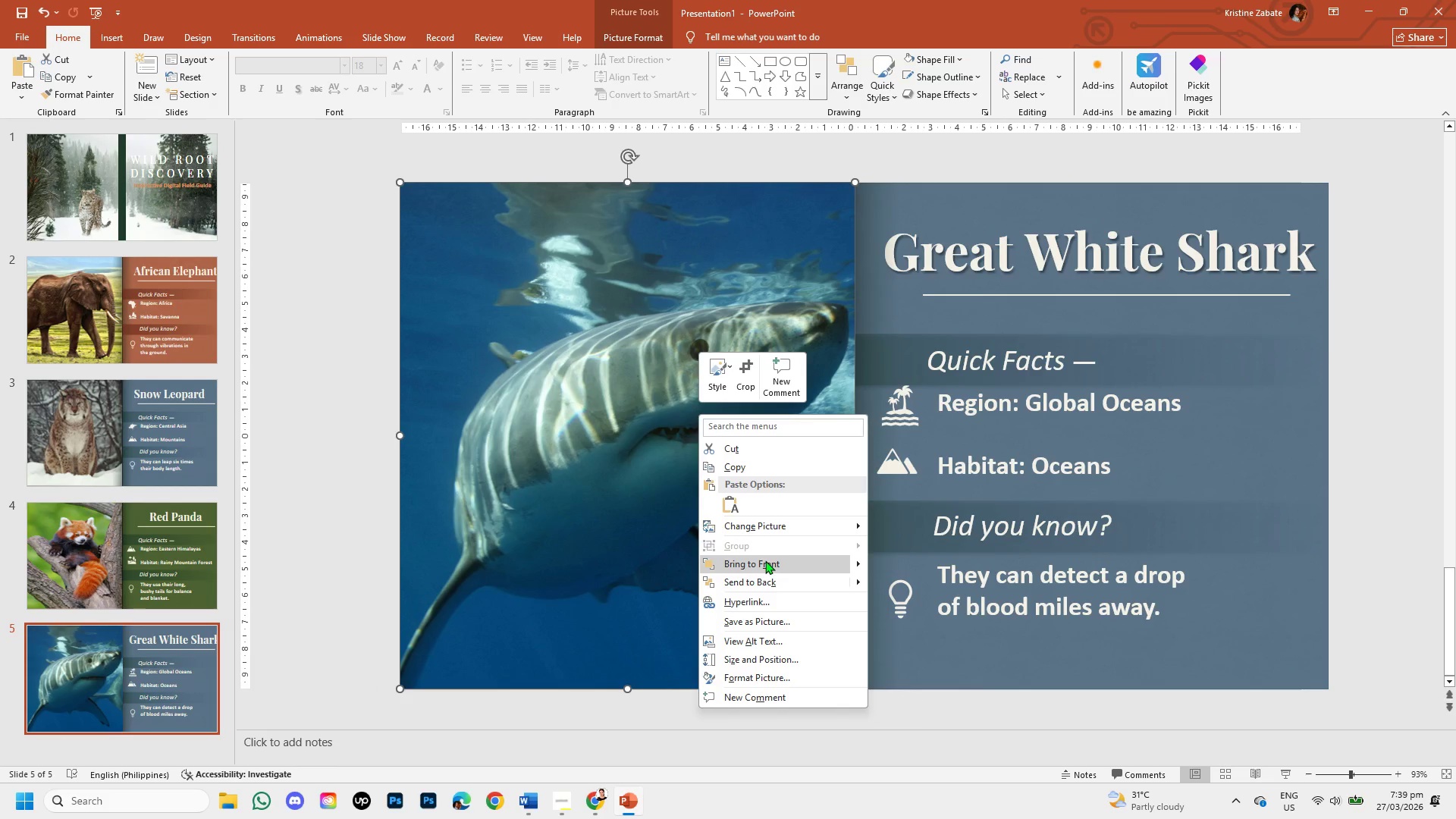 
left_click([773, 578])
 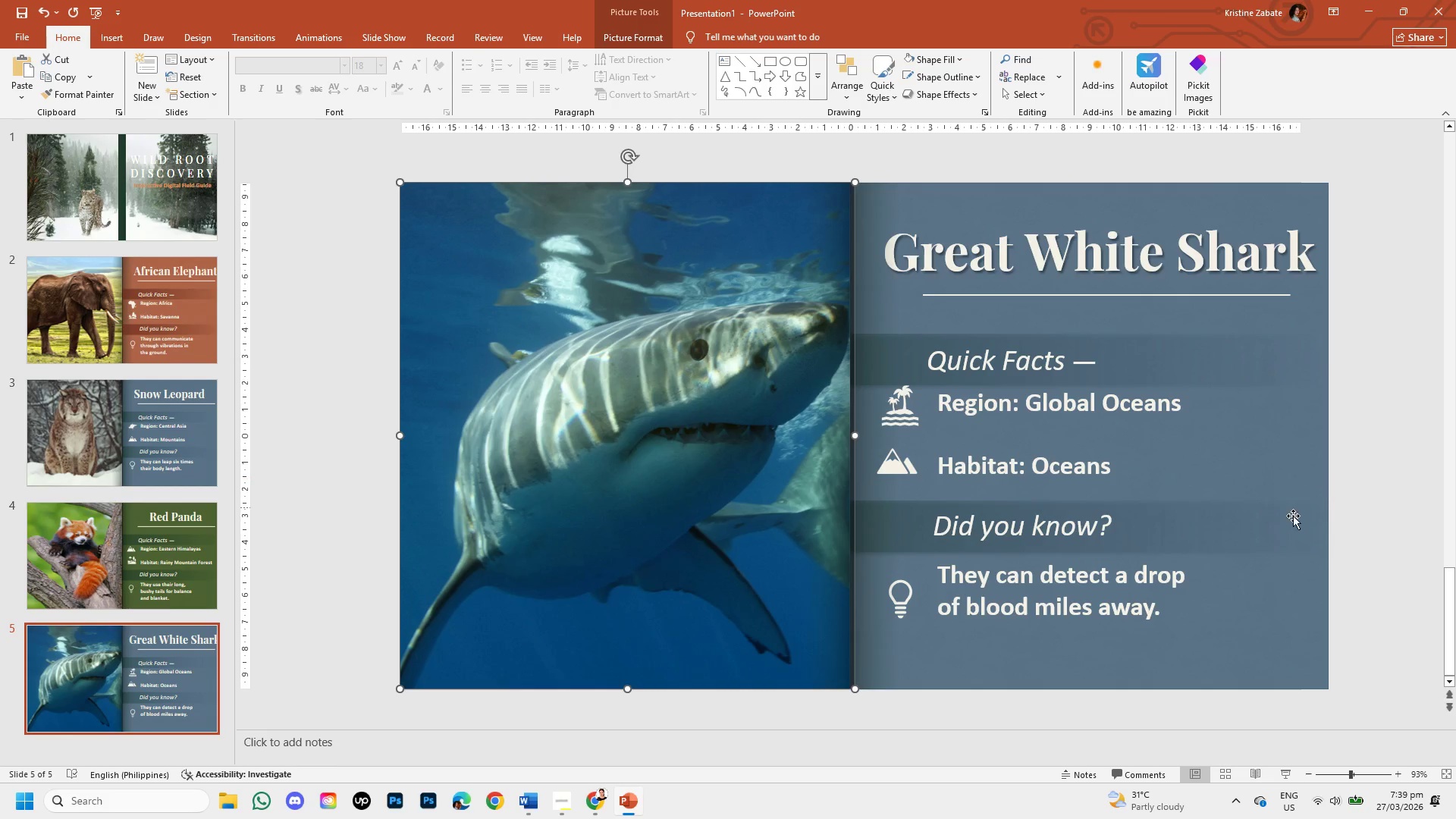 
wait(5.59)
 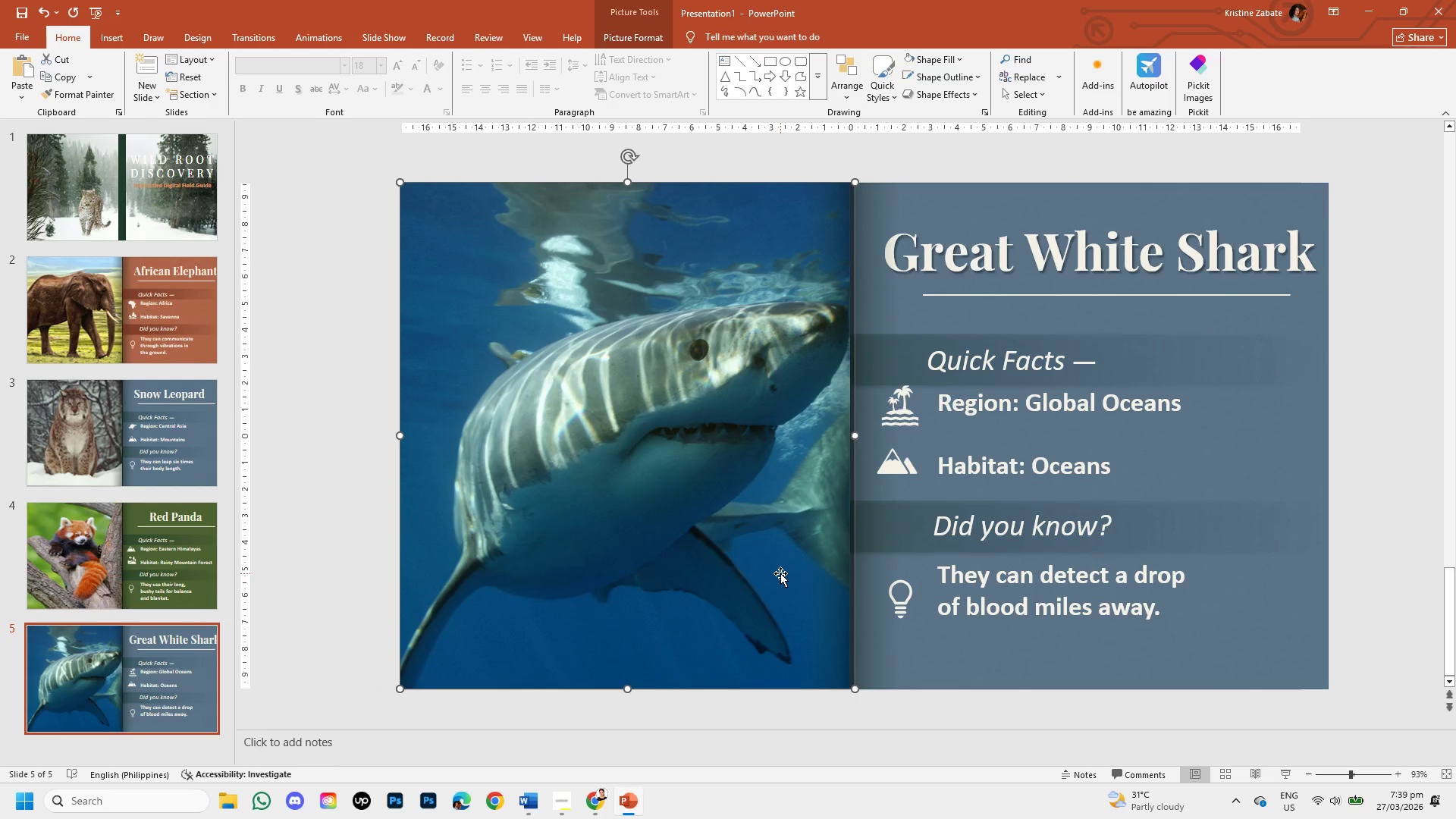 
left_click([1410, 515])
 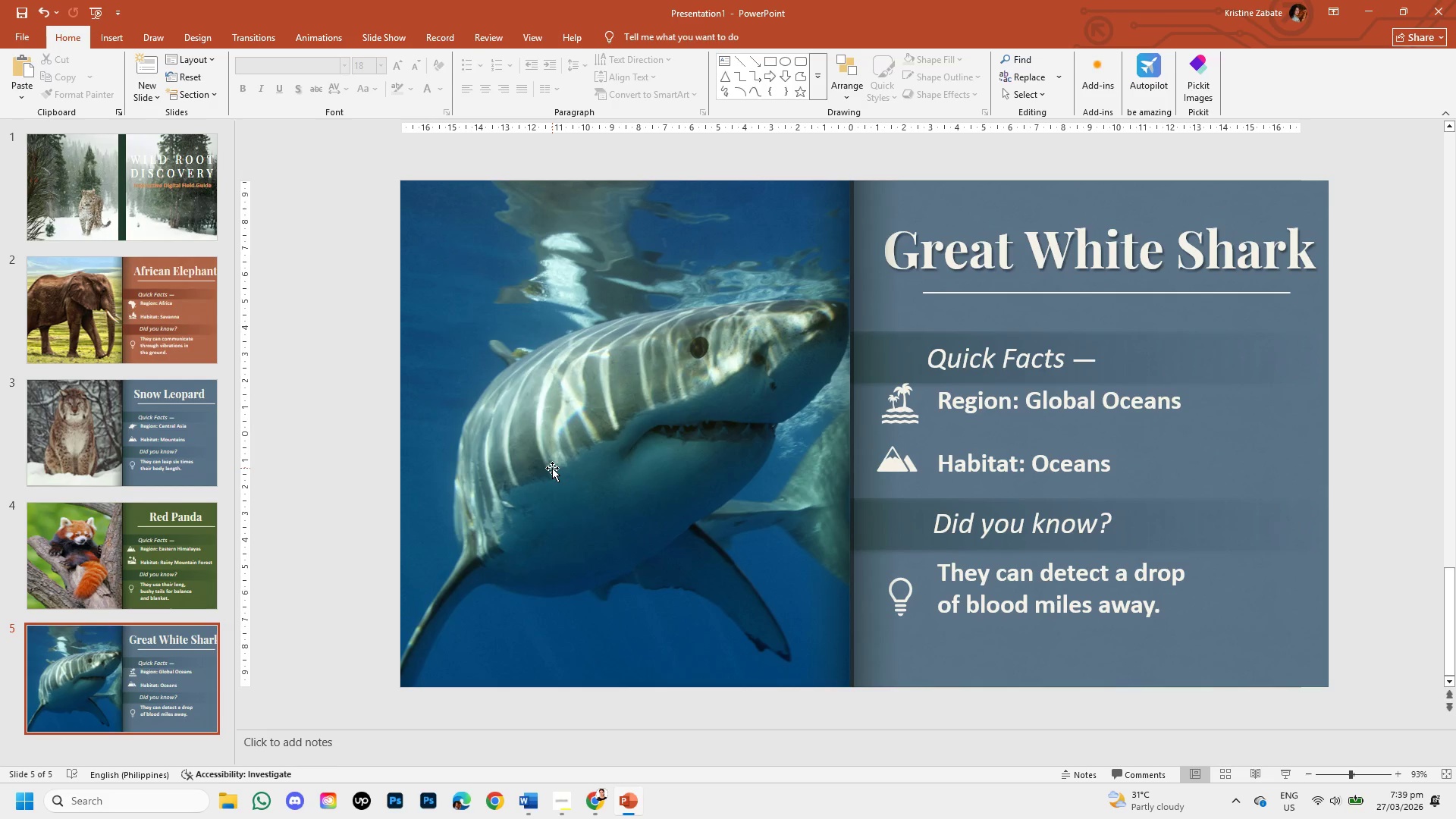 
wait(6.38)
 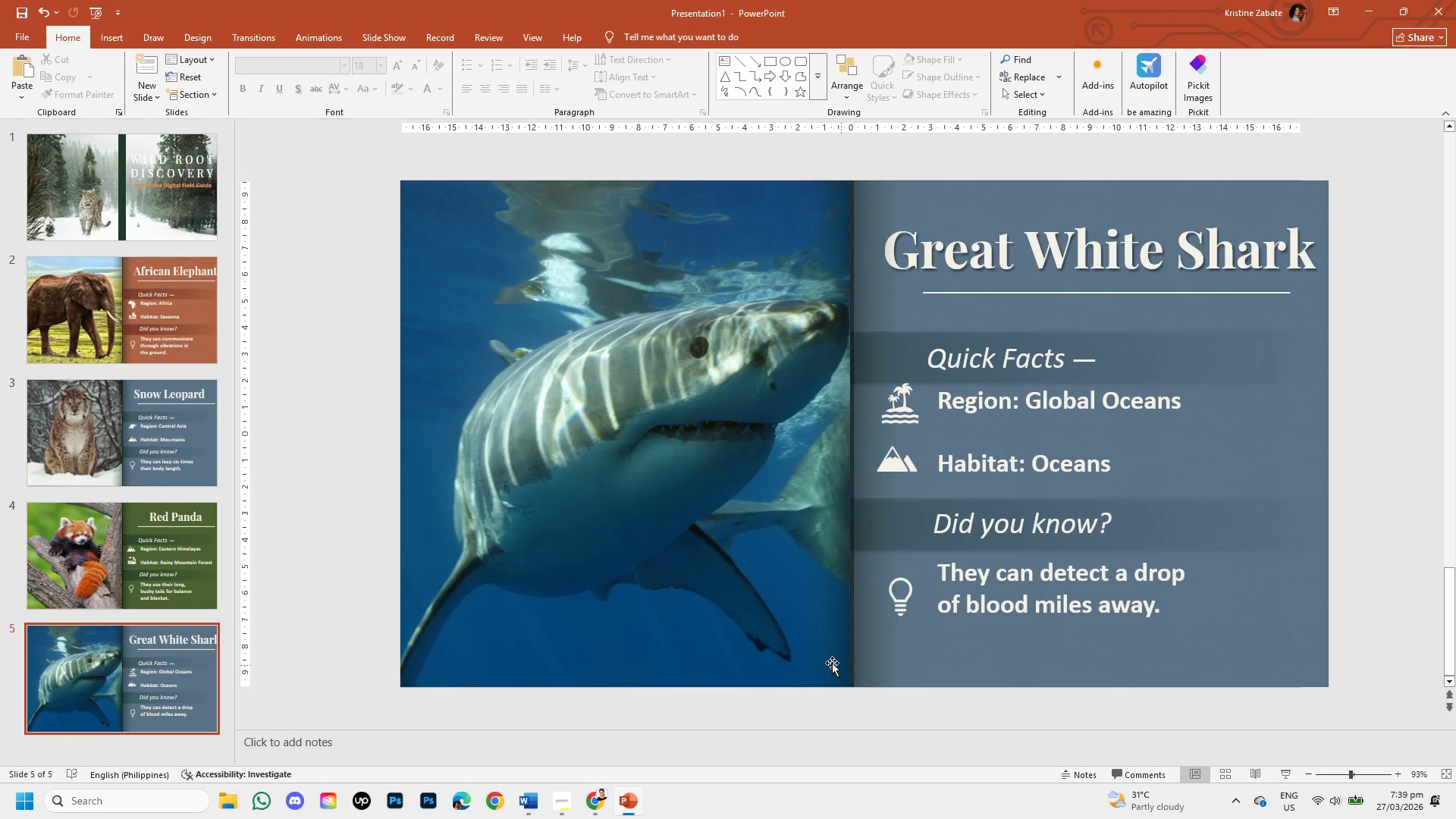 
scroll: coordinate [138, 554], scroll_direction: down, amount: 1.0
 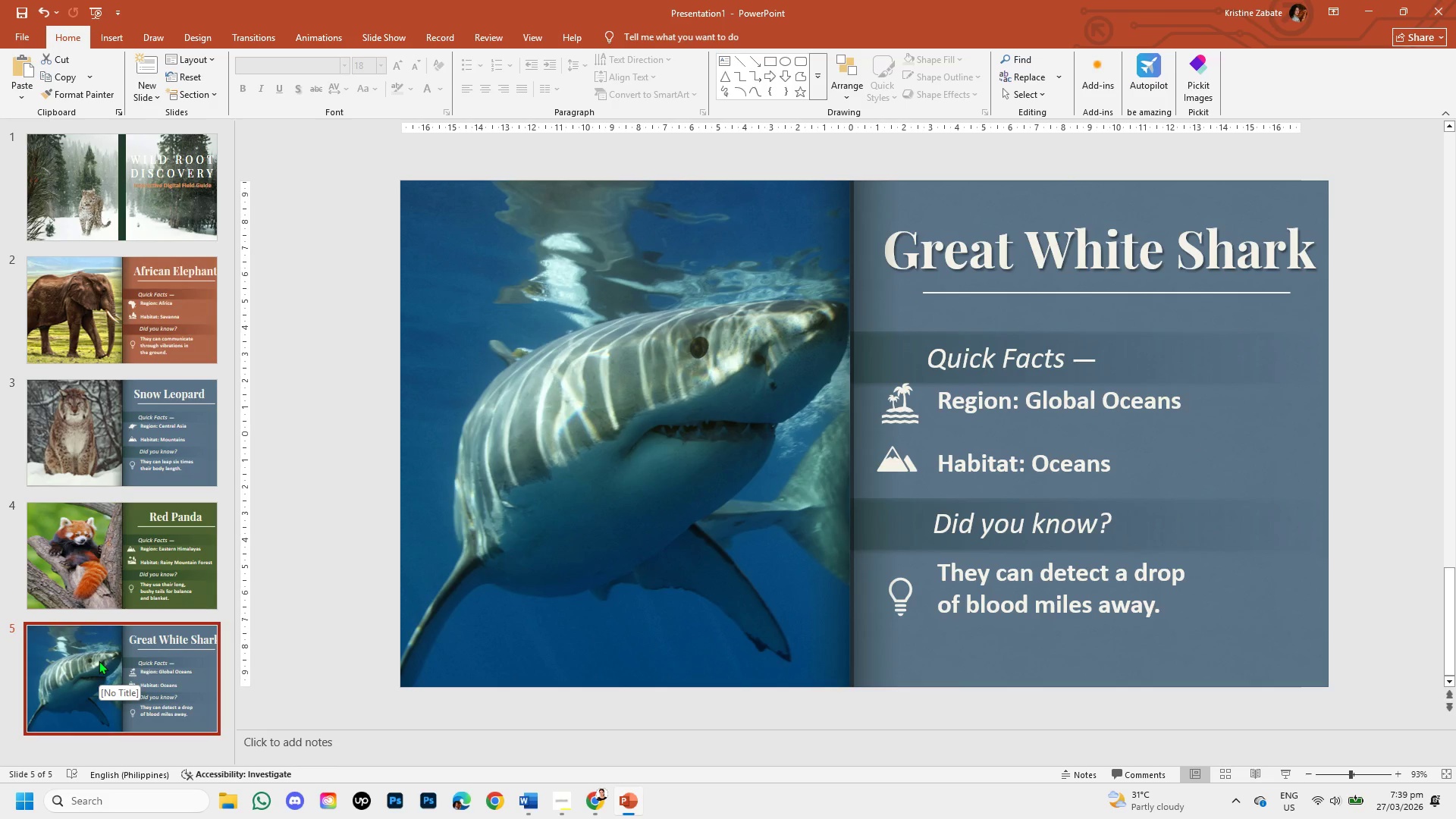 
left_click([91, 662])
 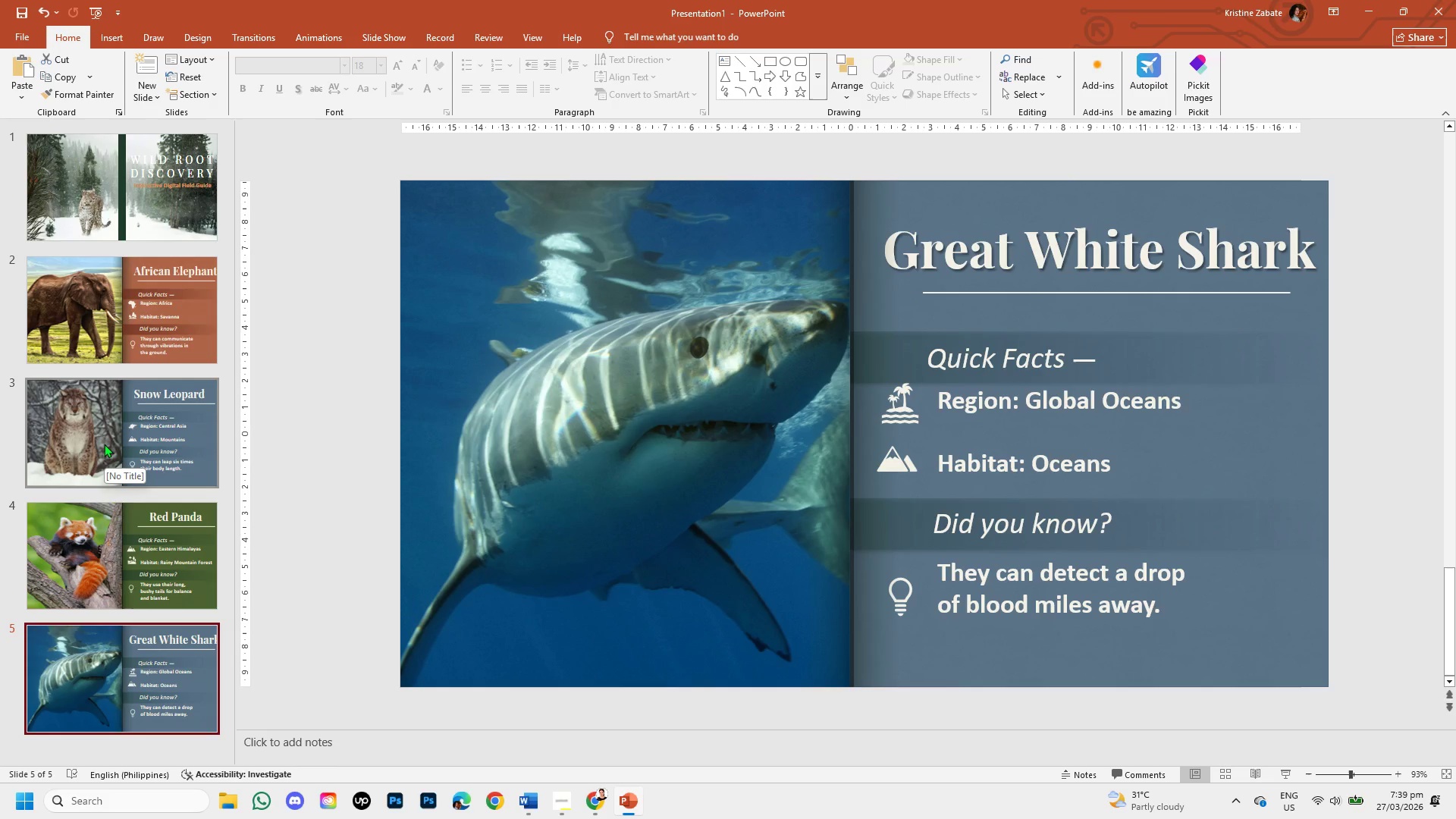 
left_click([104, 444])
 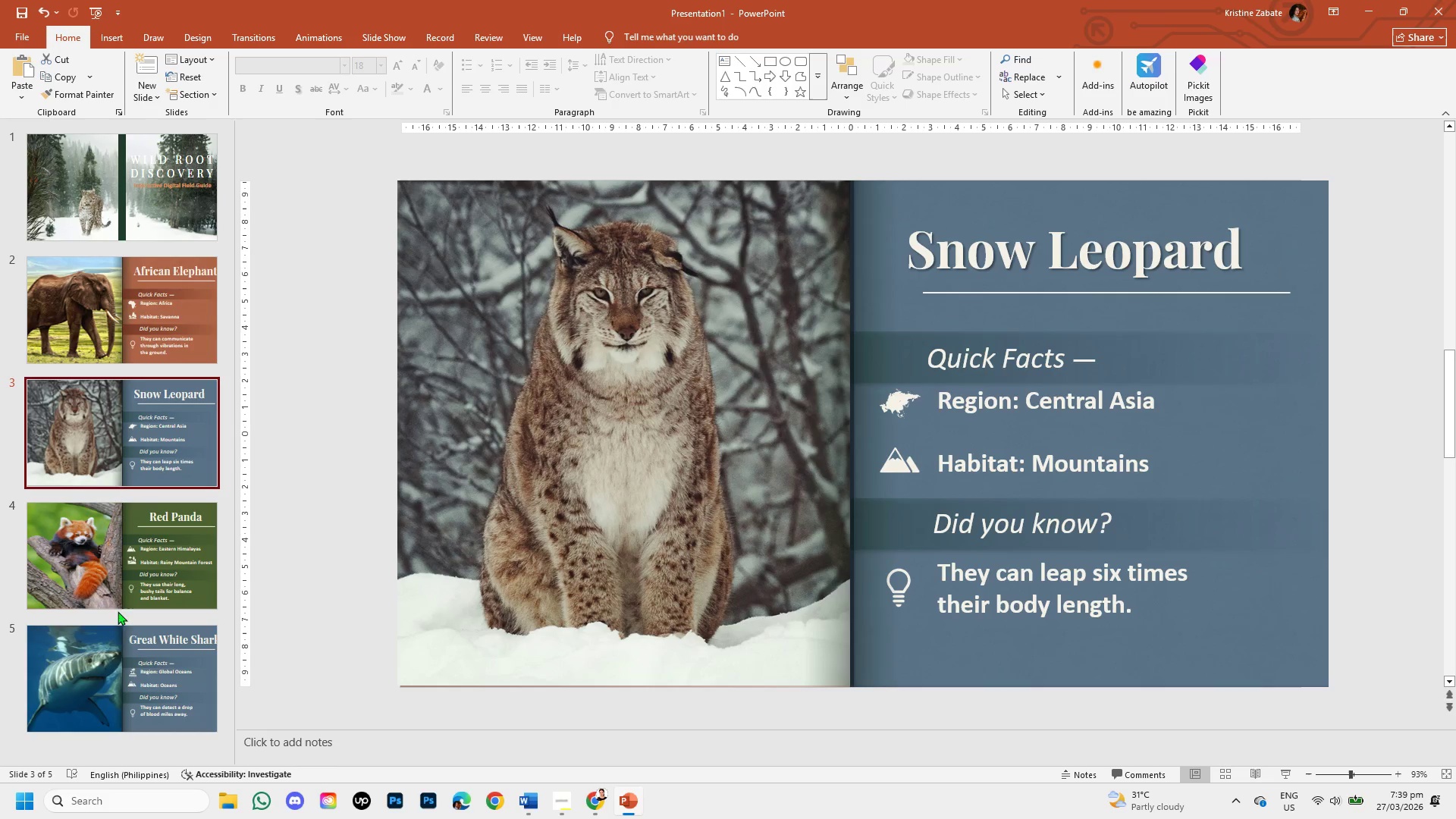 
left_click([115, 654])
 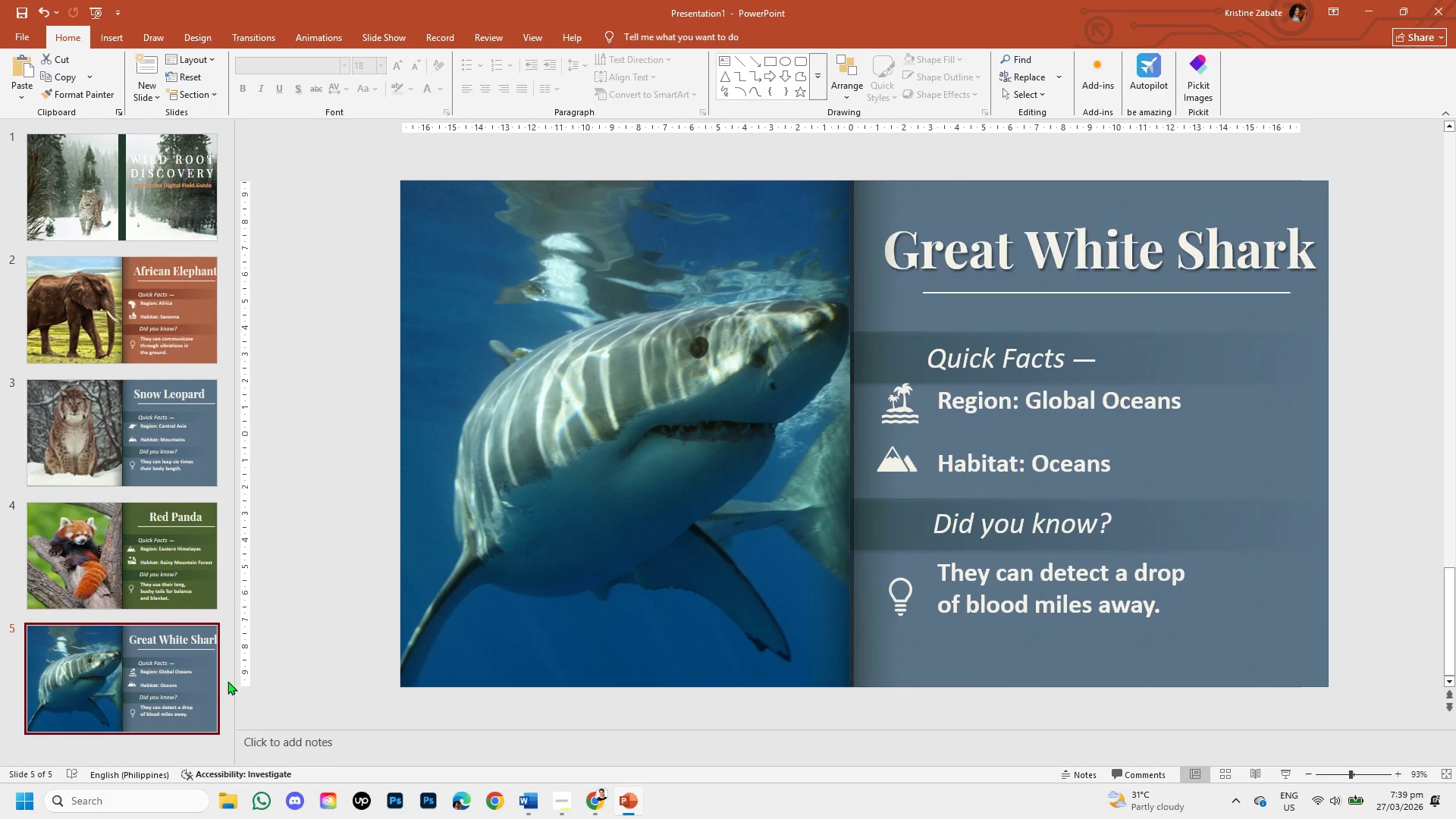 
wait(7.31)
 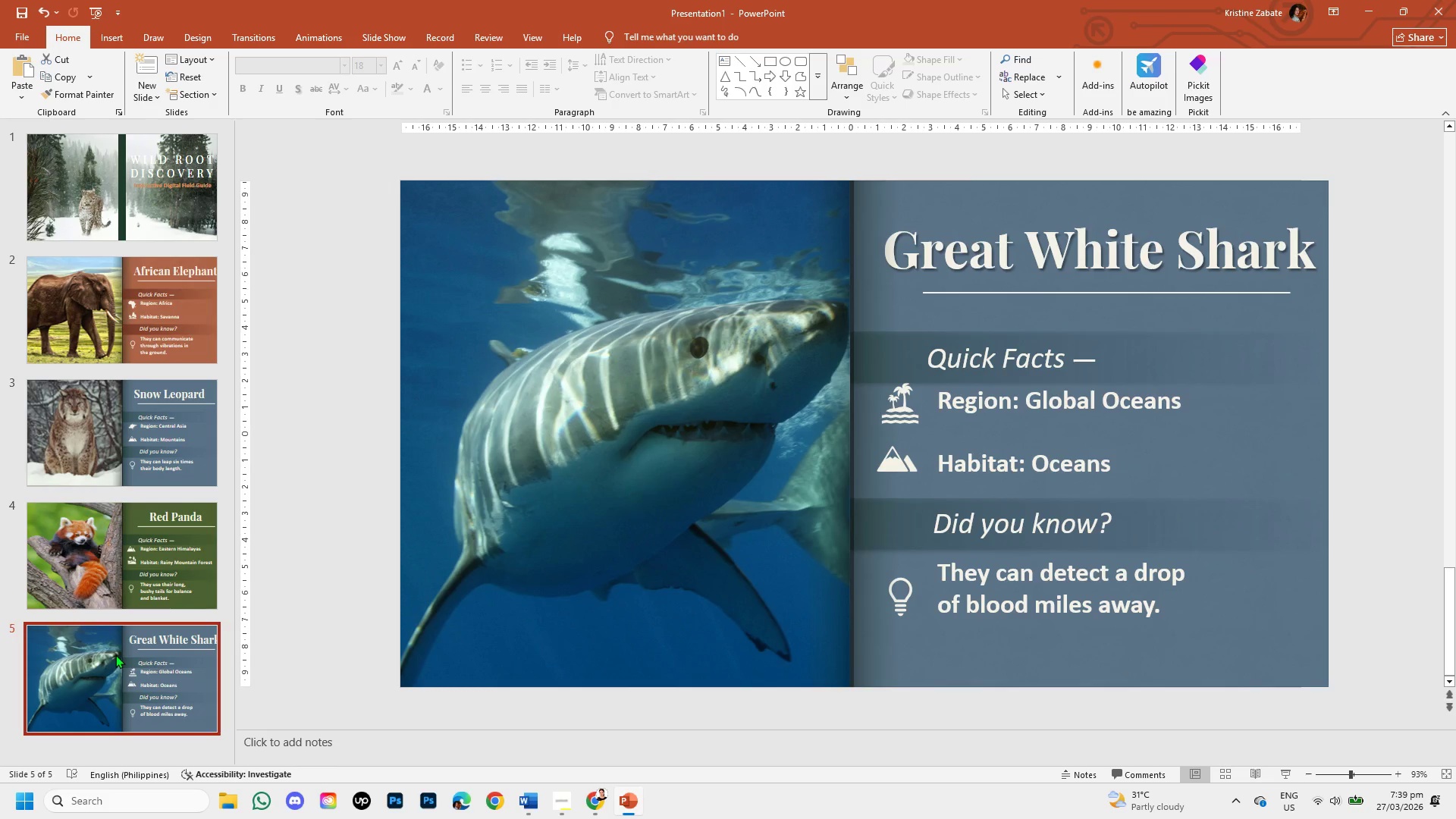 
left_click([592, 805])
 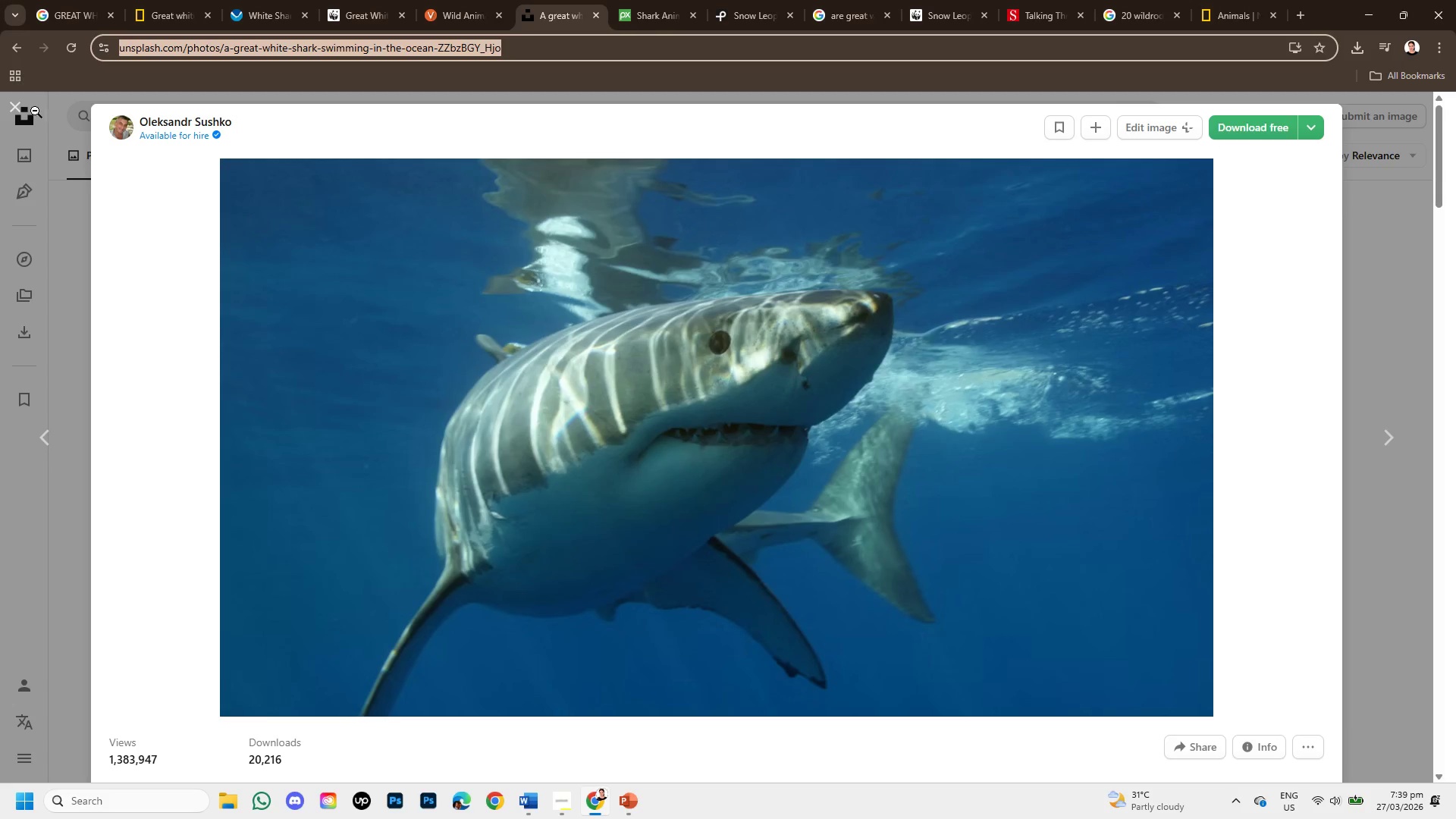 
left_click([14, 108])
 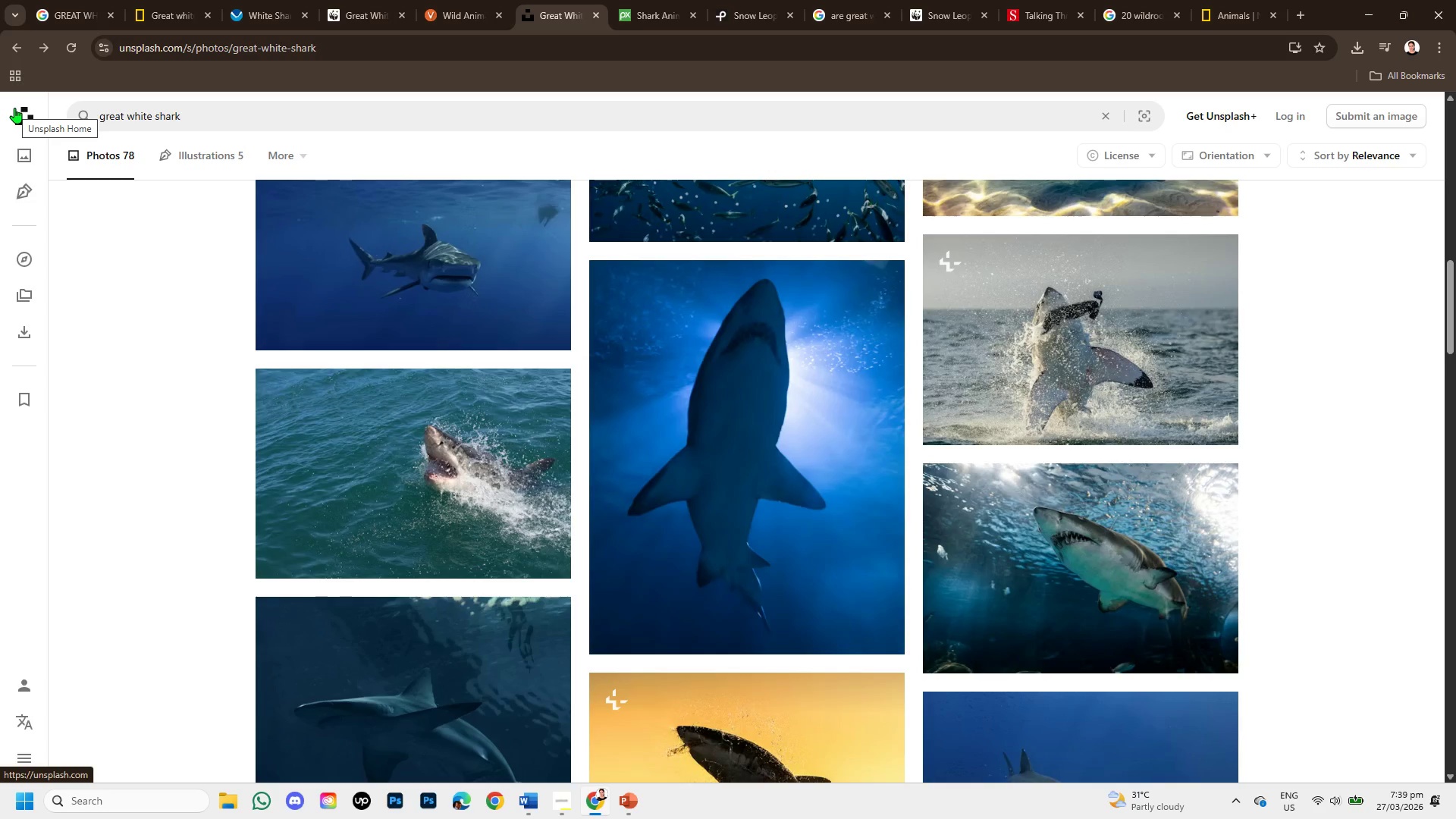 
wait(13.34)
 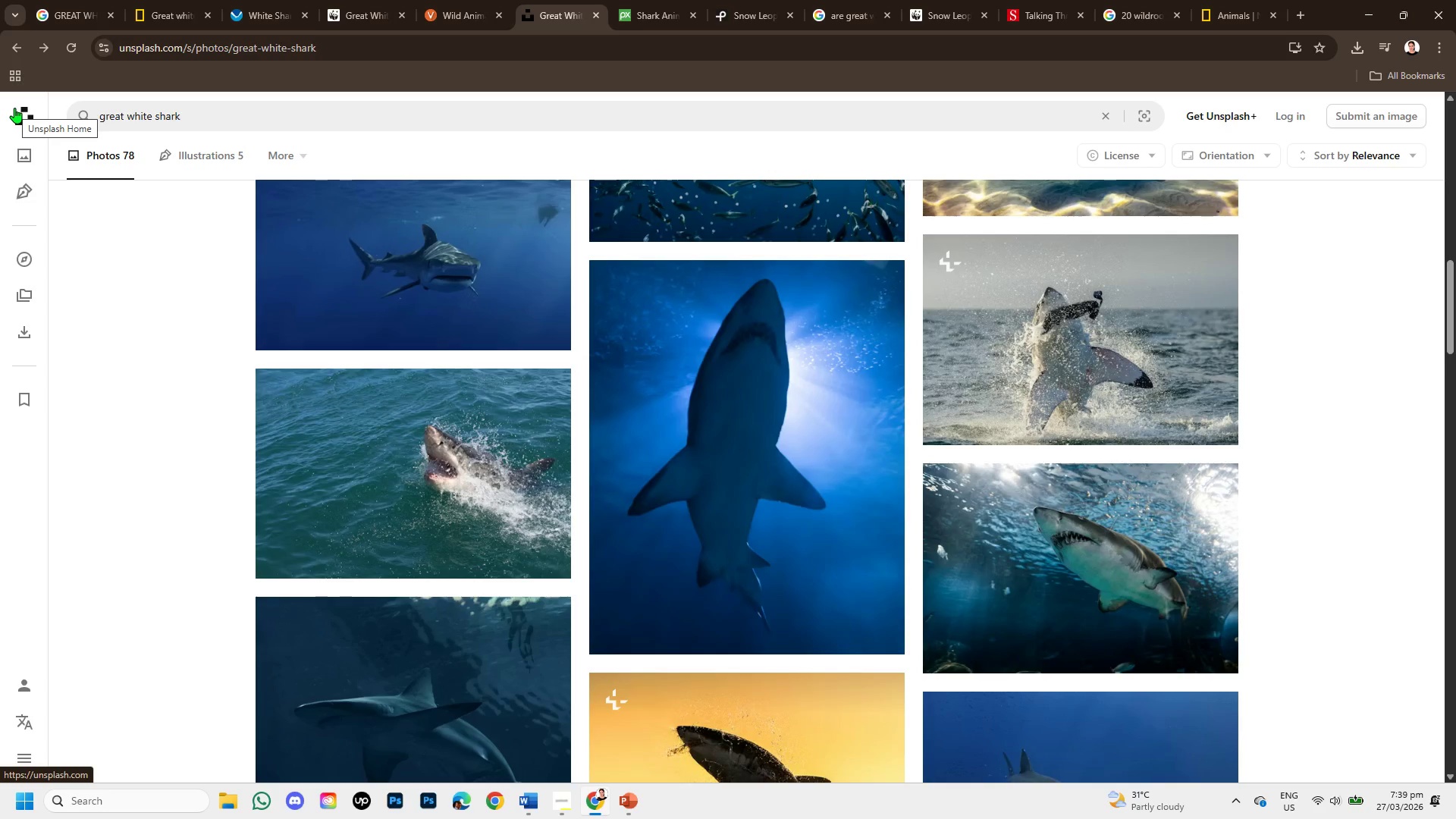 
scroll: coordinate [146, 189], scroll_direction: down, amount: 2.0
 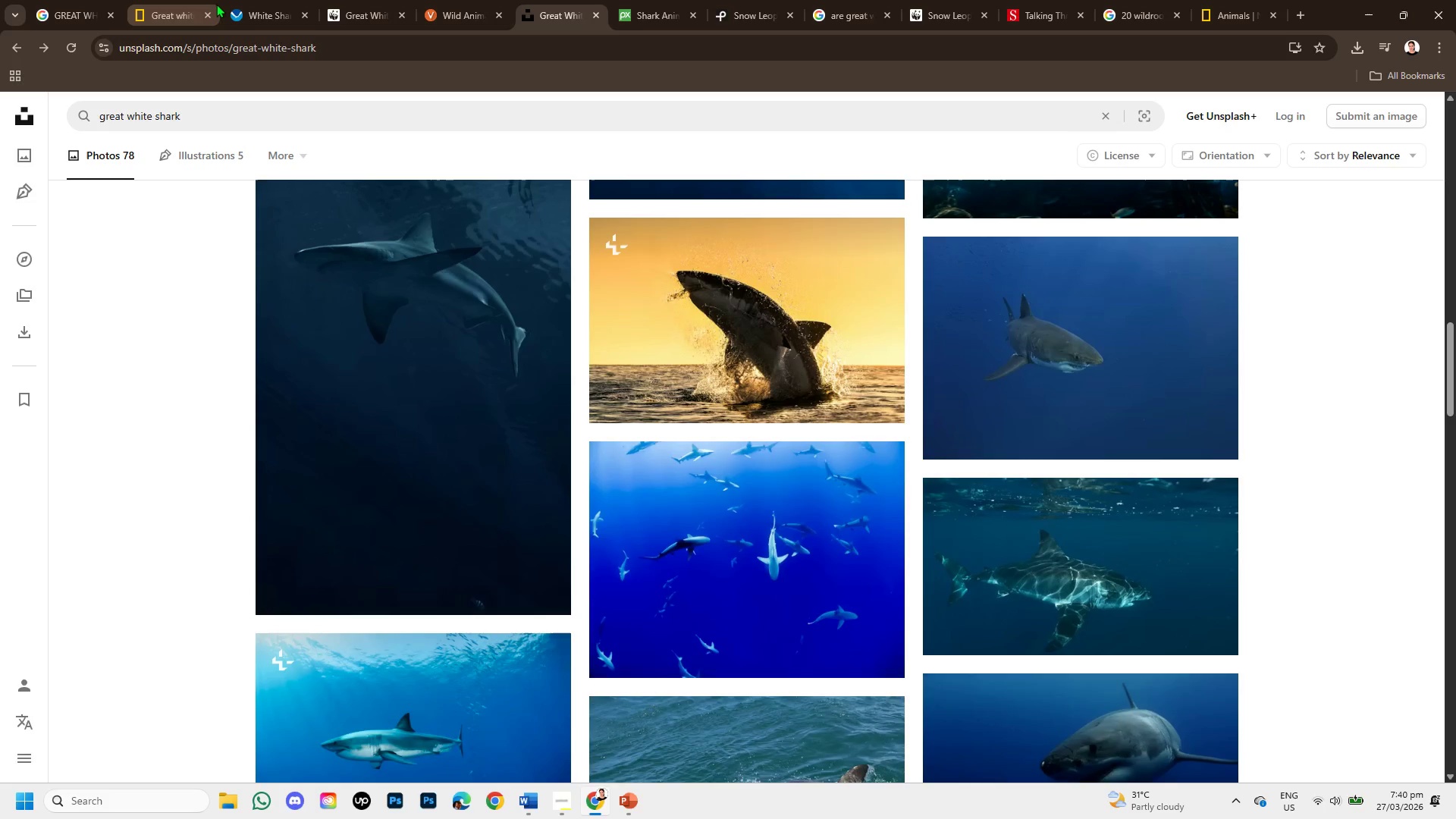 
left_click([176, 0])
 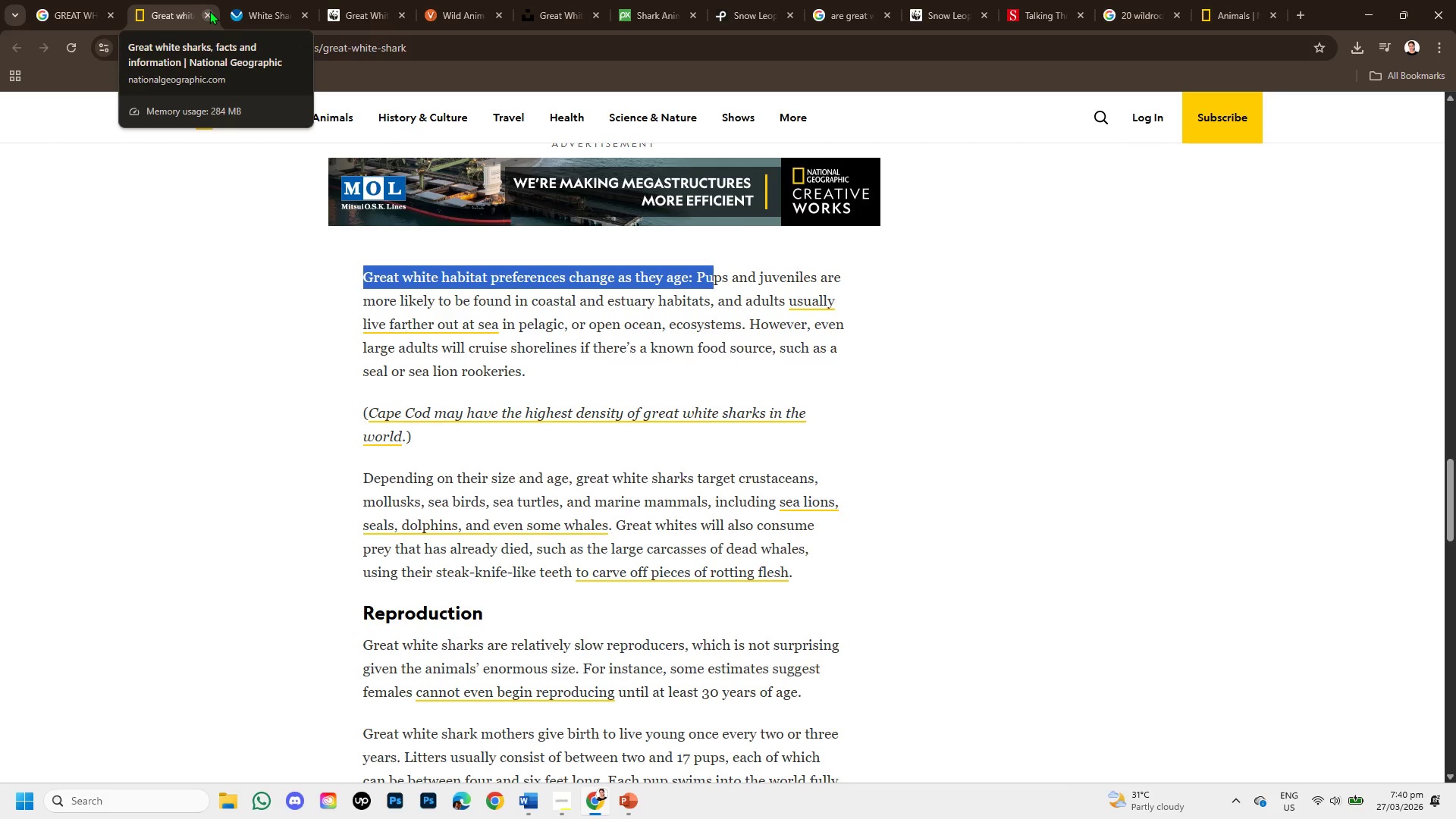 
left_click([209, 11])
 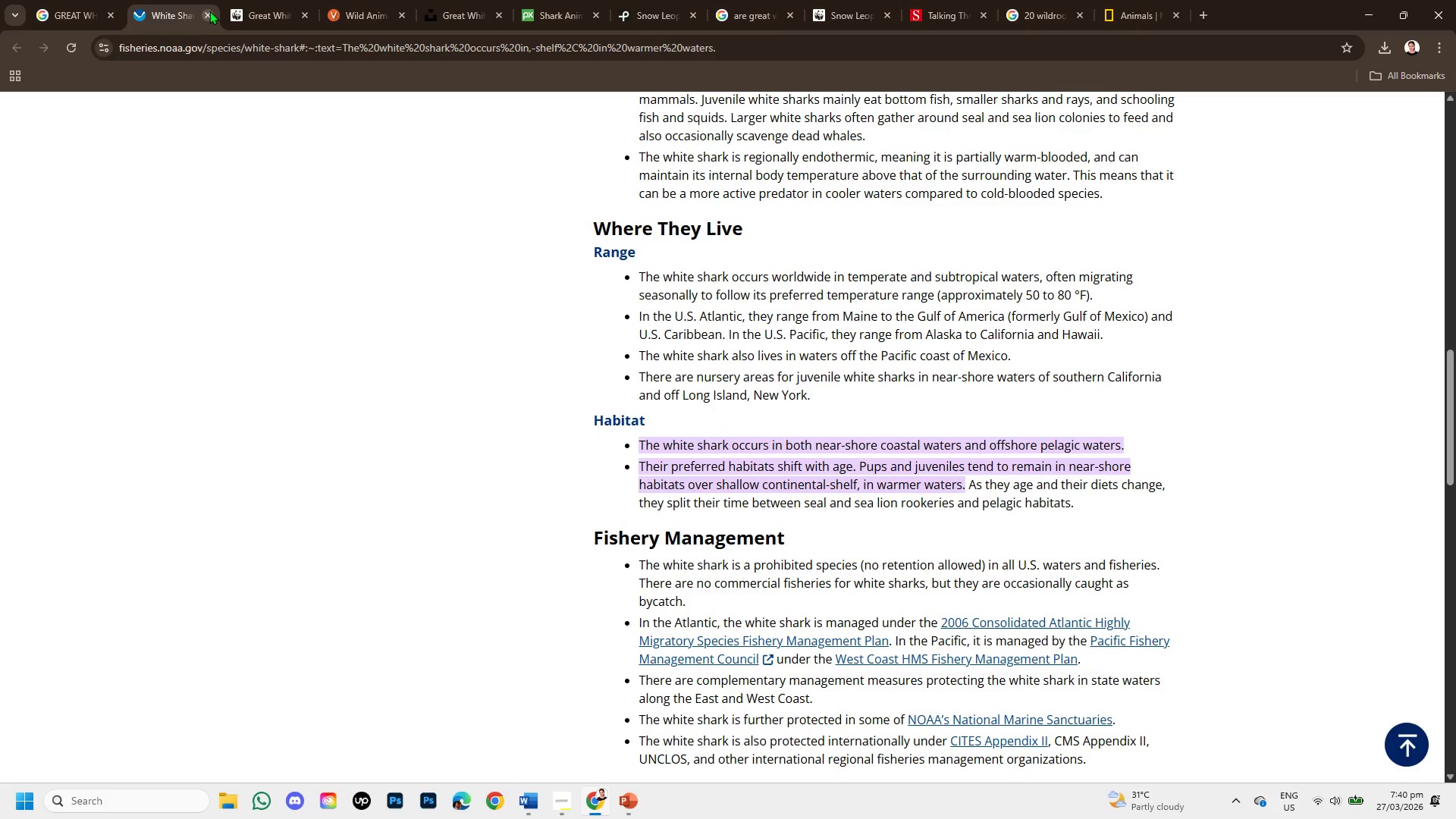 
left_click([209, 11])
 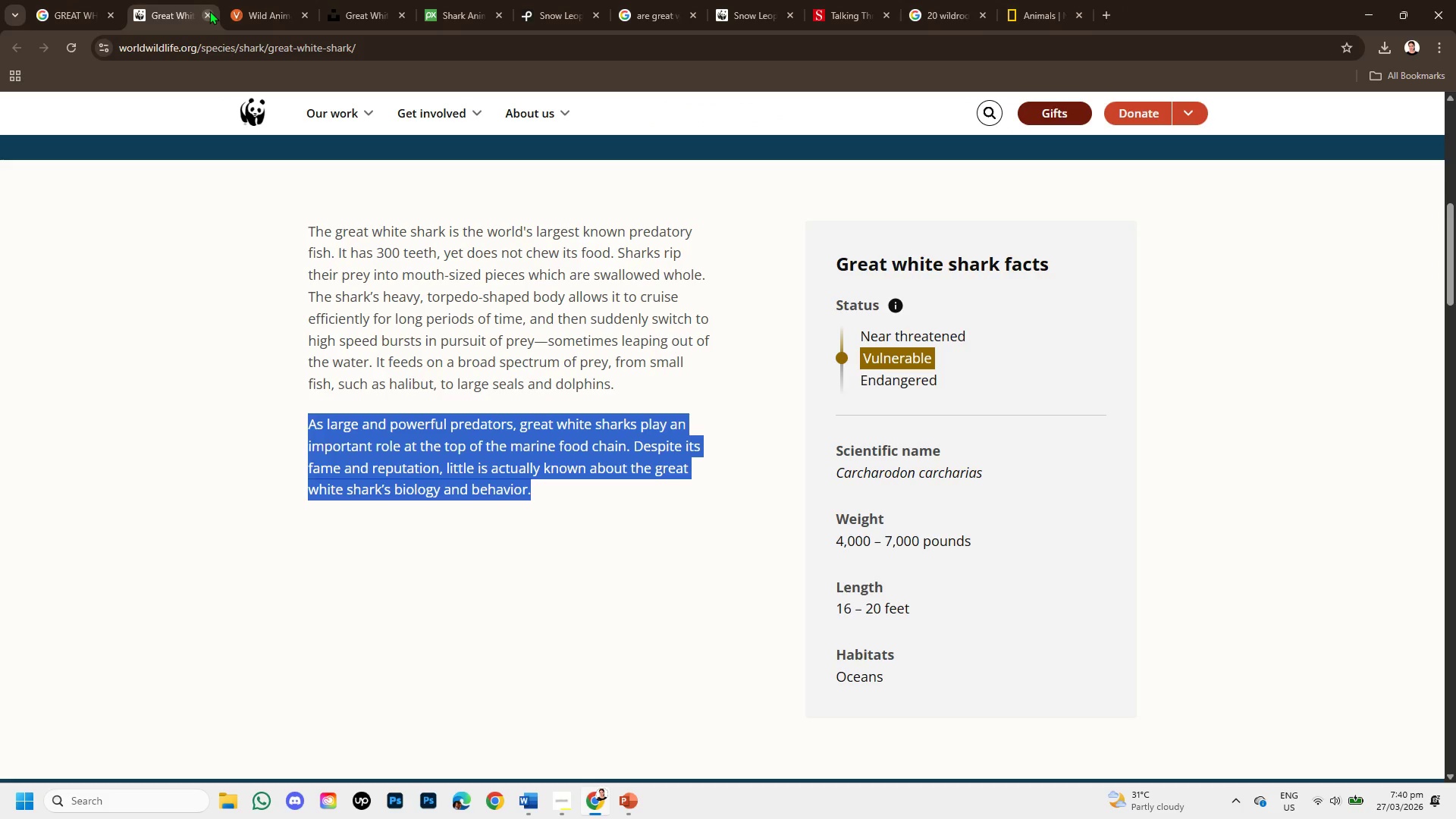 
left_click([209, 11])
 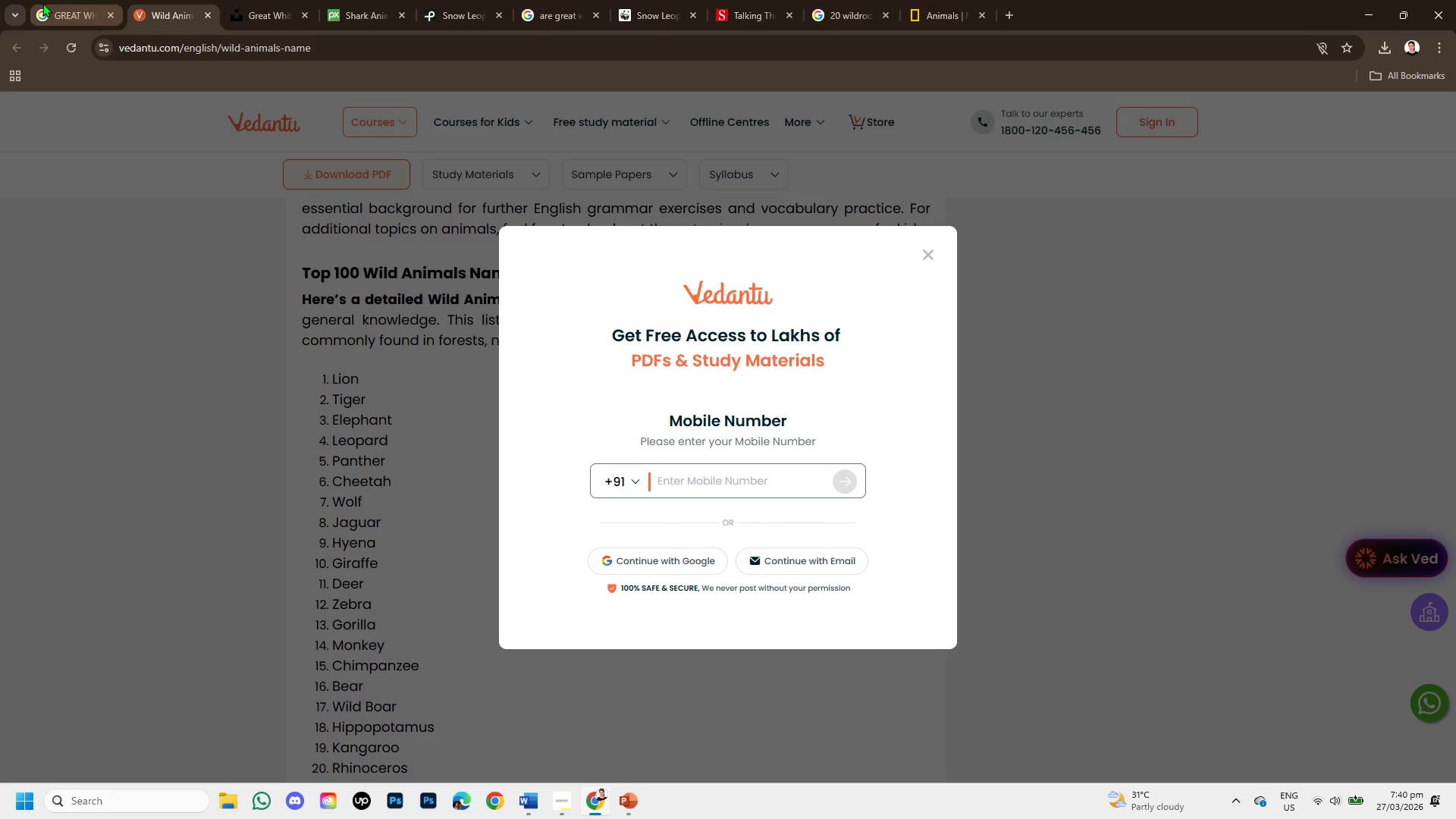 
left_click([54, 8])
 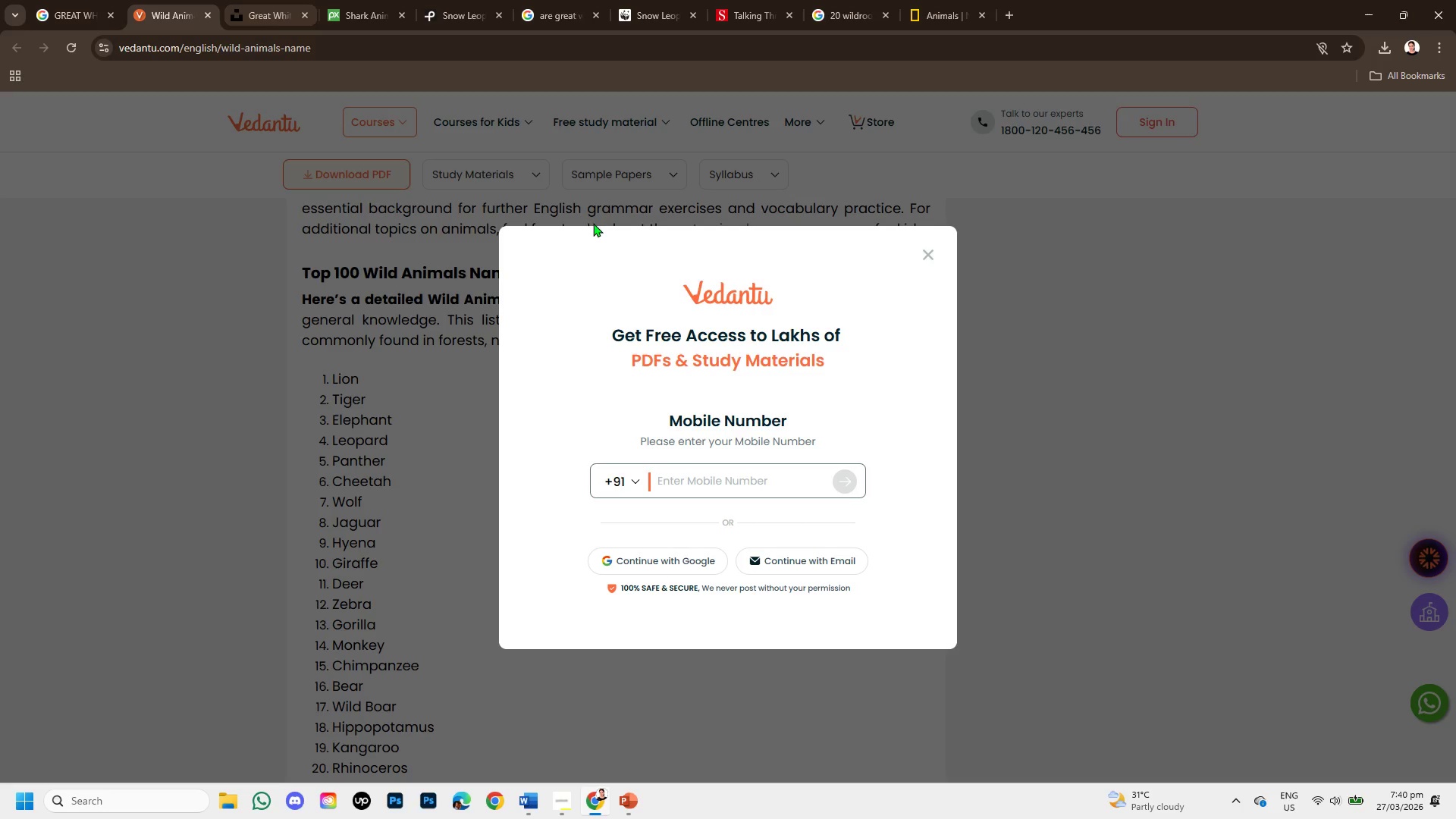 
left_click([929, 251])
 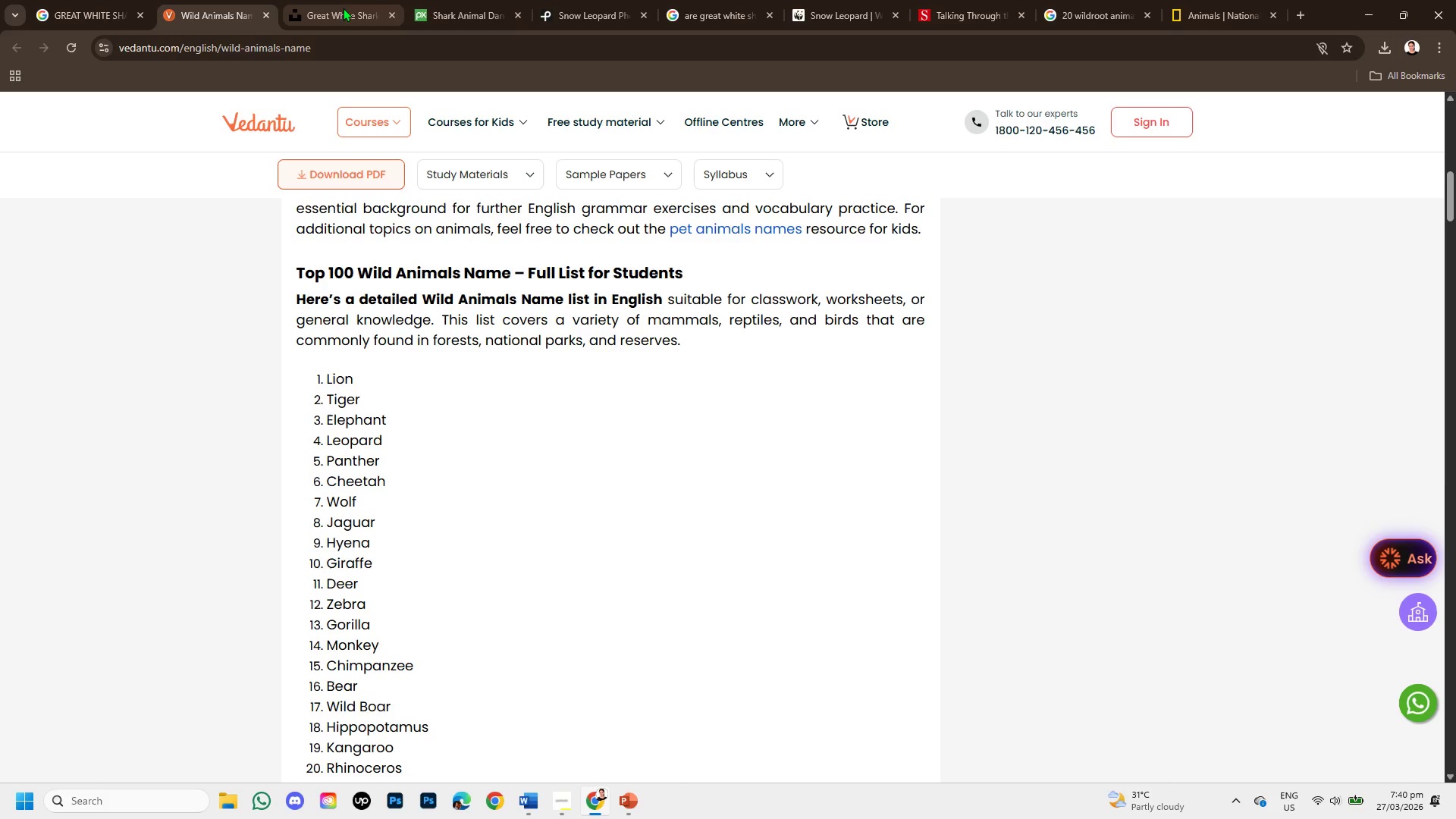 
left_click([326, 0])
 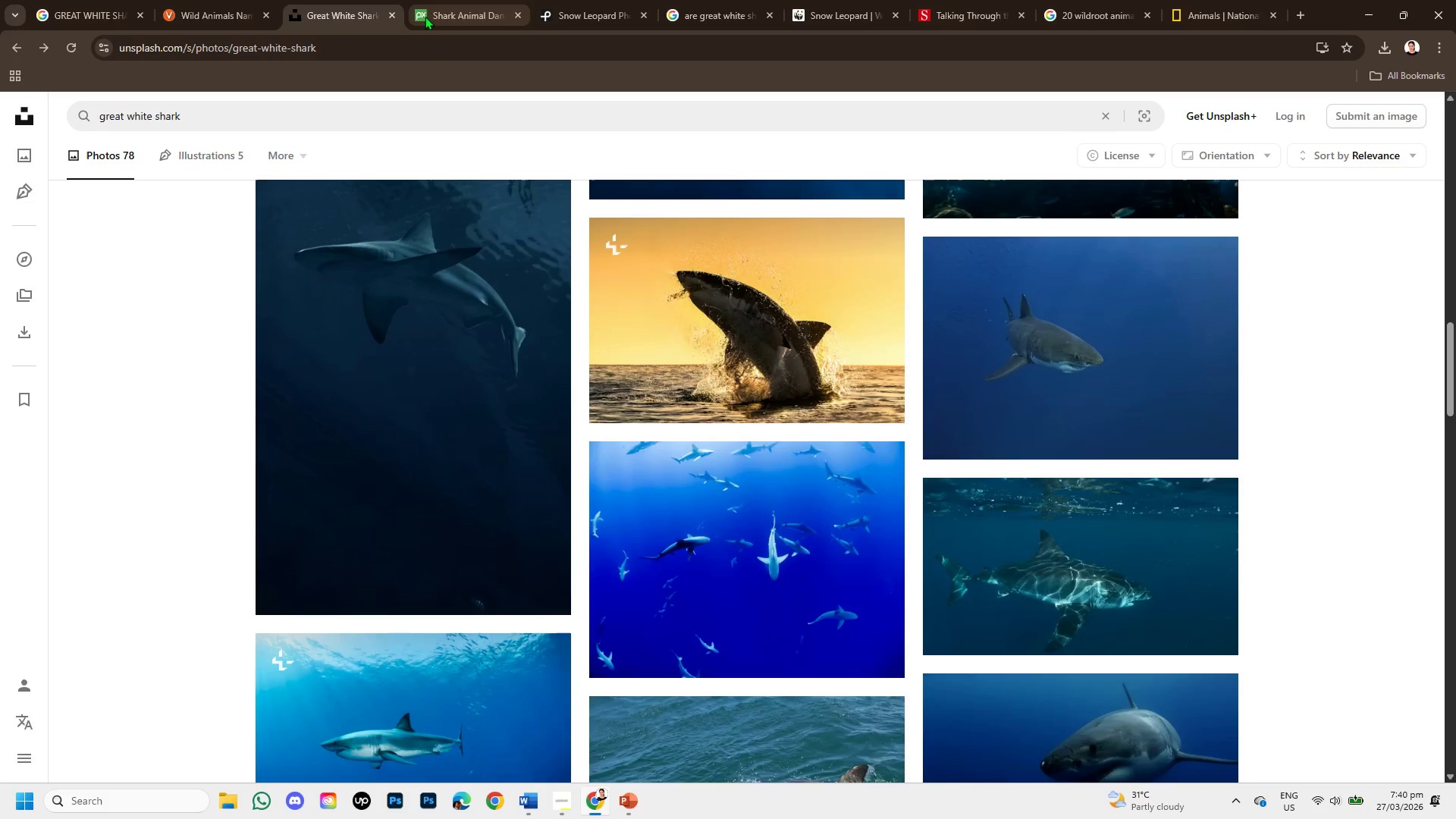 
left_click([433, 14])
 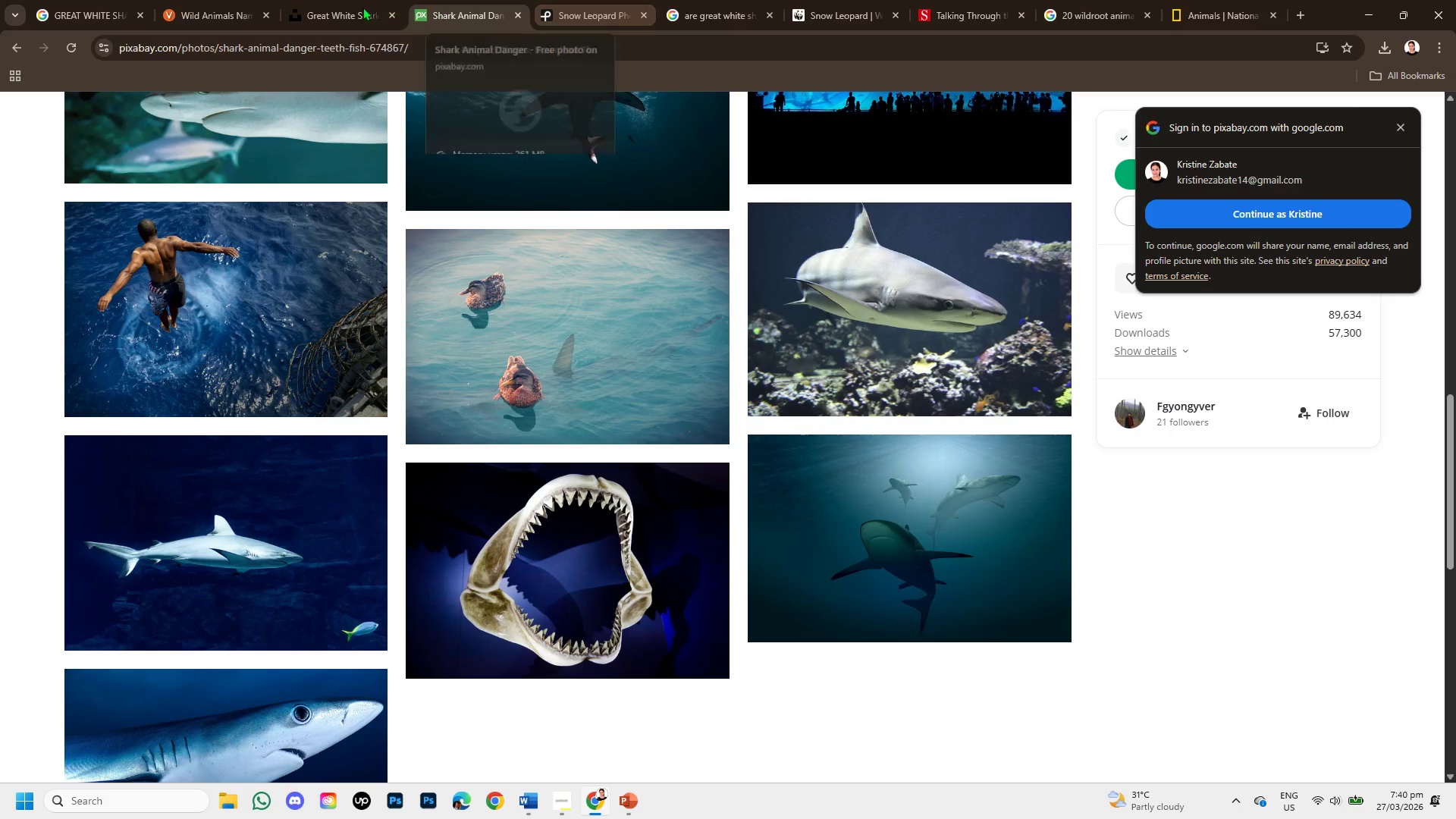 
left_click([202, 13])
 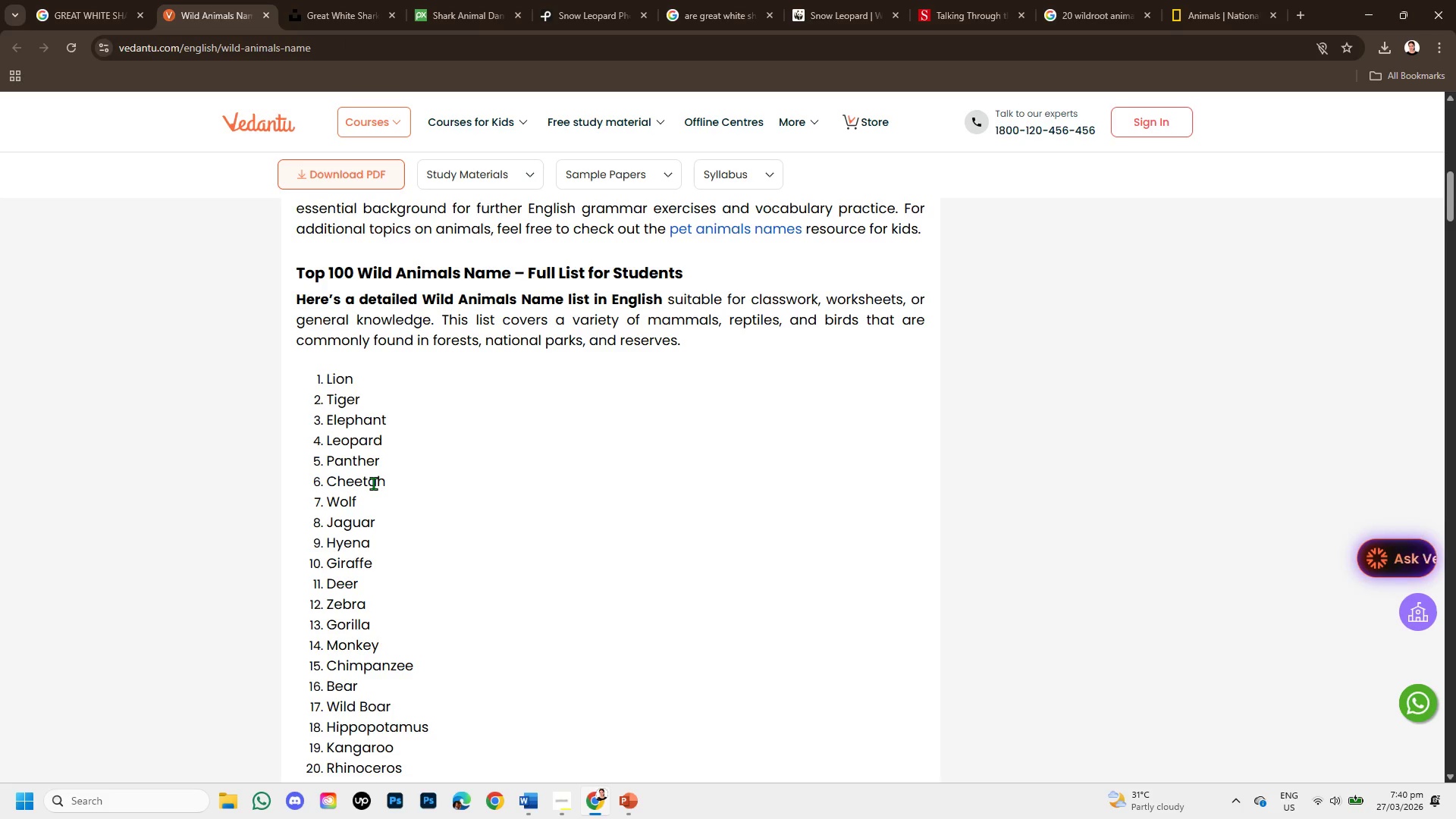 
scroll: coordinate [373, 483], scroll_direction: down, amount: 1.0
 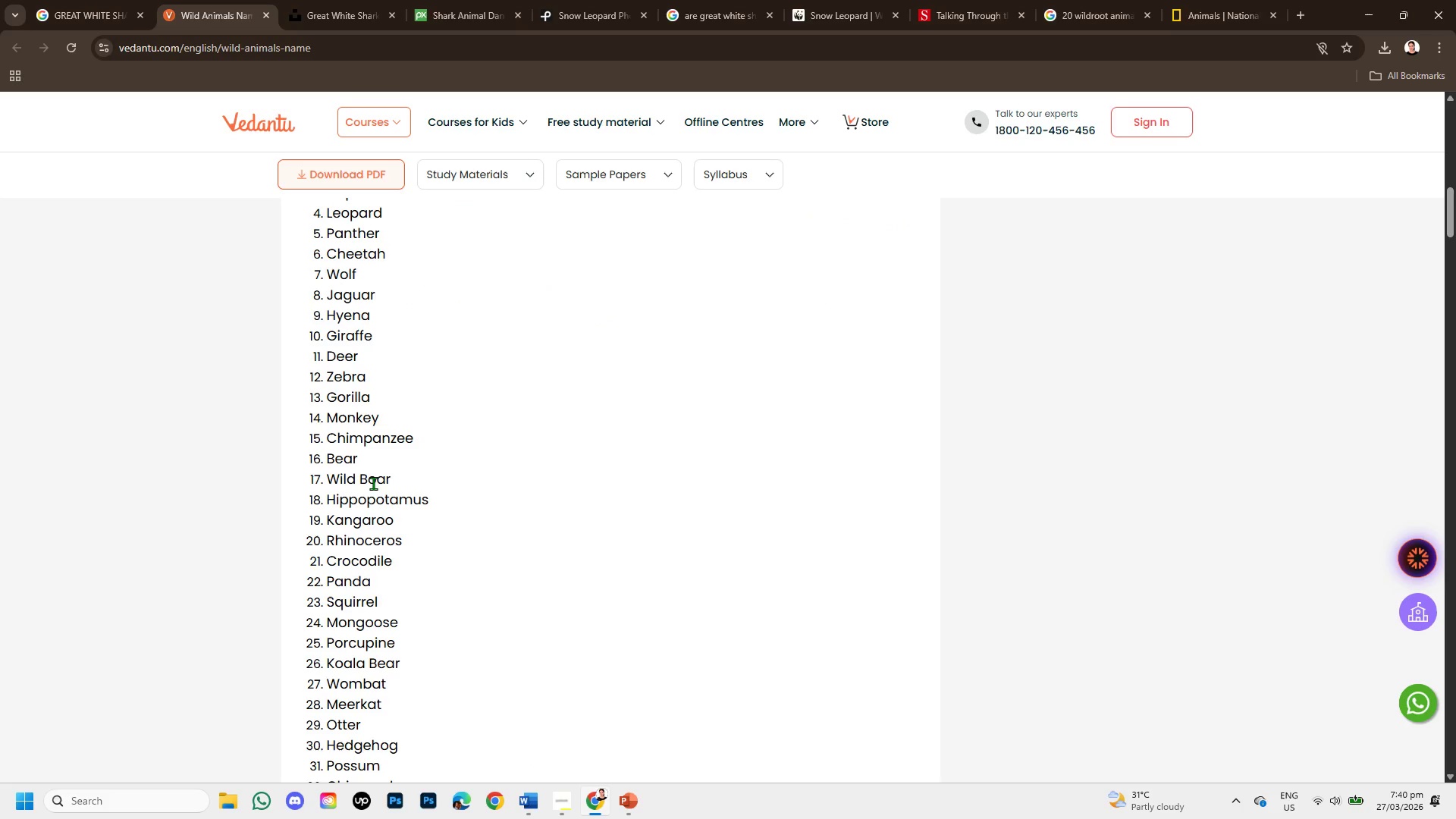 
scroll: coordinate [373, 483], scroll_direction: up, amount: 1.0
 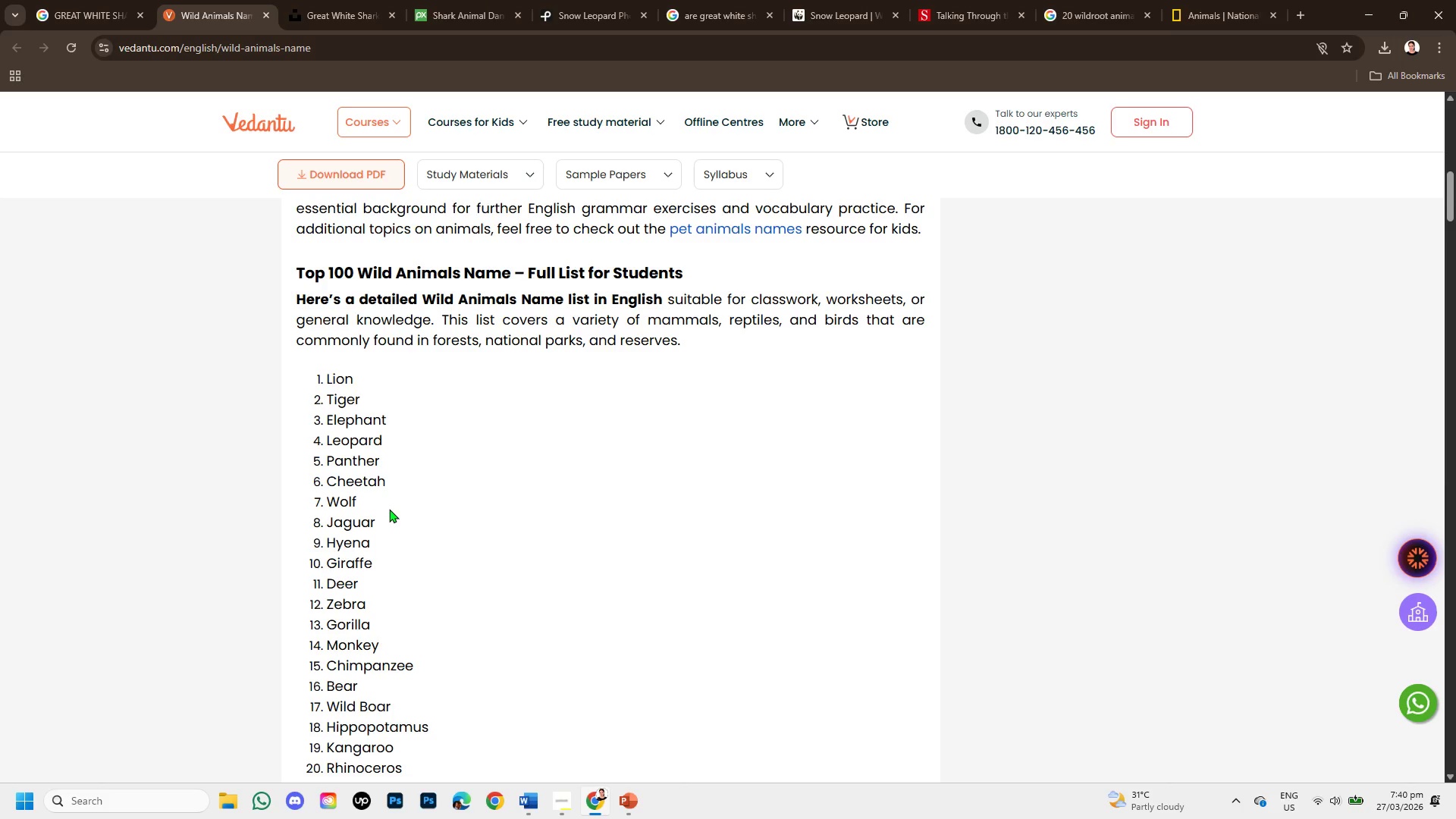 
wait(12.21)
 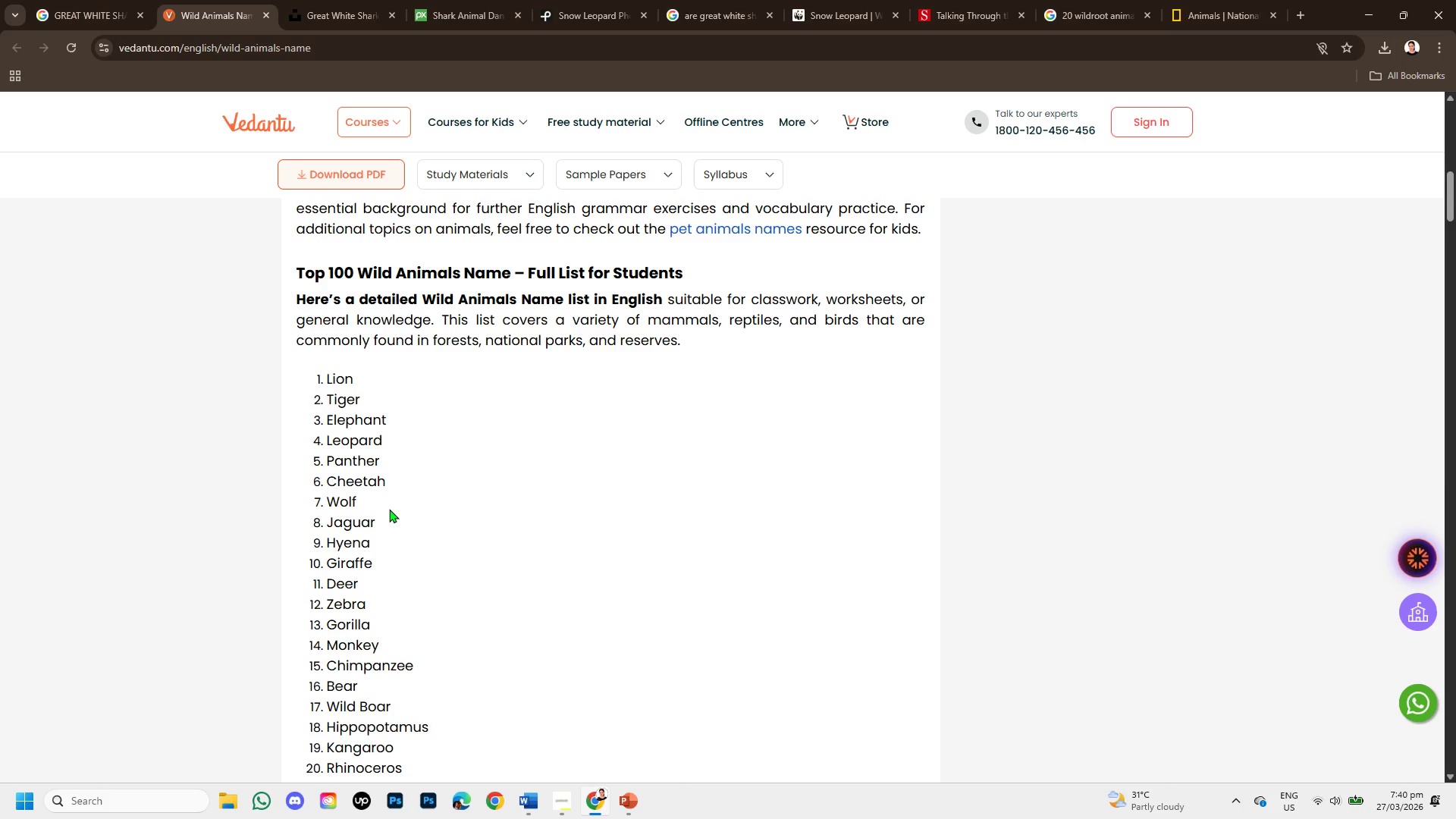 
left_click([104, 0])
 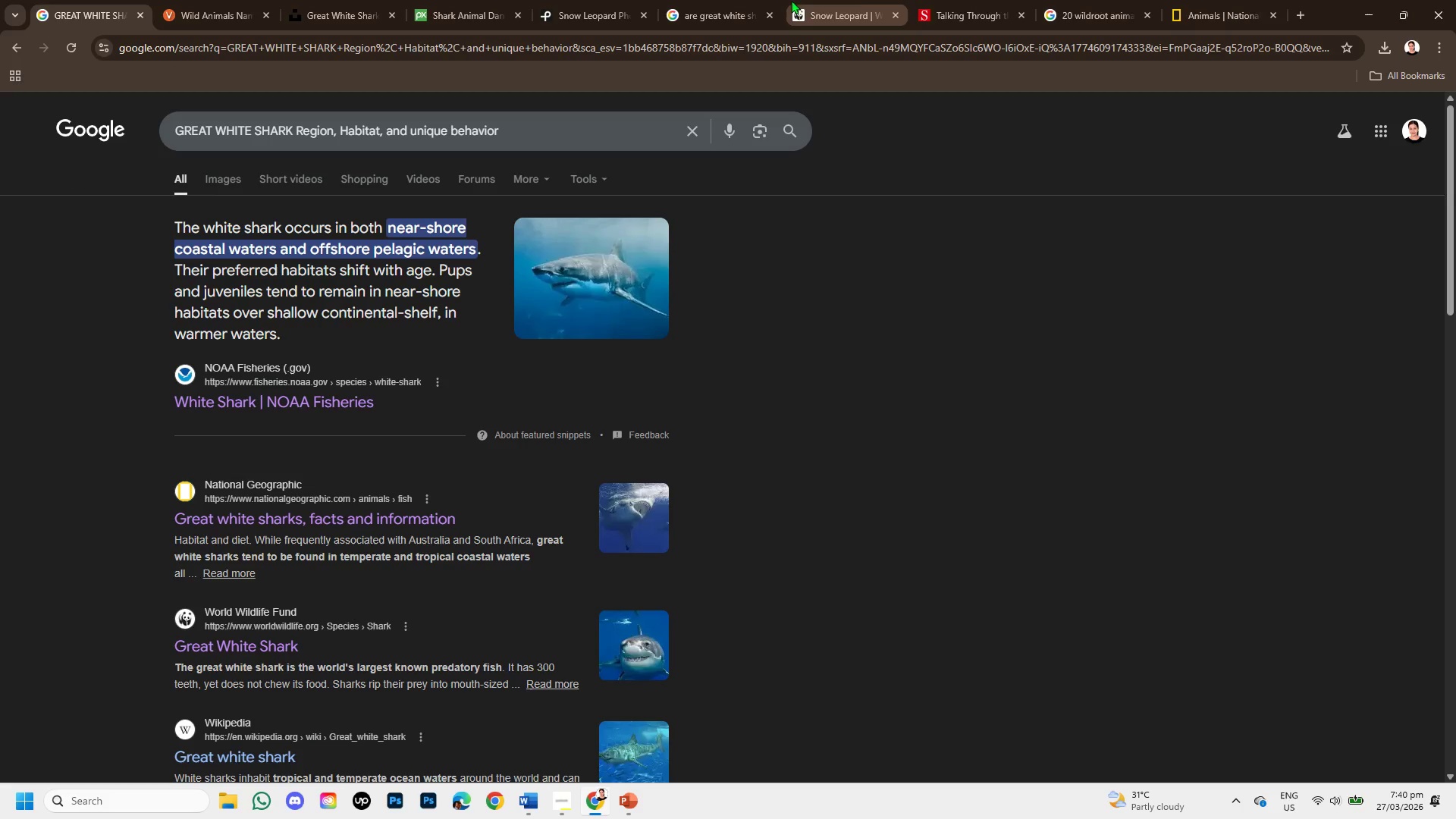 
left_click([1074, 0])
 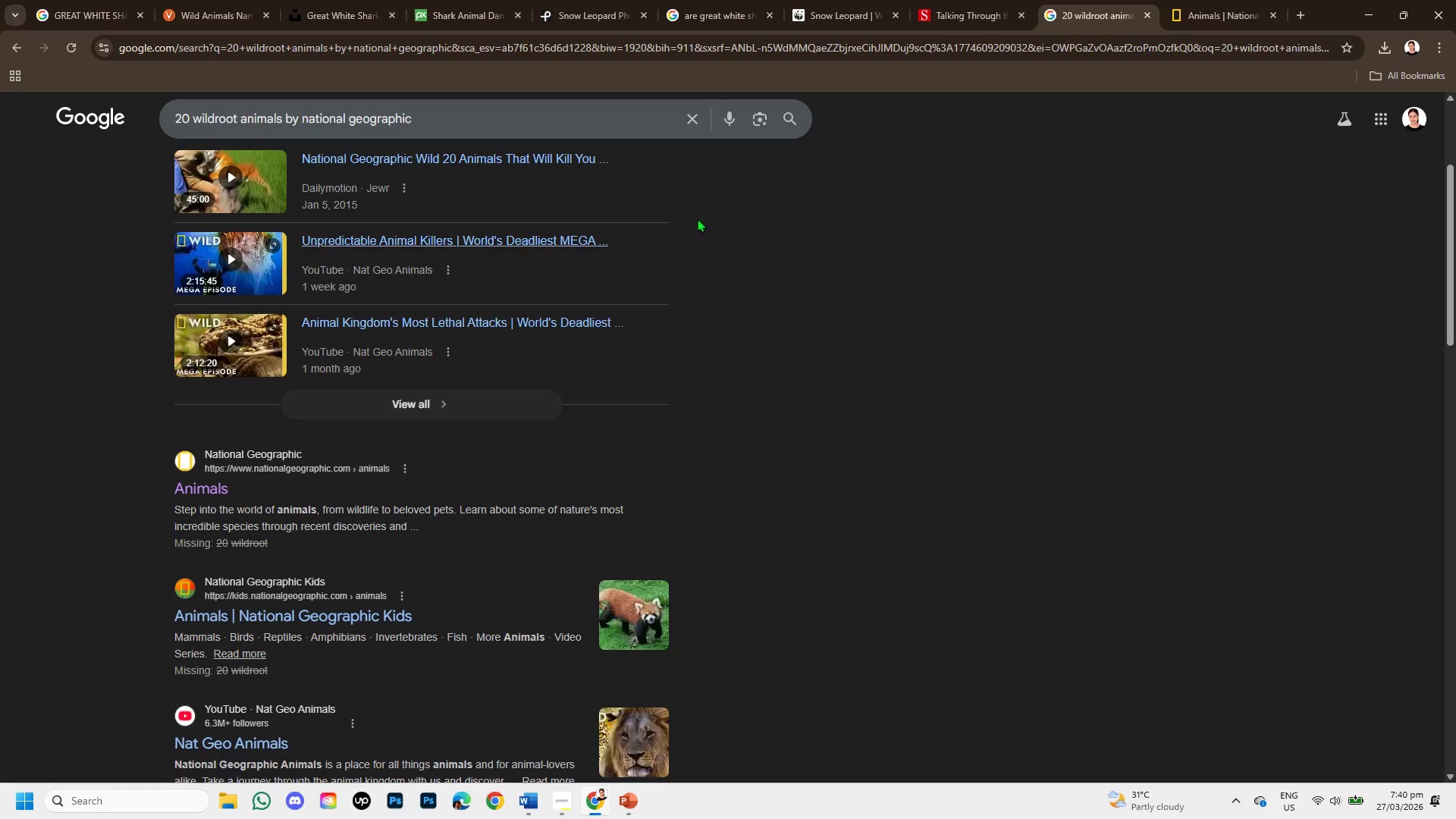 
left_click([1228, 0])
 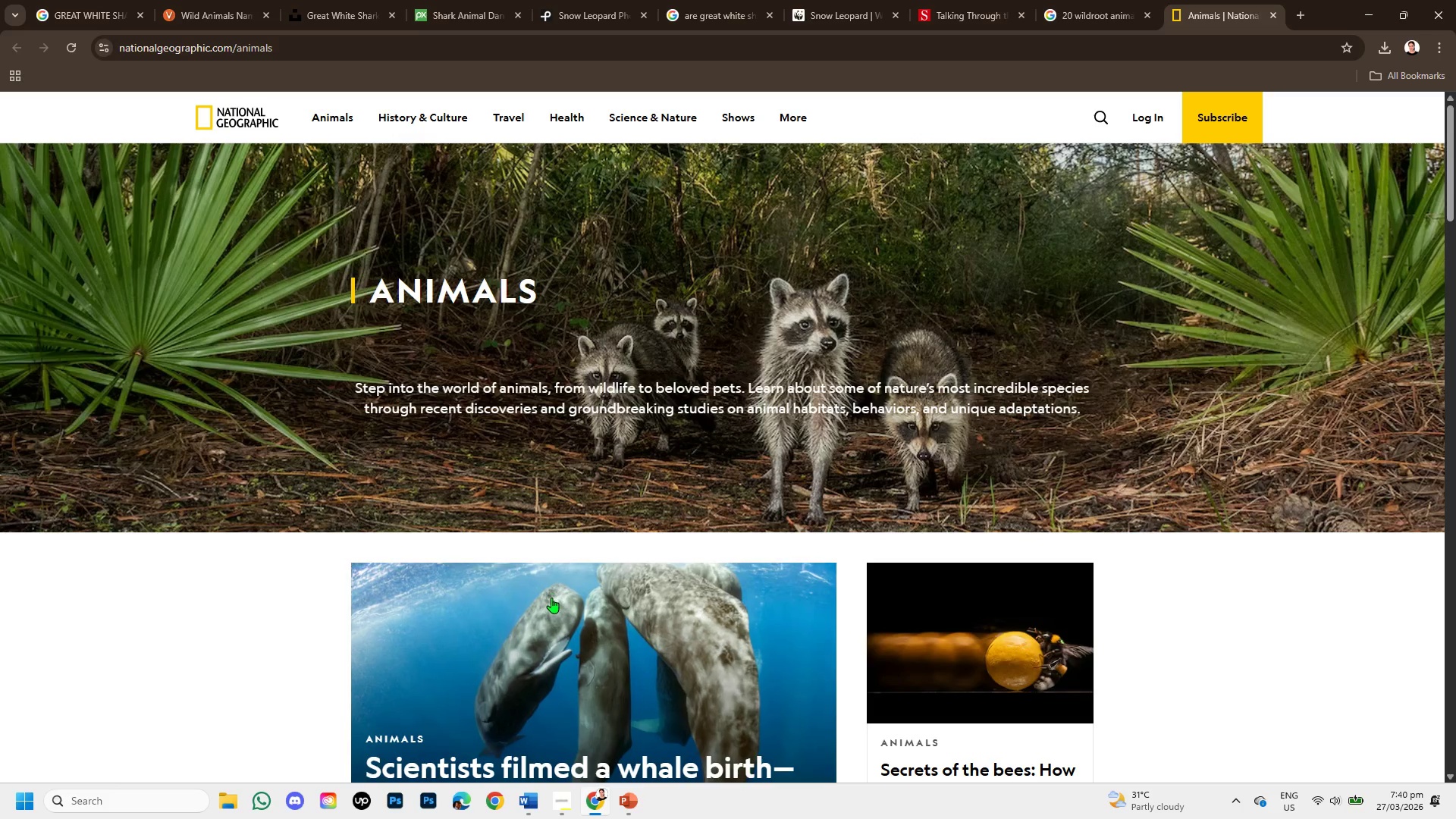 
scroll: coordinate [552, 651], scroll_direction: down, amount: 4.0
 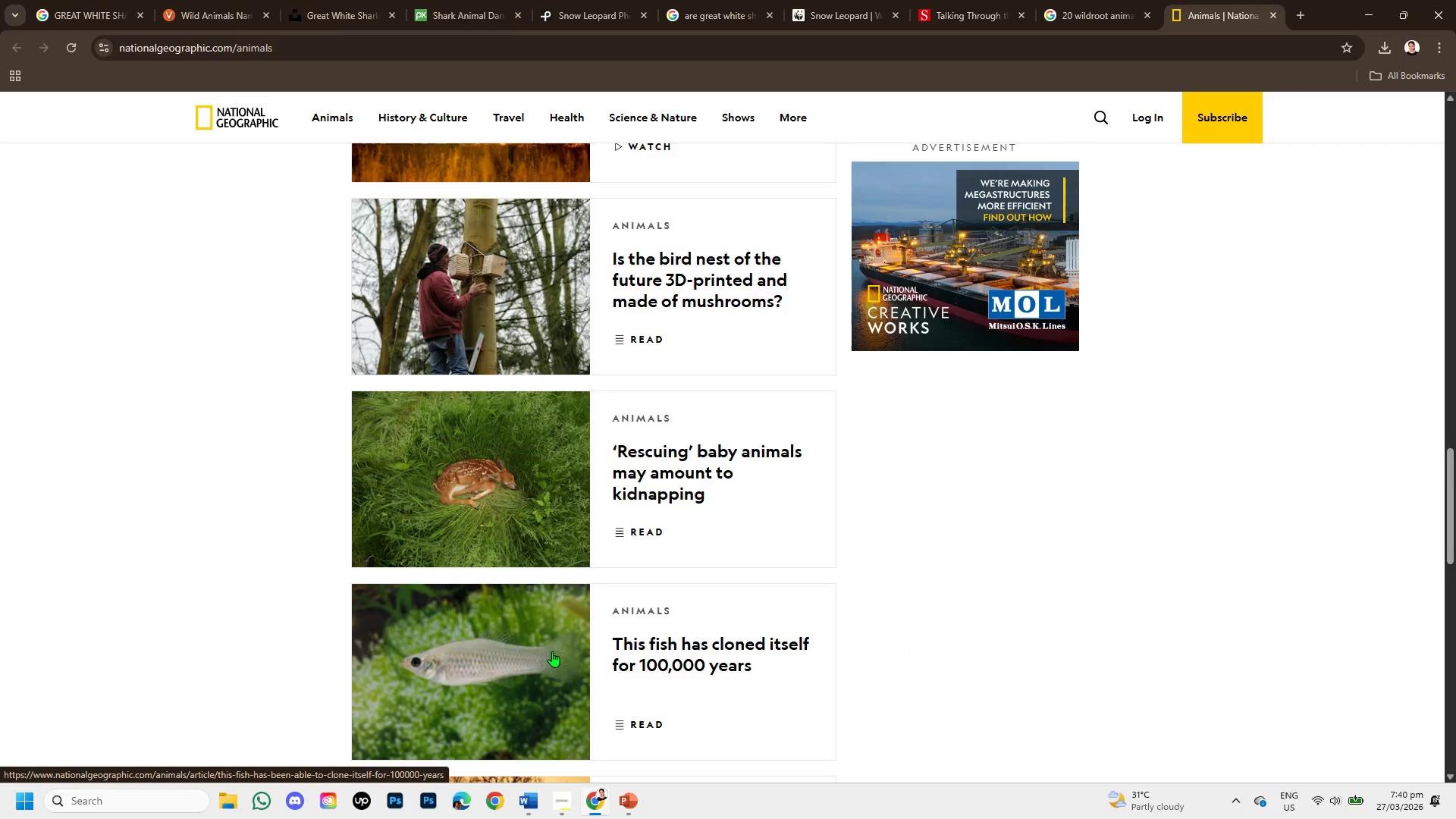 
scroll: coordinate [372, 585], scroll_direction: up, amount: 11.0
 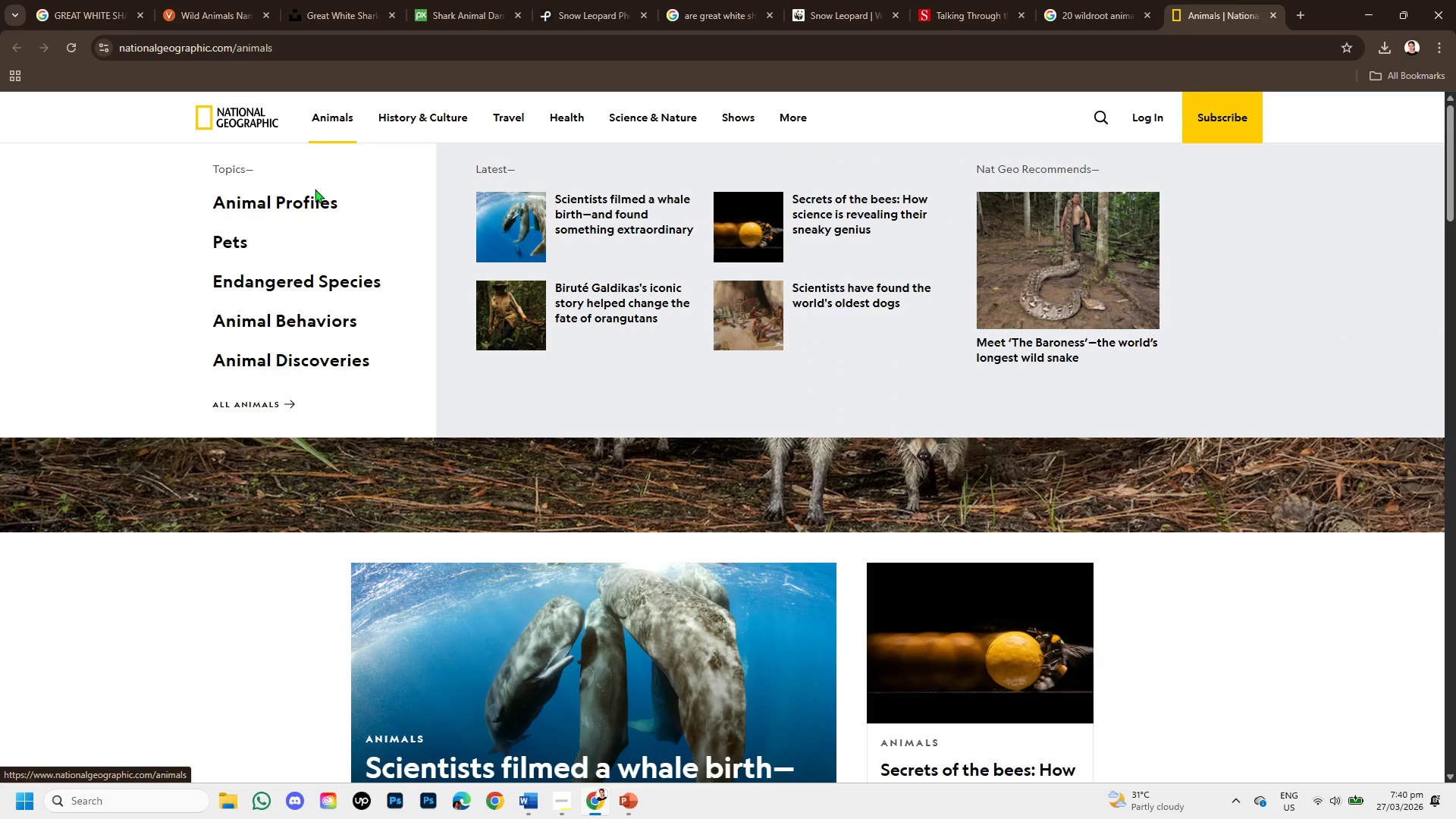 
scroll: coordinate [322, 278], scroll_direction: down, amount: 1.0
 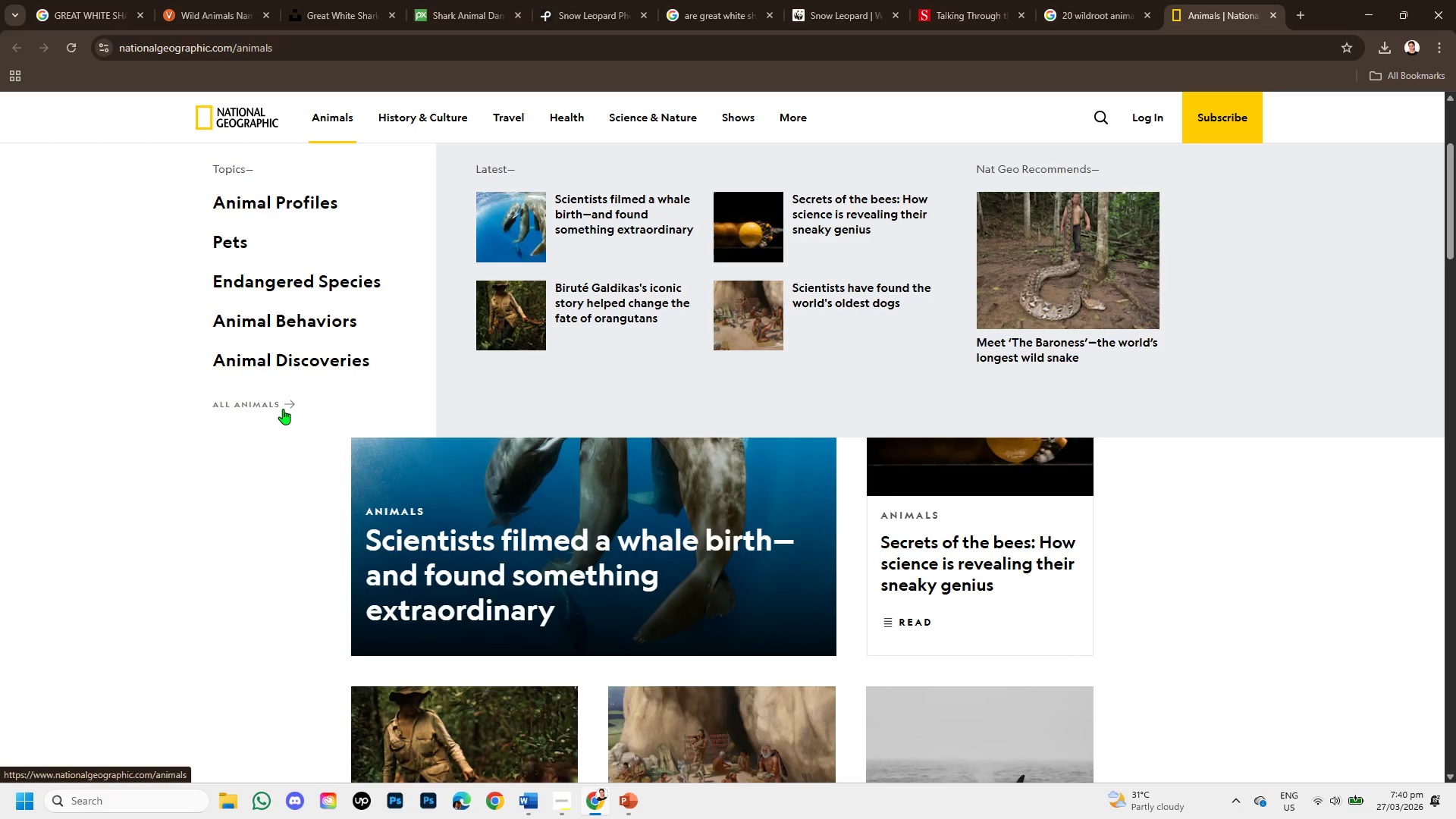 
left_click([283, 409])
 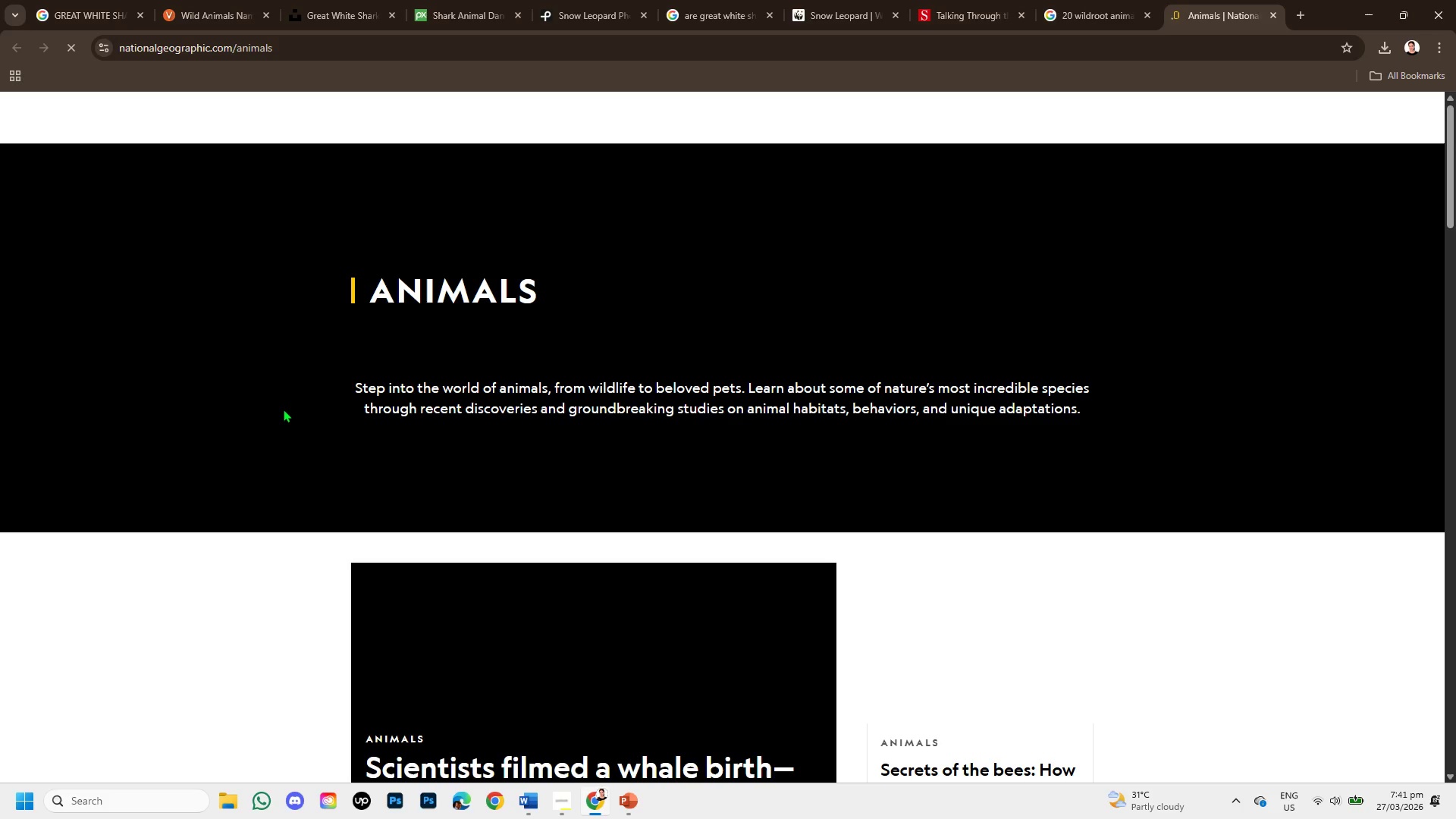 
scroll: coordinate [528, 529], scroll_direction: down, amount: 2.0
 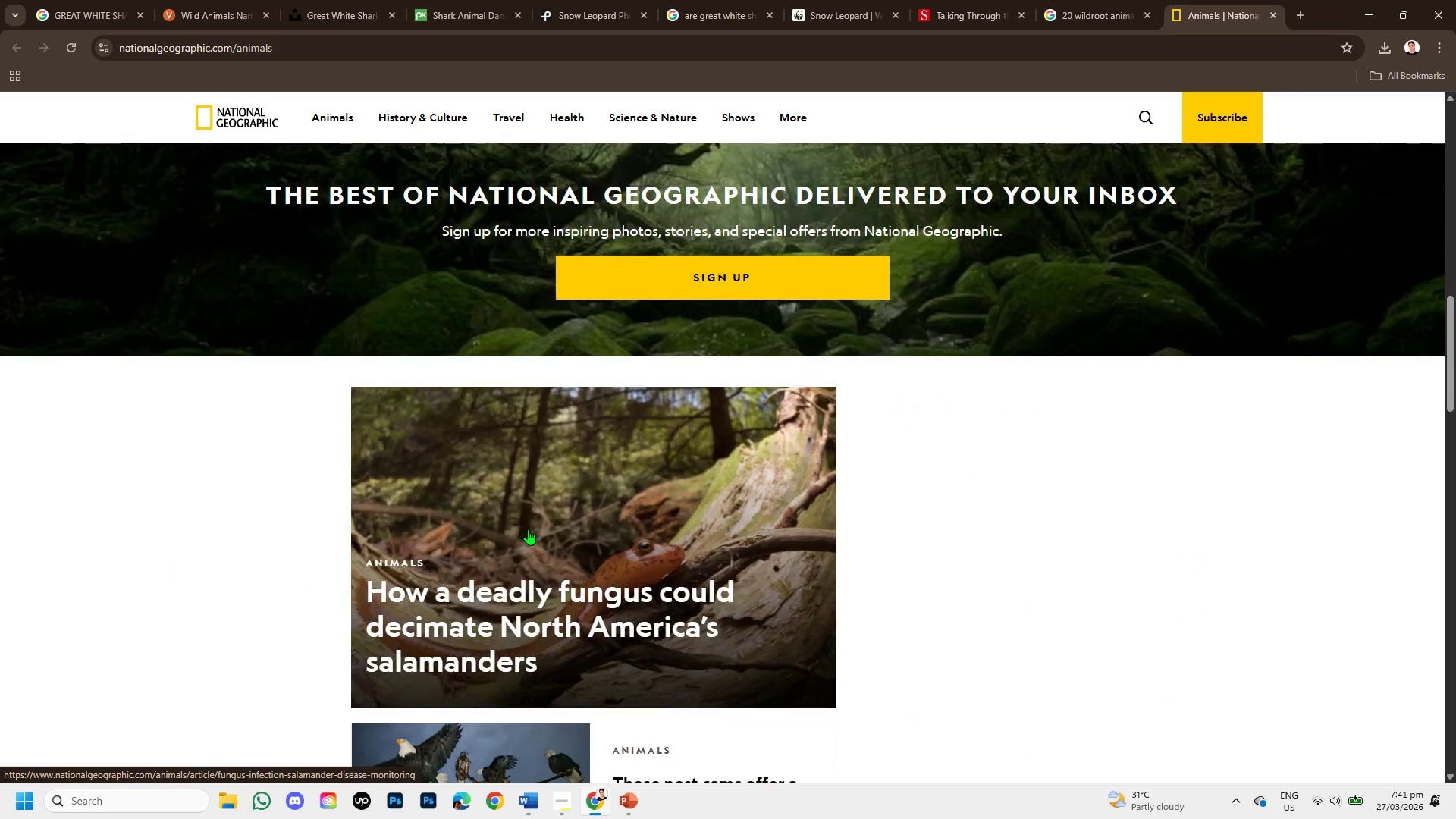 
scroll: coordinate [529, 527], scroll_direction: up, amount: 9.0
 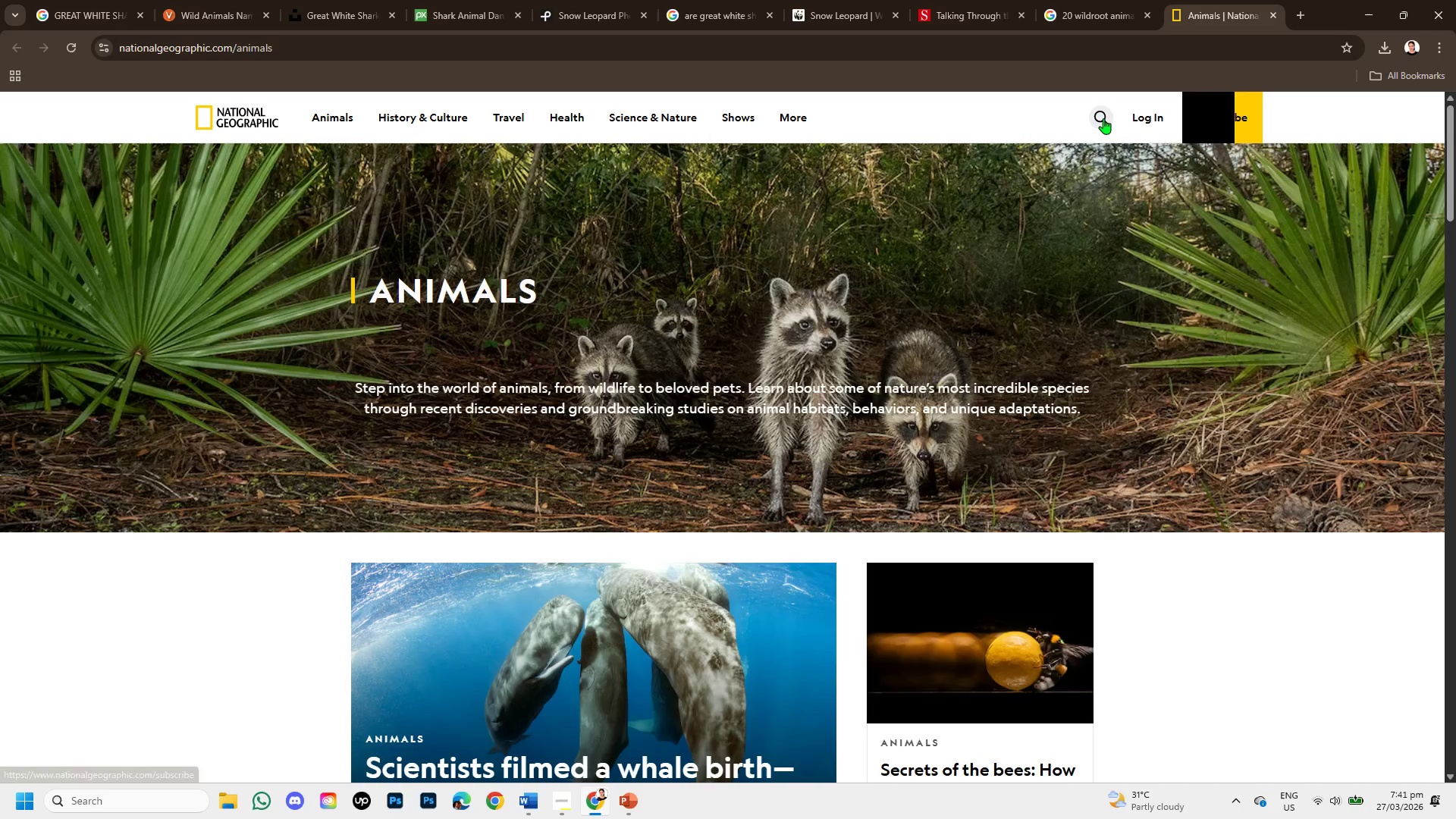 
left_click([1103, 118])
 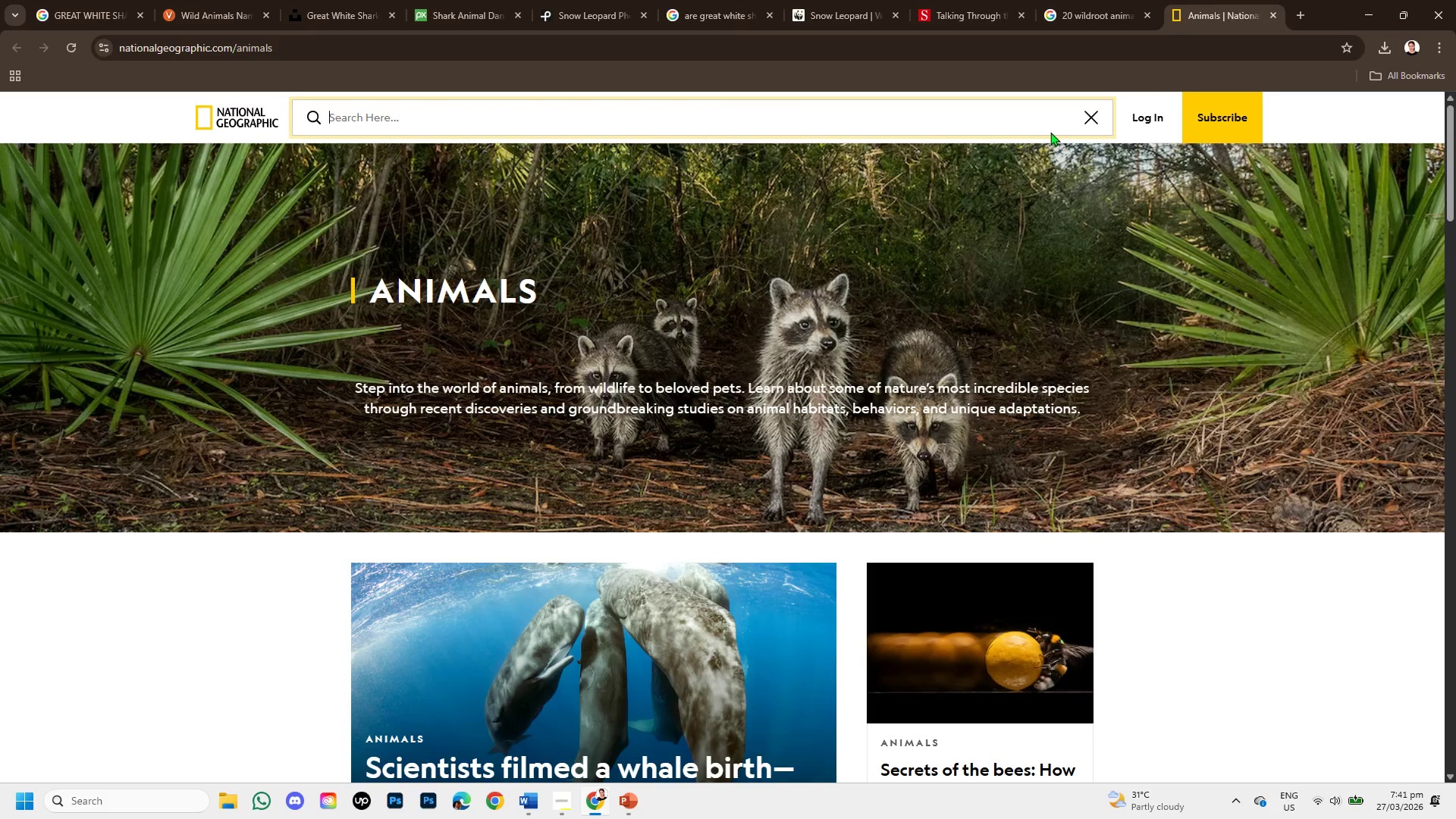 
type(wildroot )
 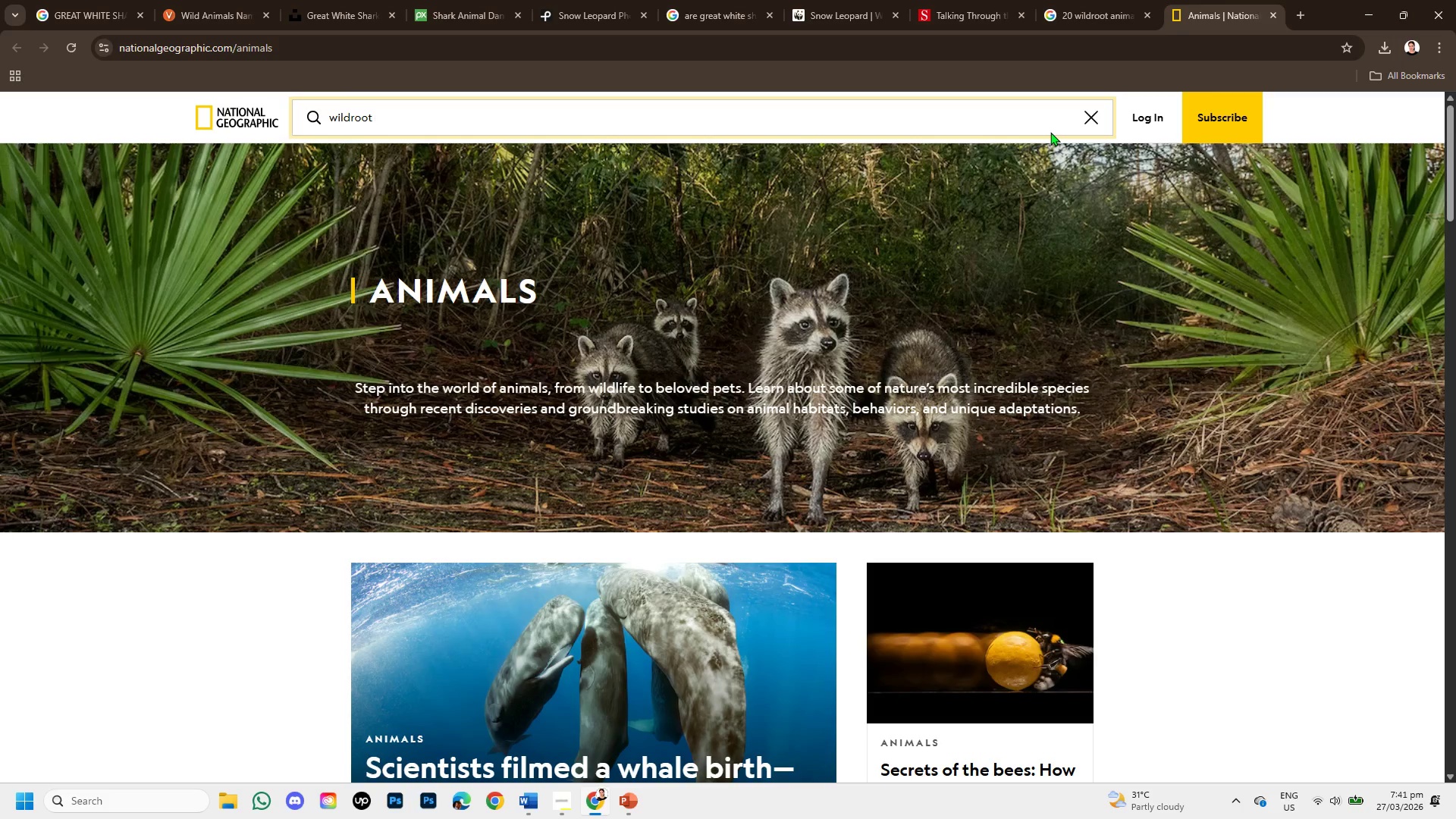 
key(Enter)
 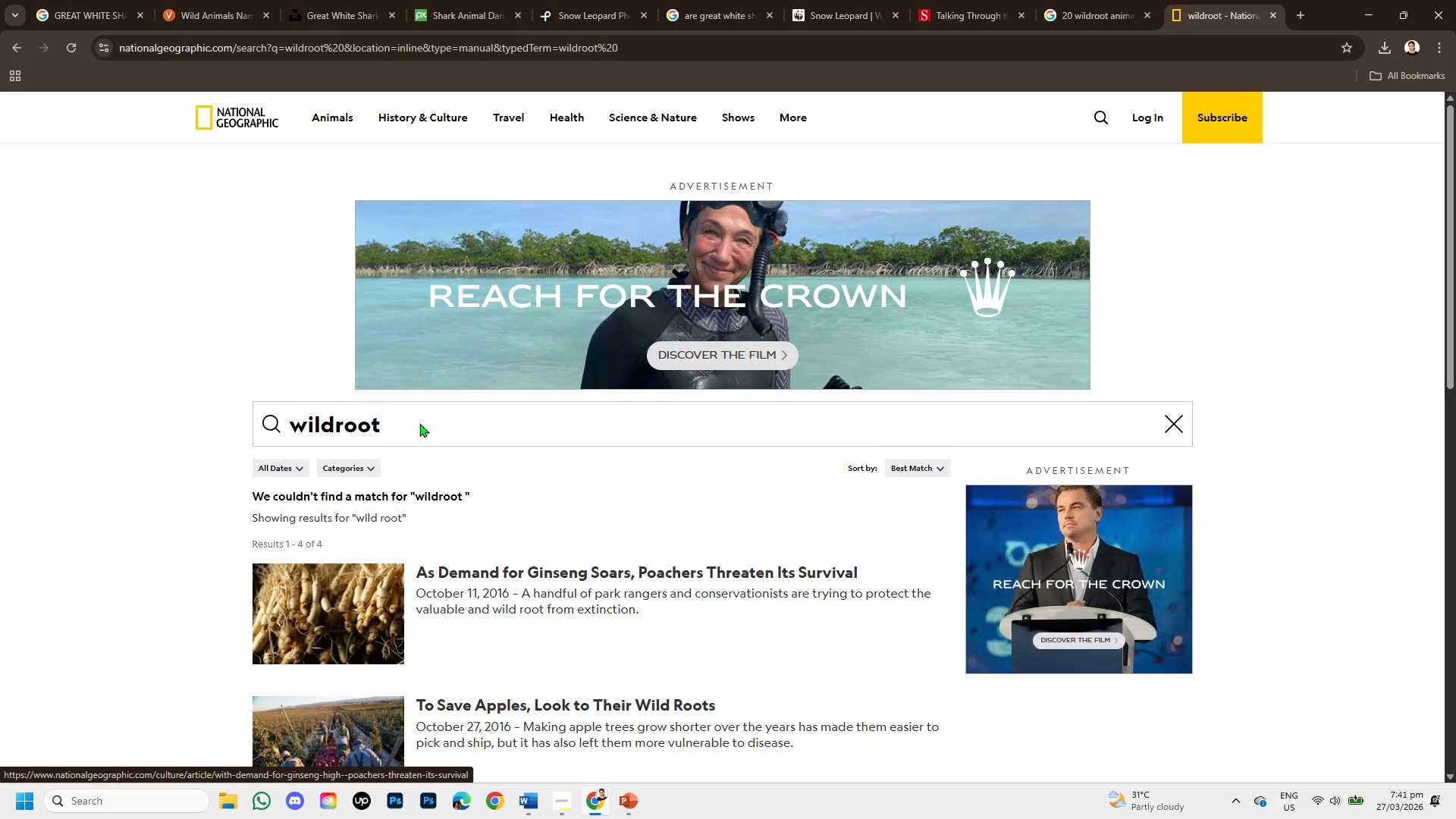 
wait(11.59)
 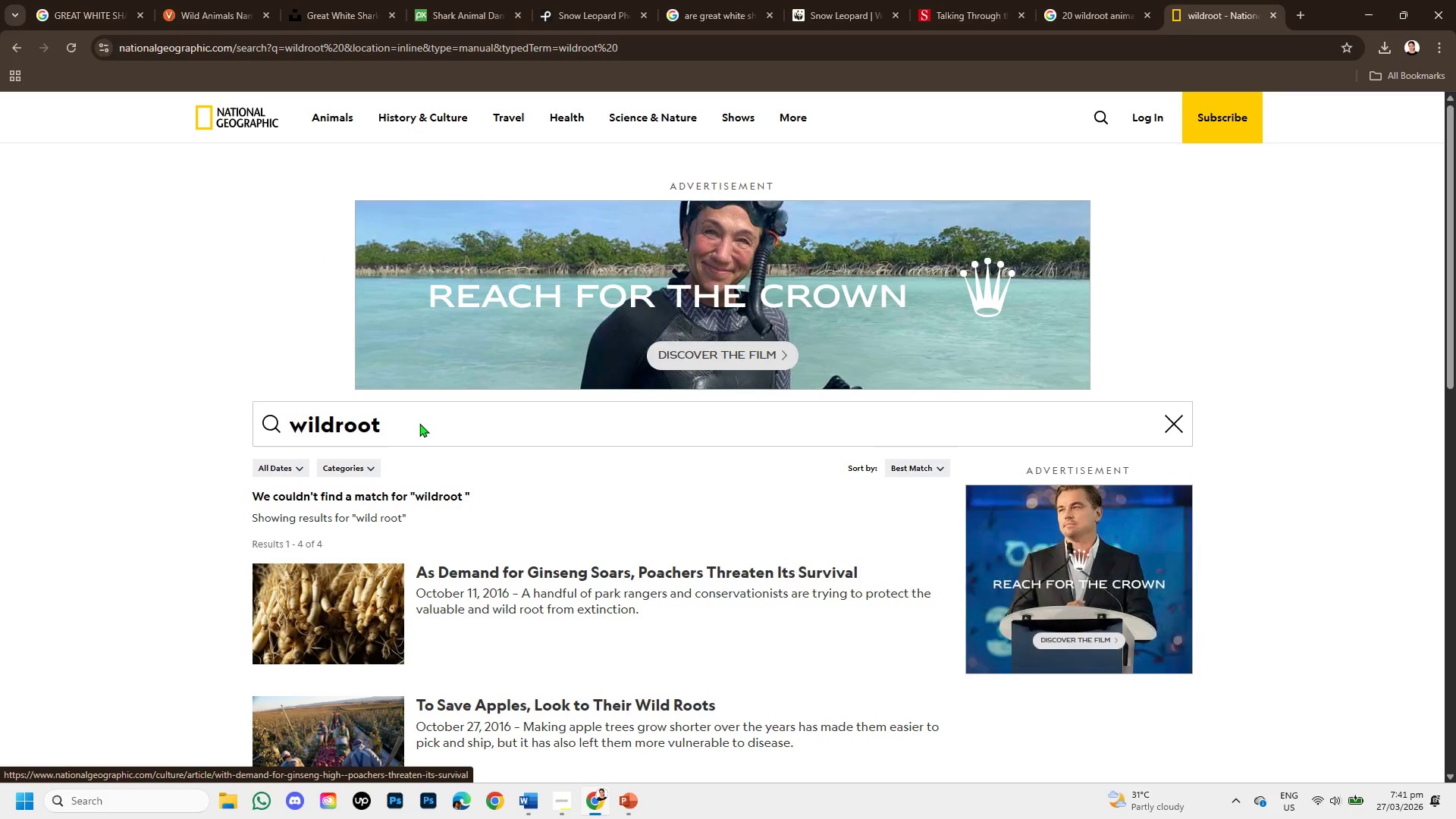 
scroll: coordinate [619, 504], scroll_direction: down, amount: 2.0
 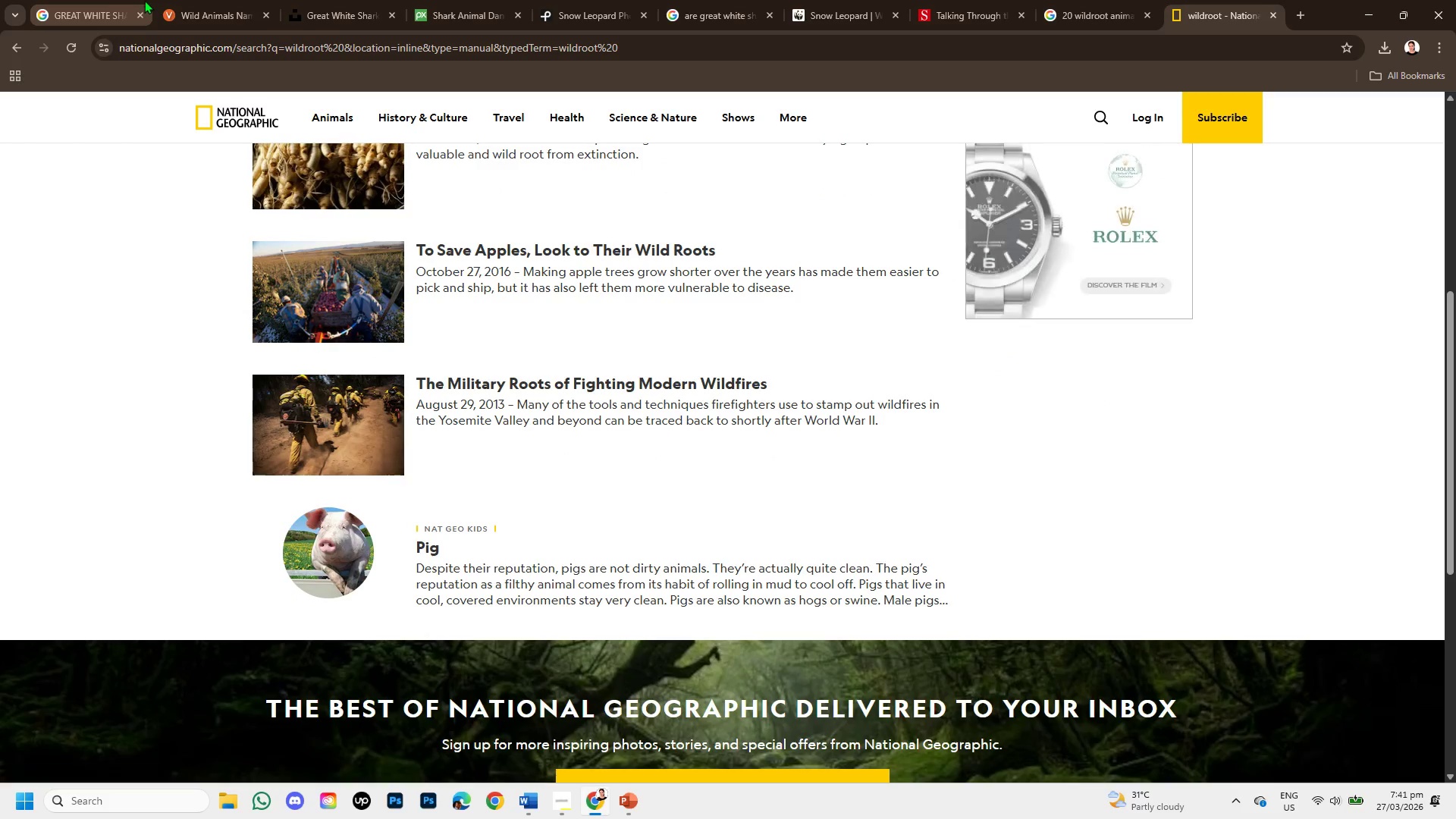 
left_click([111, 0])
 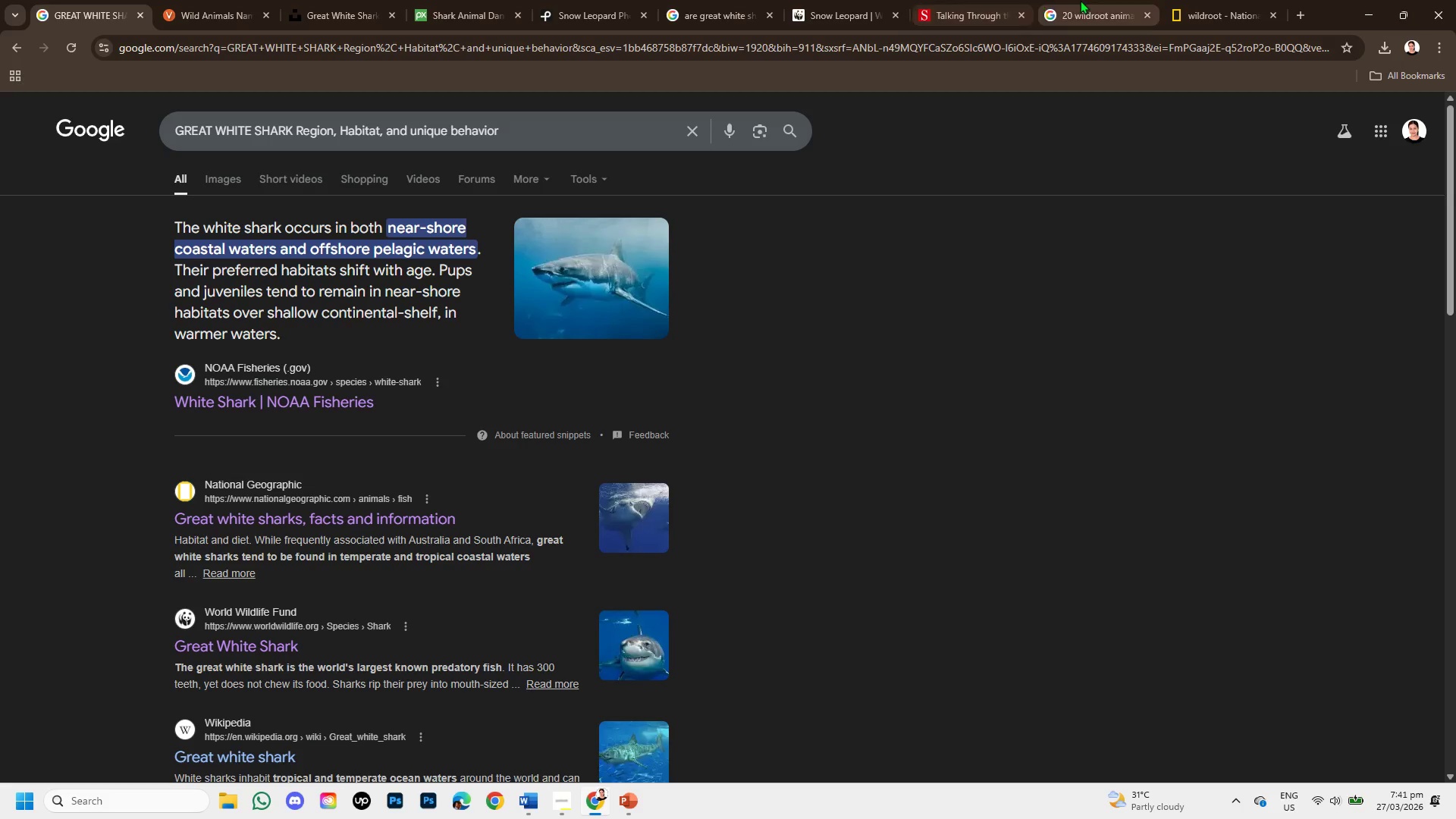 
left_click([1083, 0])
 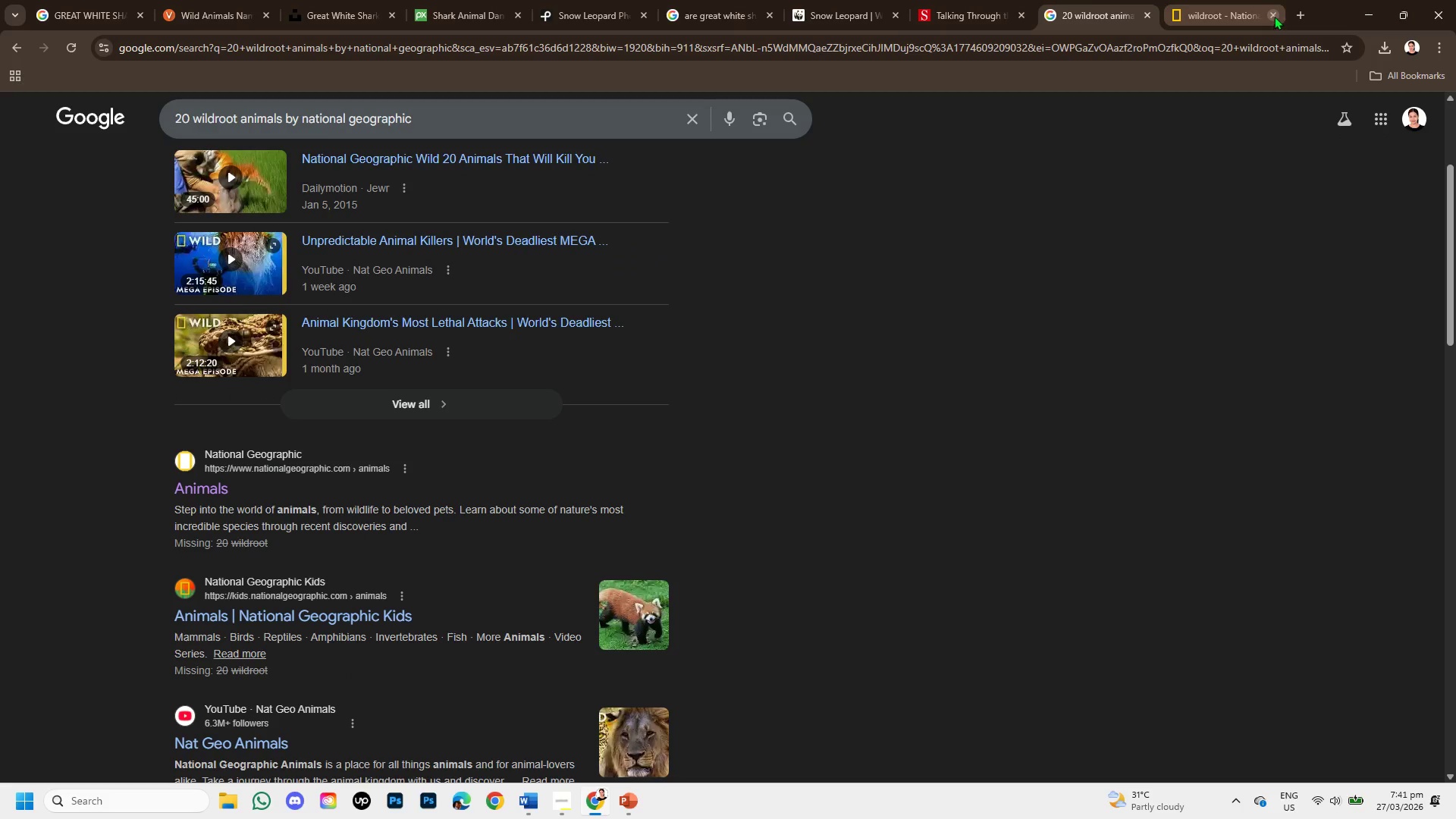 
left_click([1279, 11])
 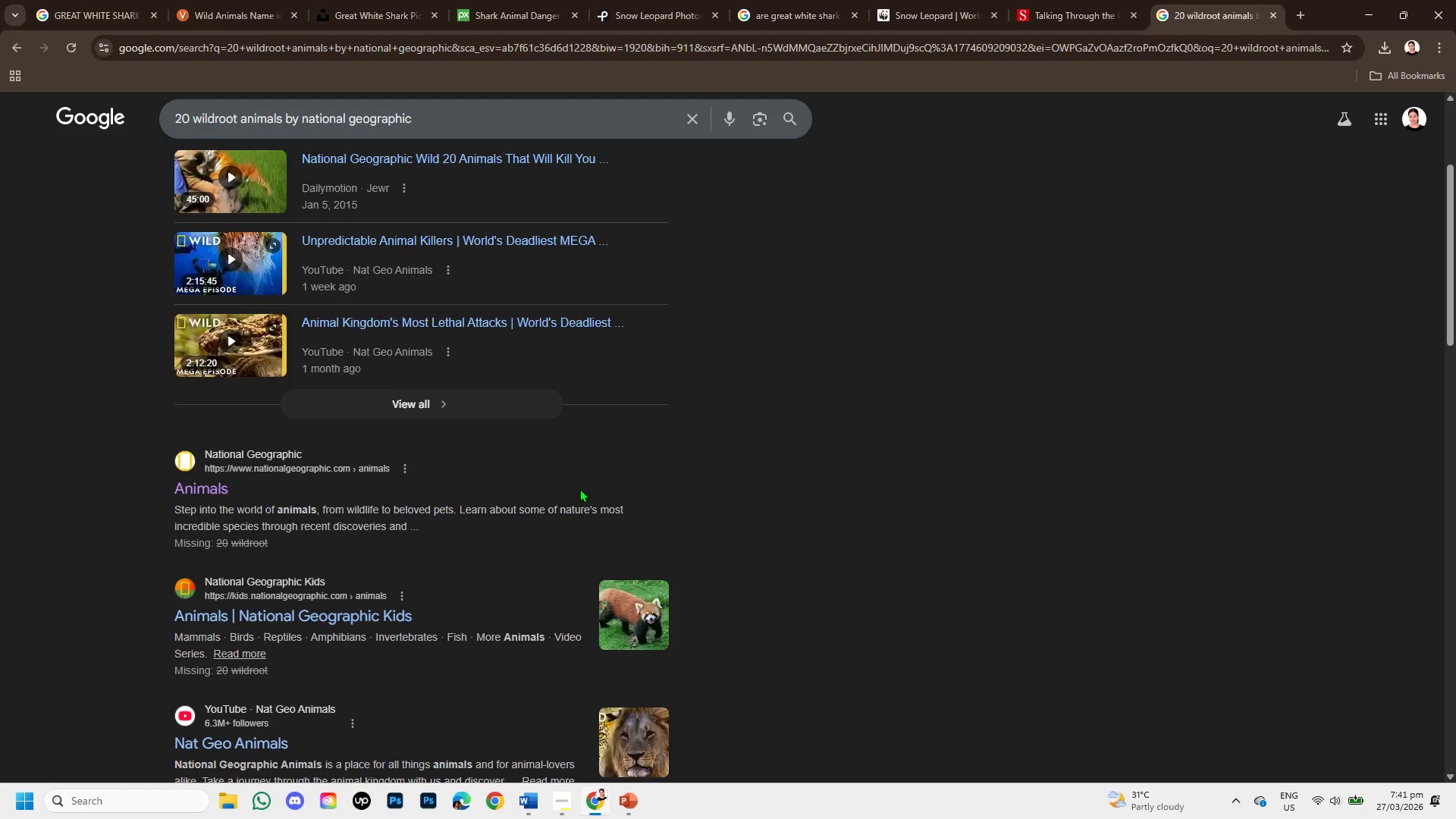 
scroll: coordinate [578, 497], scroll_direction: down, amount: 1.0
 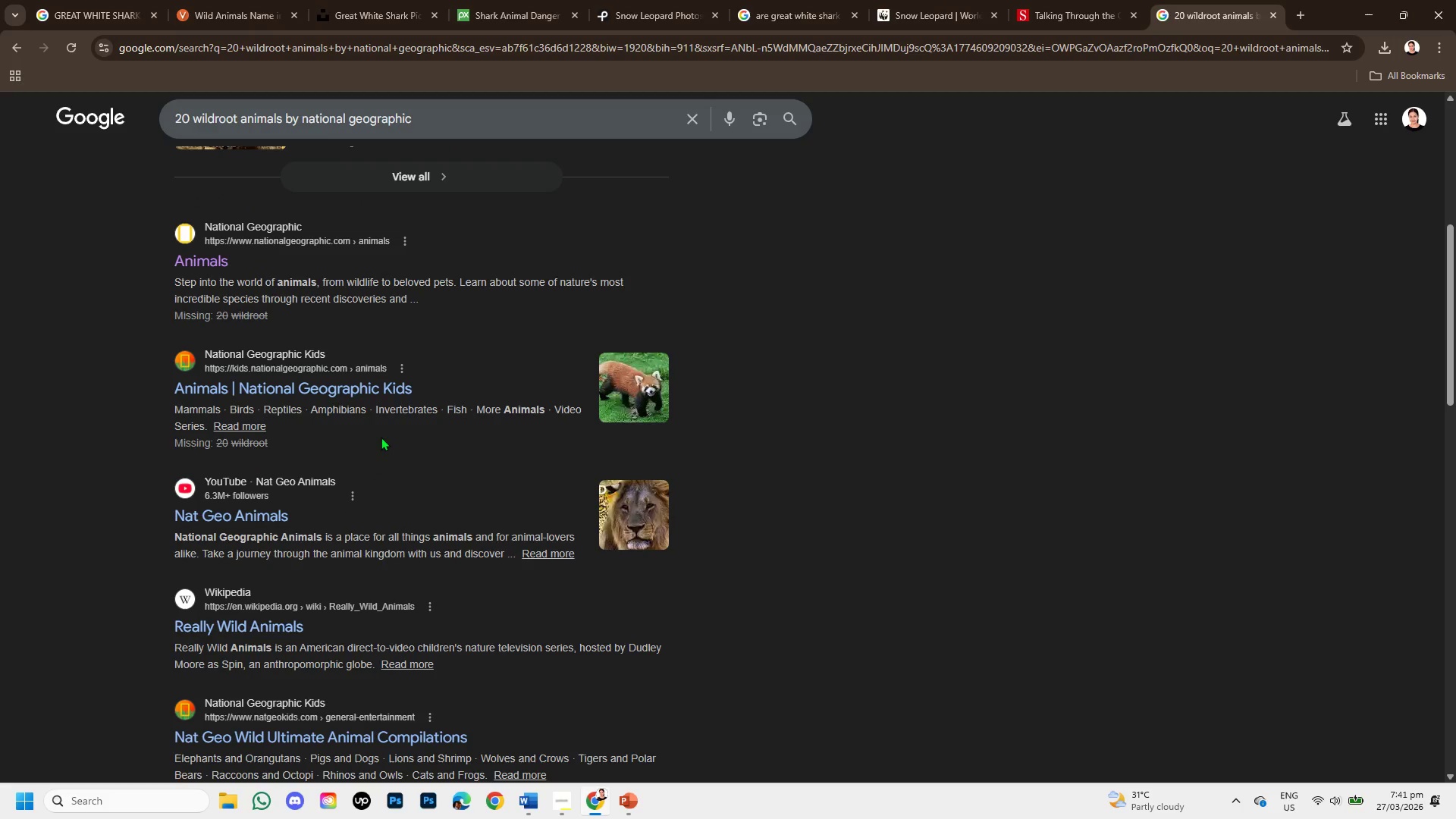 
right_click([333, 395])
 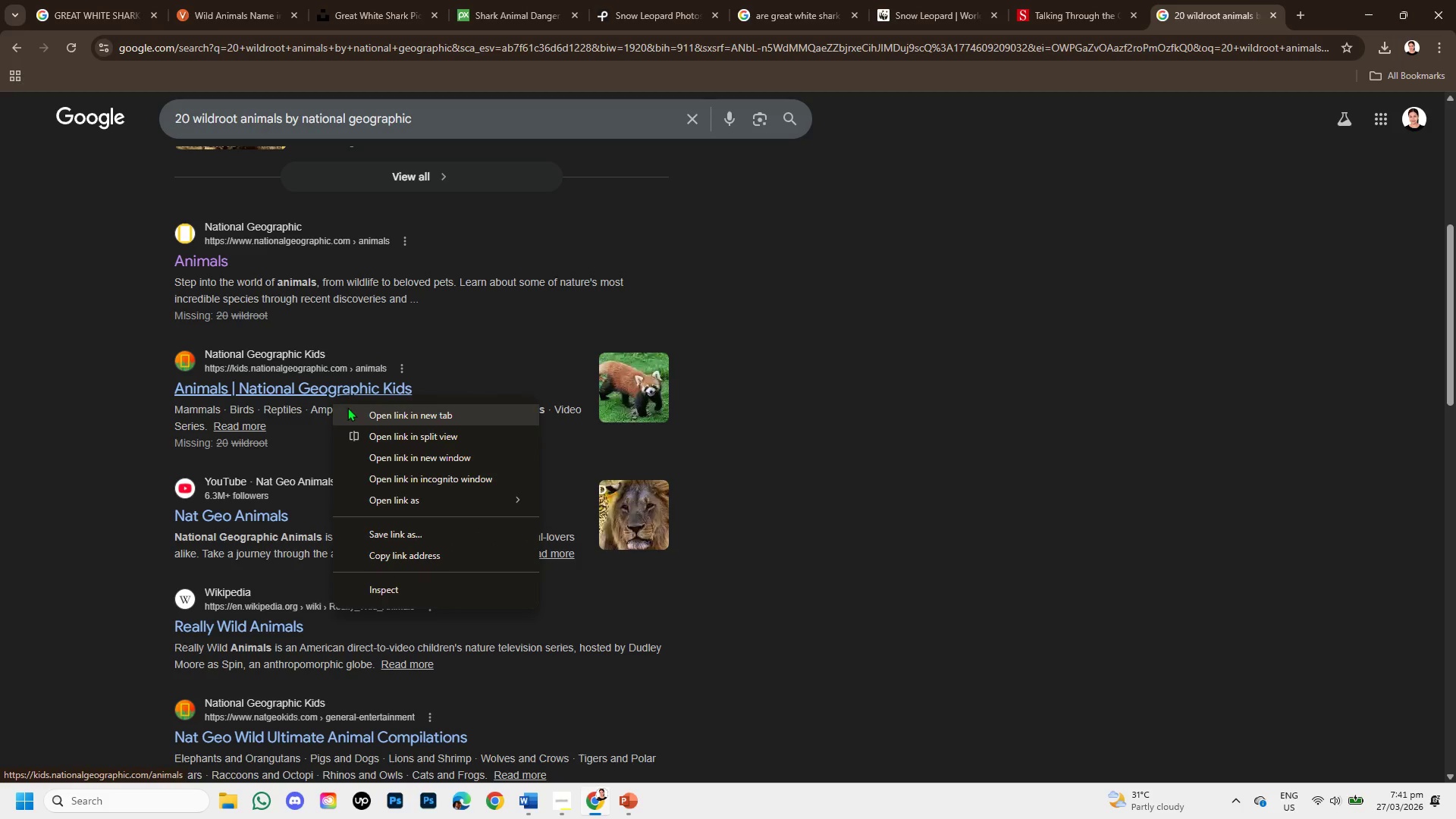 
left_click([347, 407])
 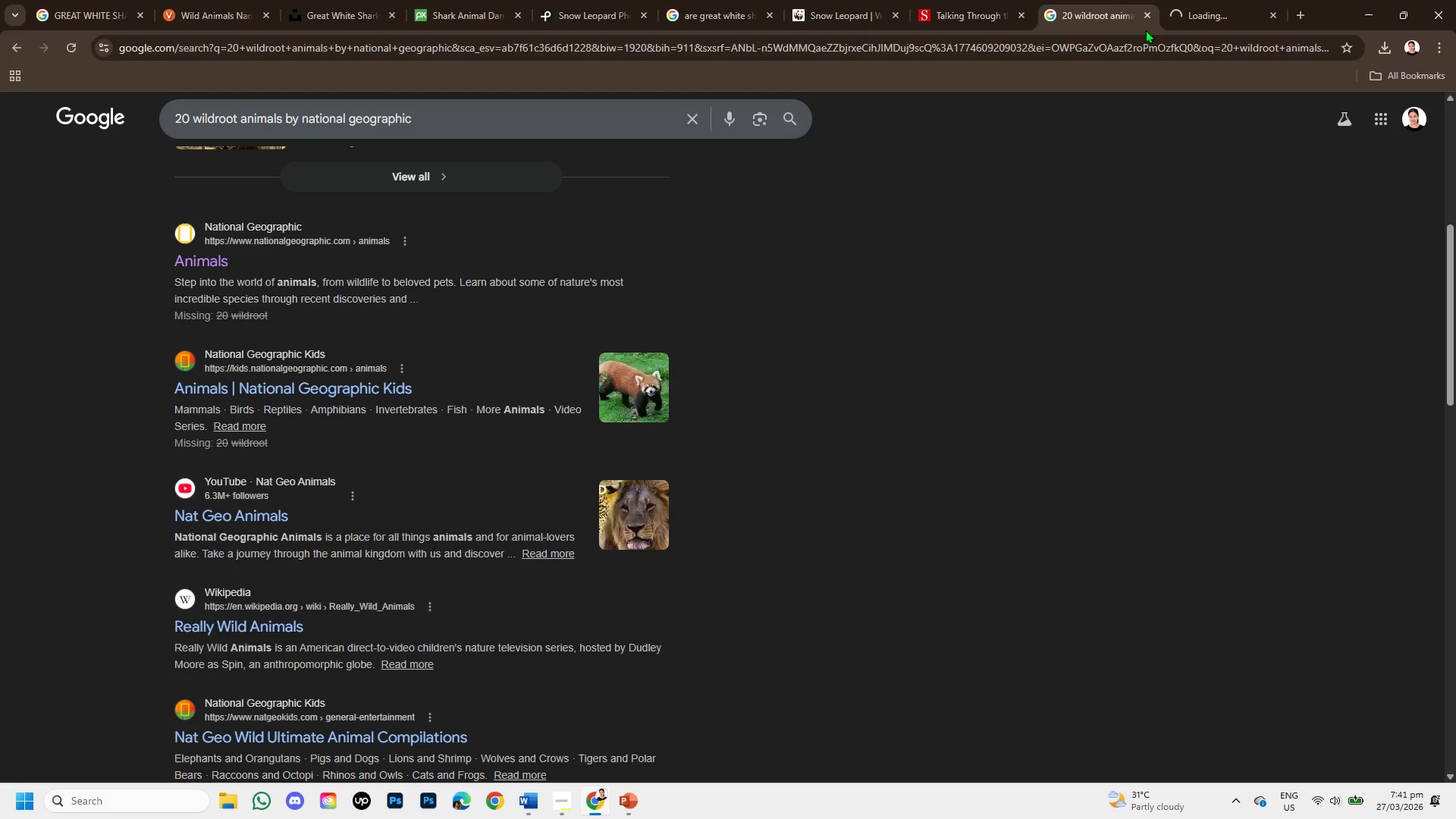 
left_click([1193, 0])
 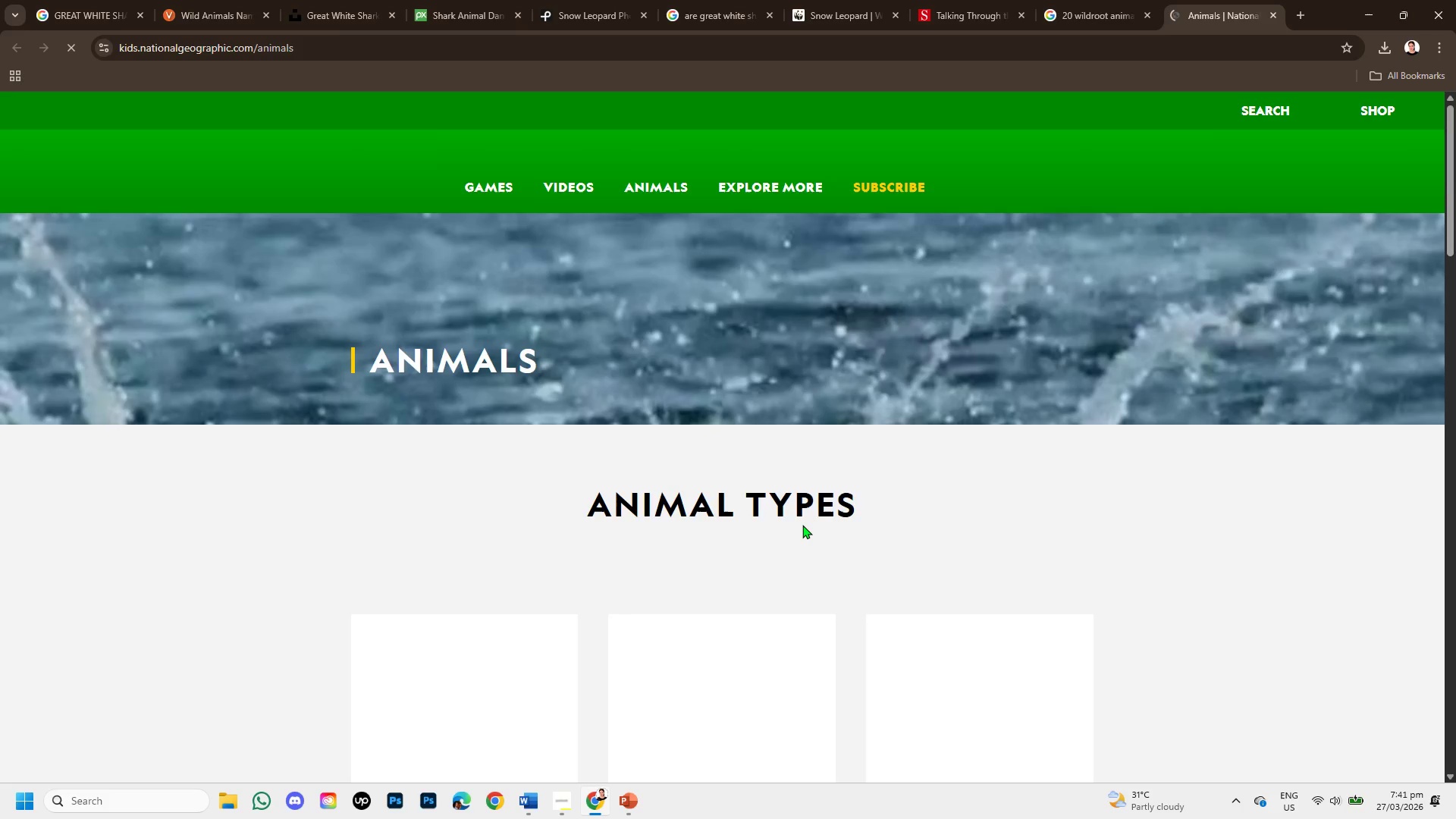 
scroll: coordinate [802, 525], scroll_direction: down, amount: 2.0
 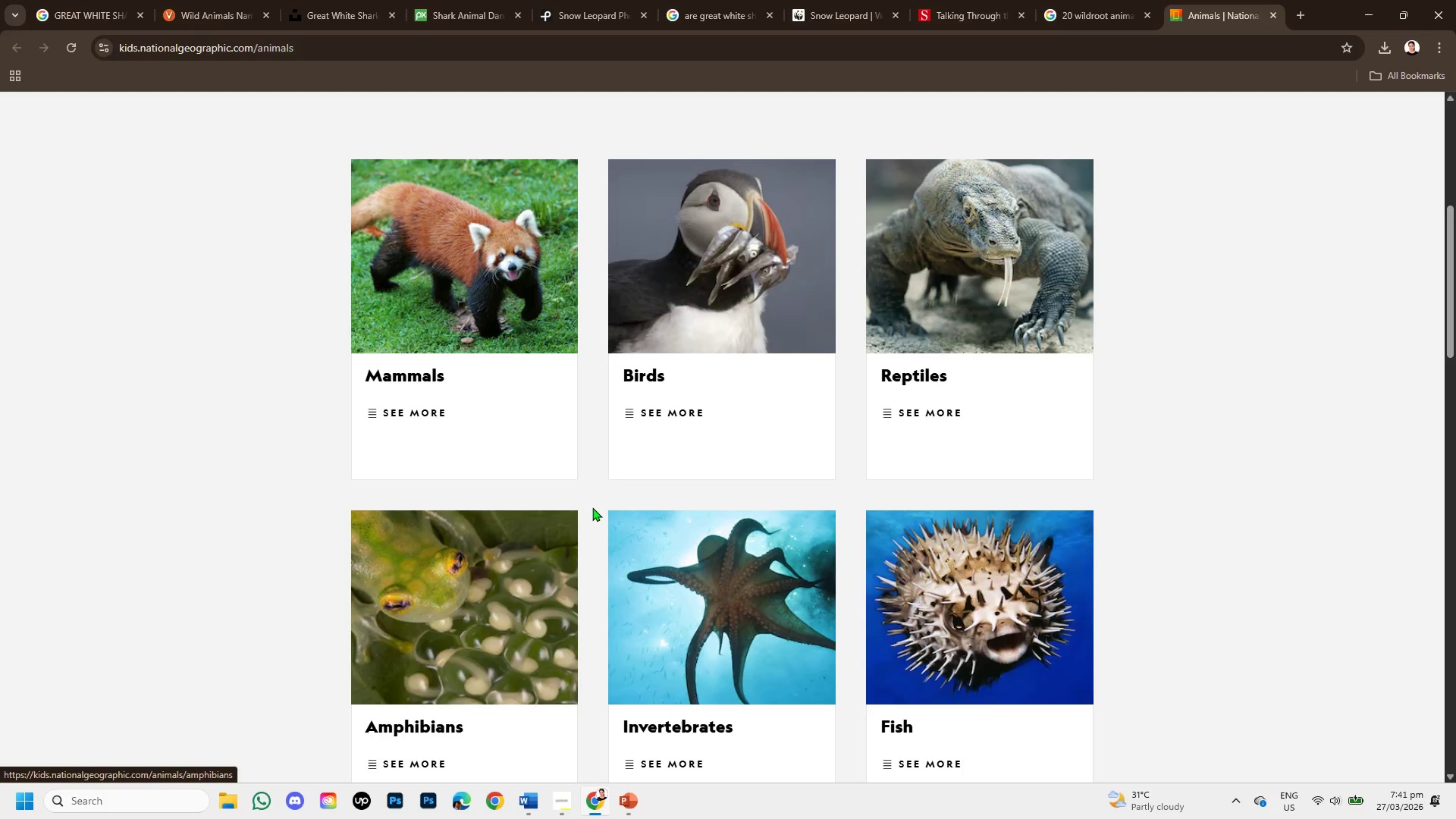 
wait(6.04)
 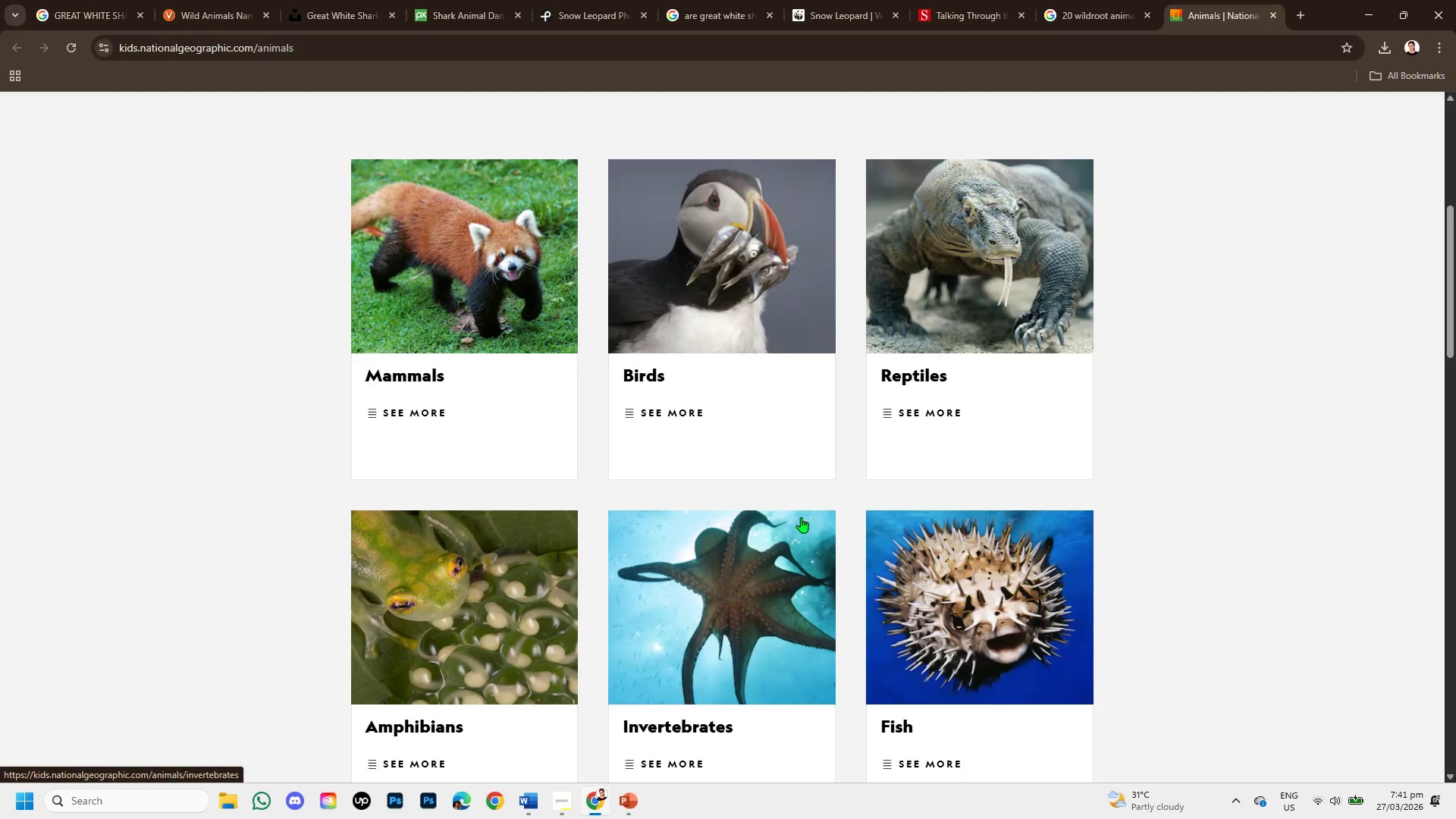 
scroll: coordinate [674, 483], scroll_direction: down, amount: 2.0
 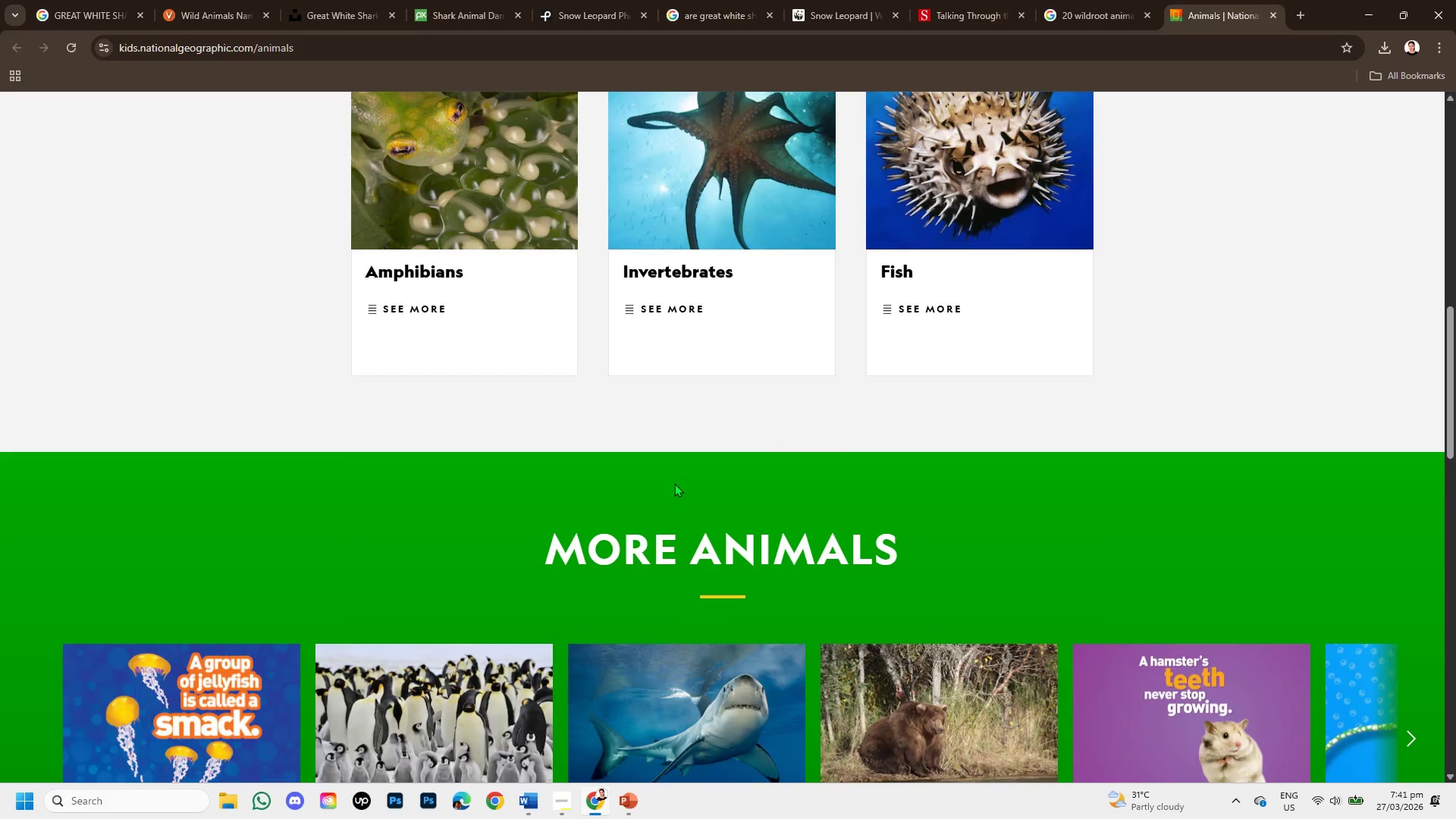 
scroll: coordinate [674, 483], scroll_direction: up, amount: 1.0
 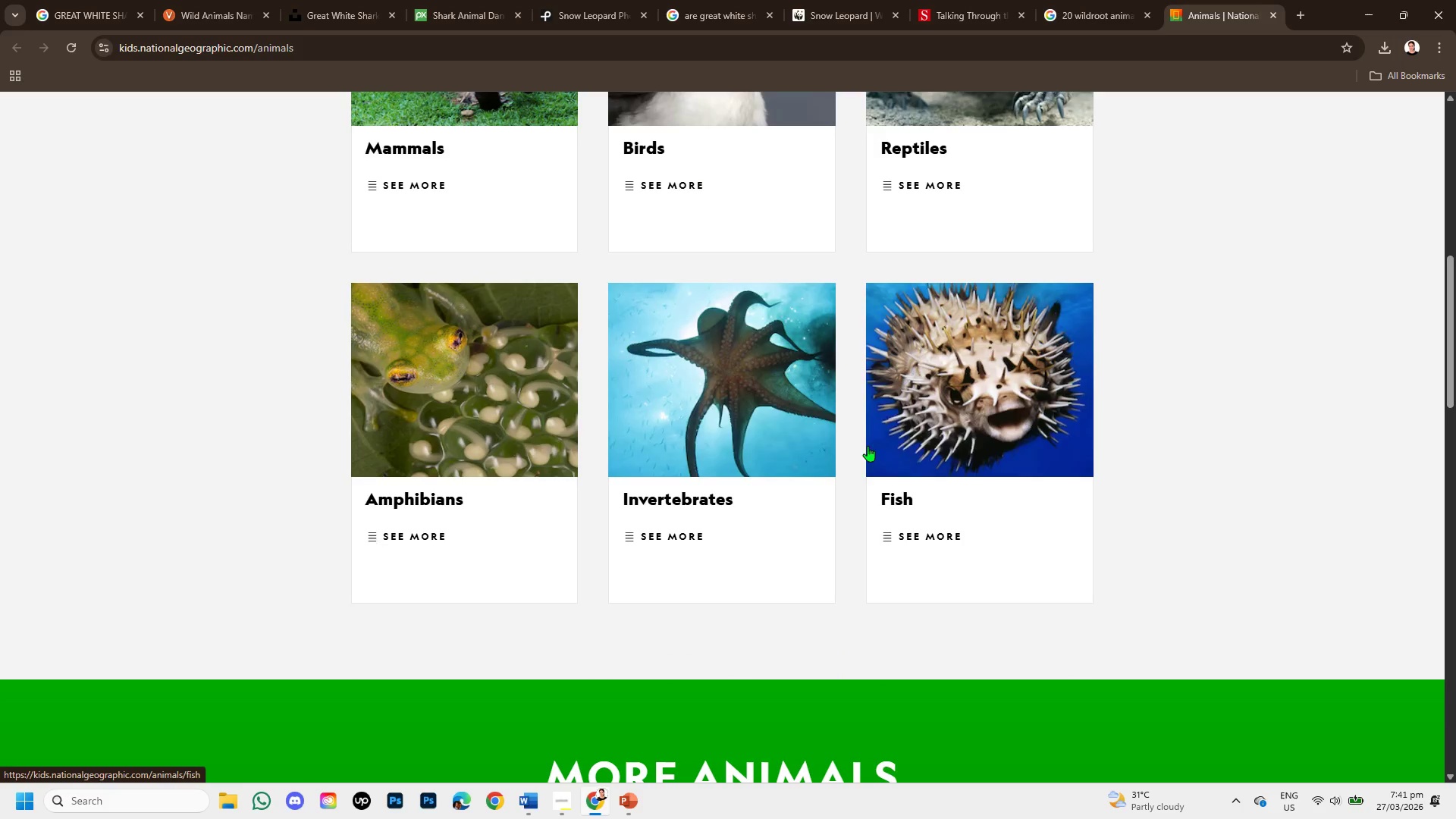 
scroll: coordinate [725, 560], scroll_direction: down, amount: 1.0
 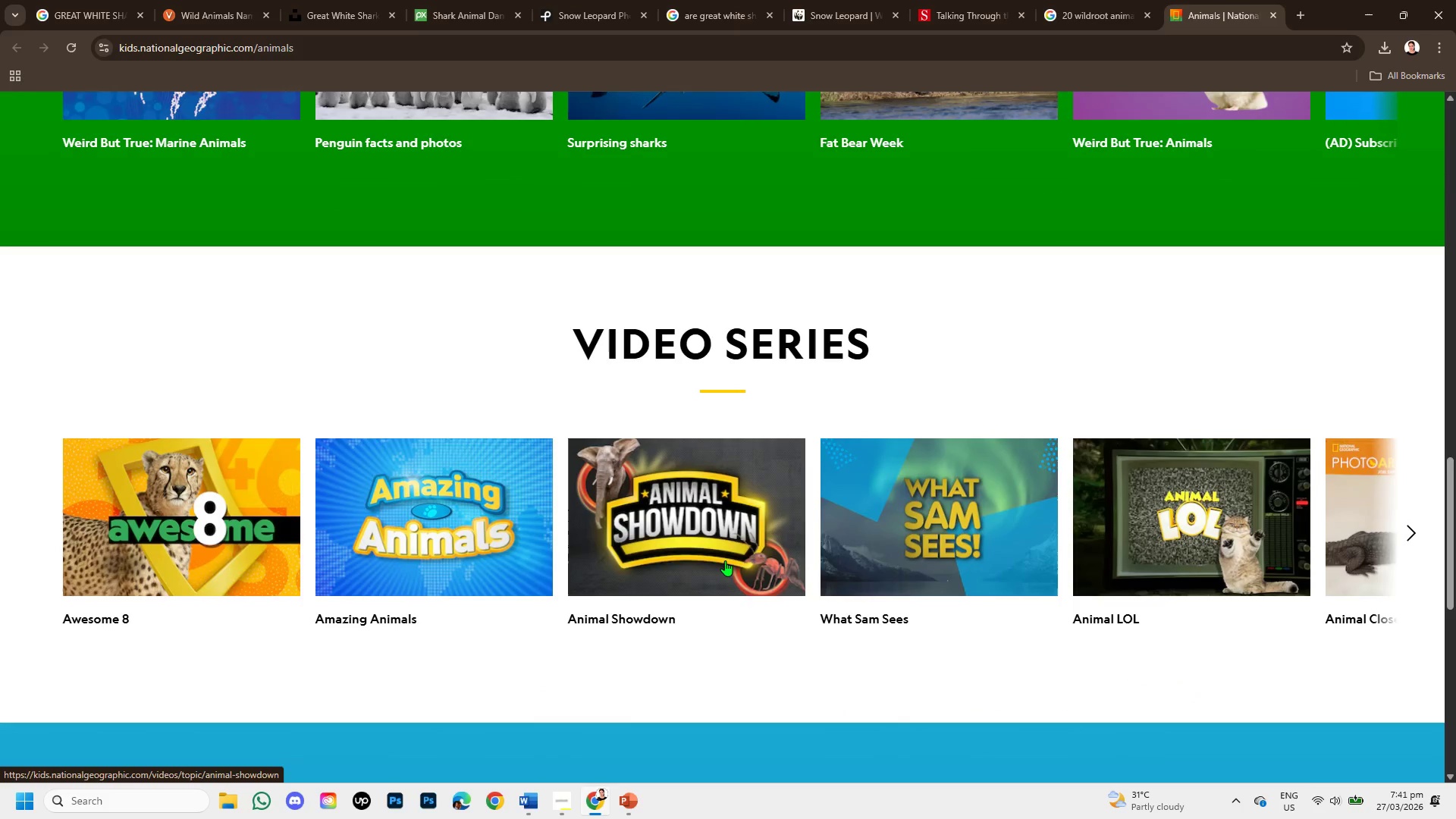 
scroll: coordinate [756, 544], scroll_direction: up, amount: 8.0
 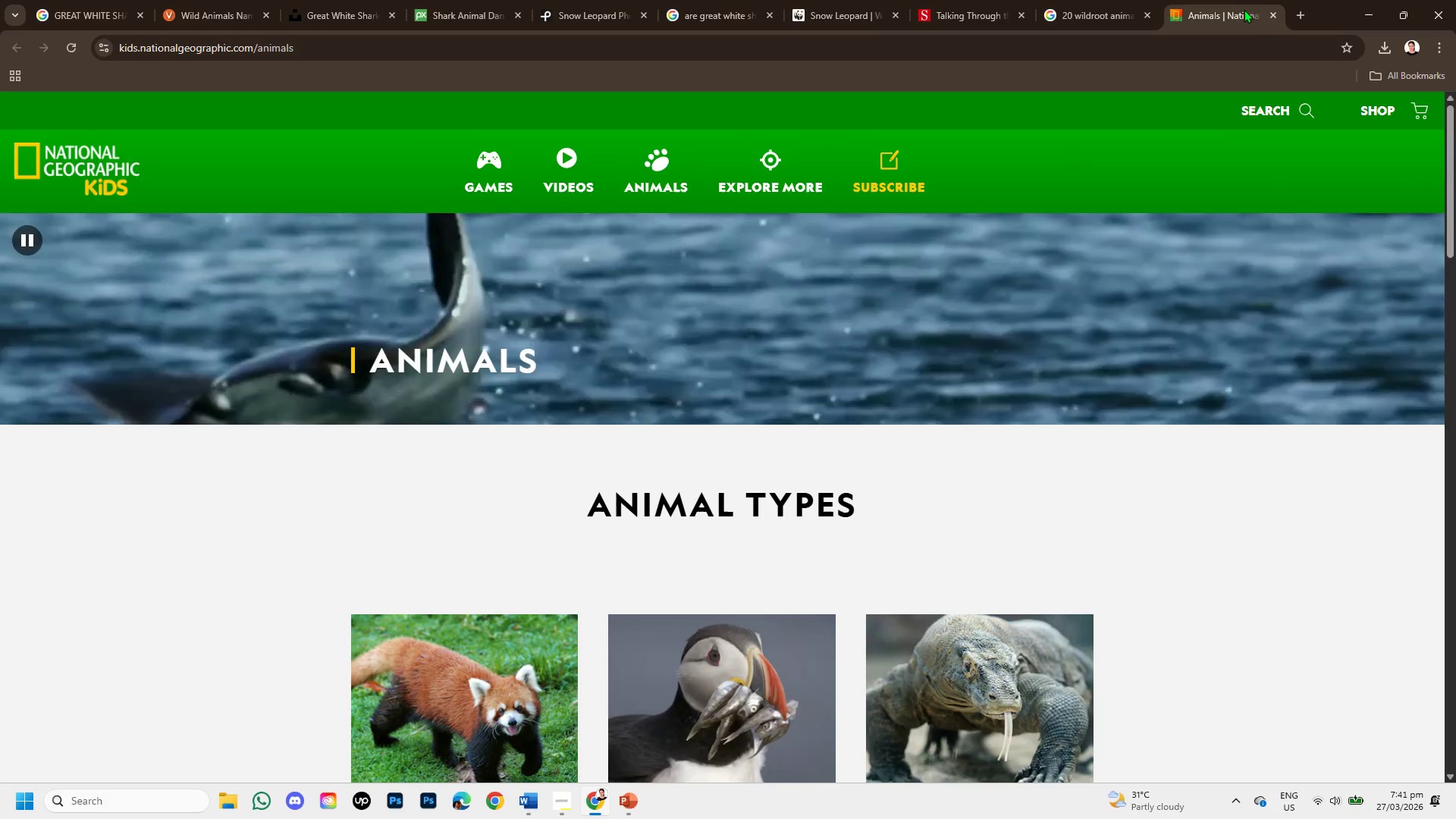 
left_click([1271, 13])
 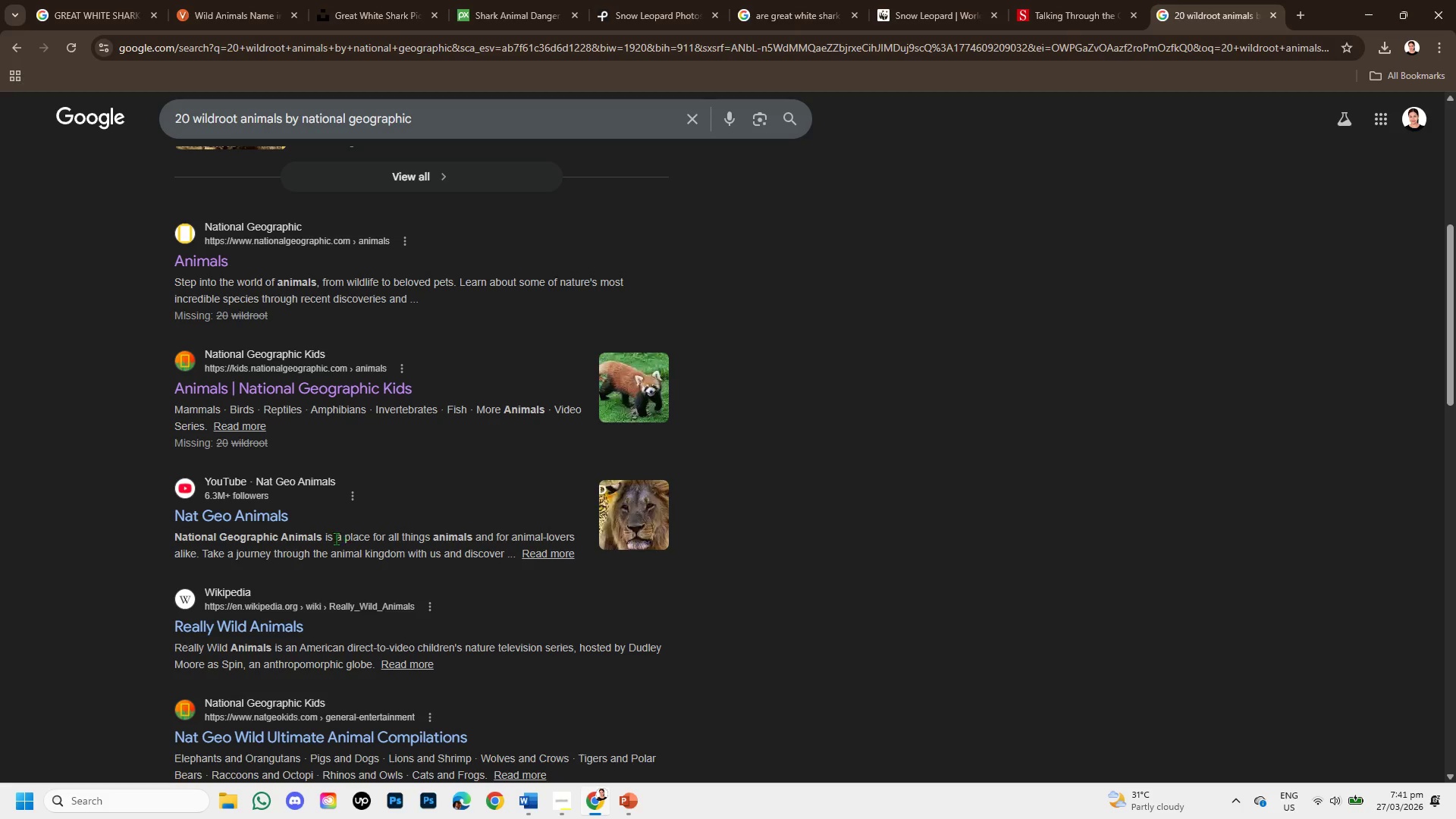 
scroll: coordinate [258, 396], scroll_direction: down, amount: 2.0
 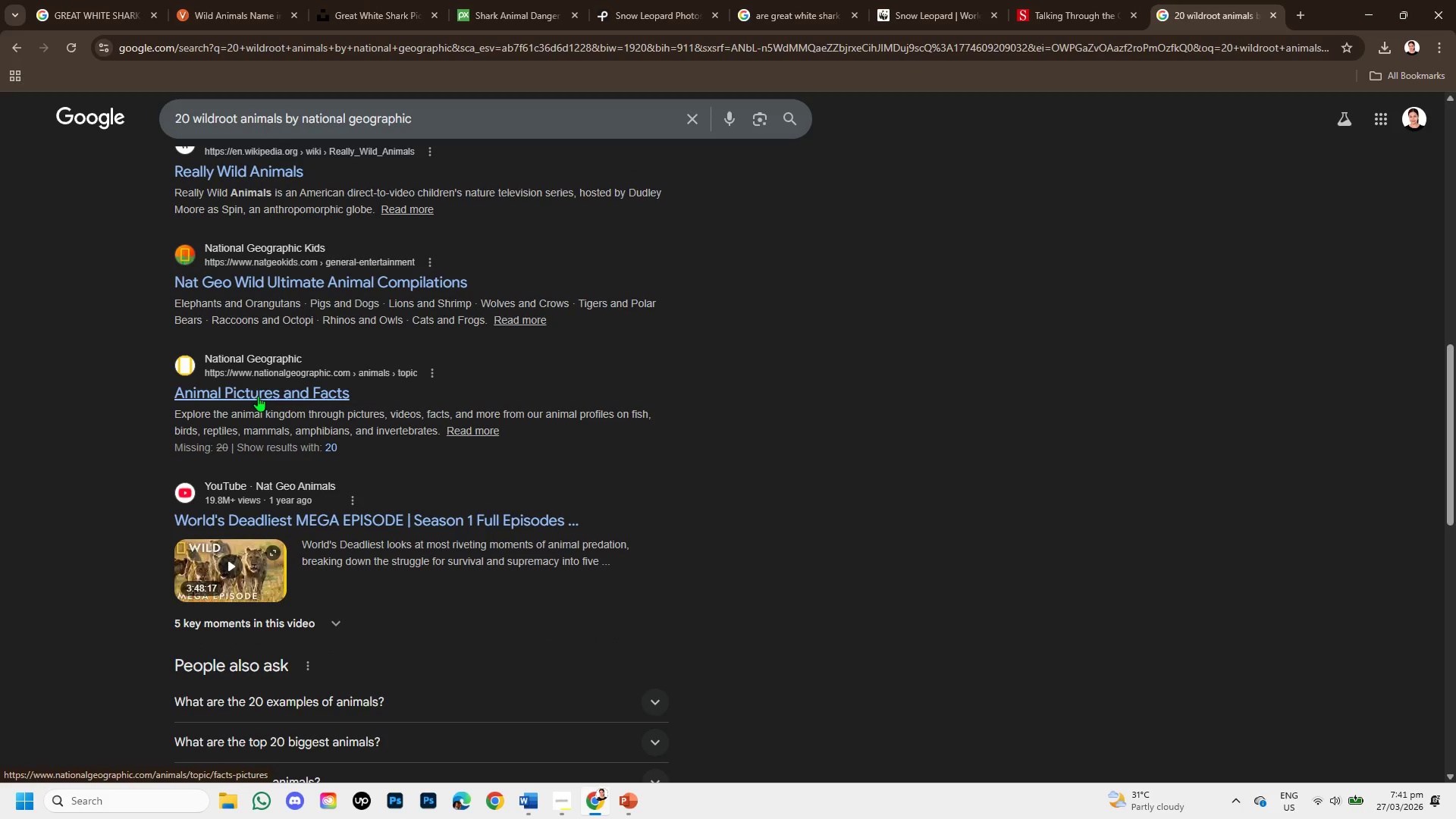 
right_click([258, 396])
 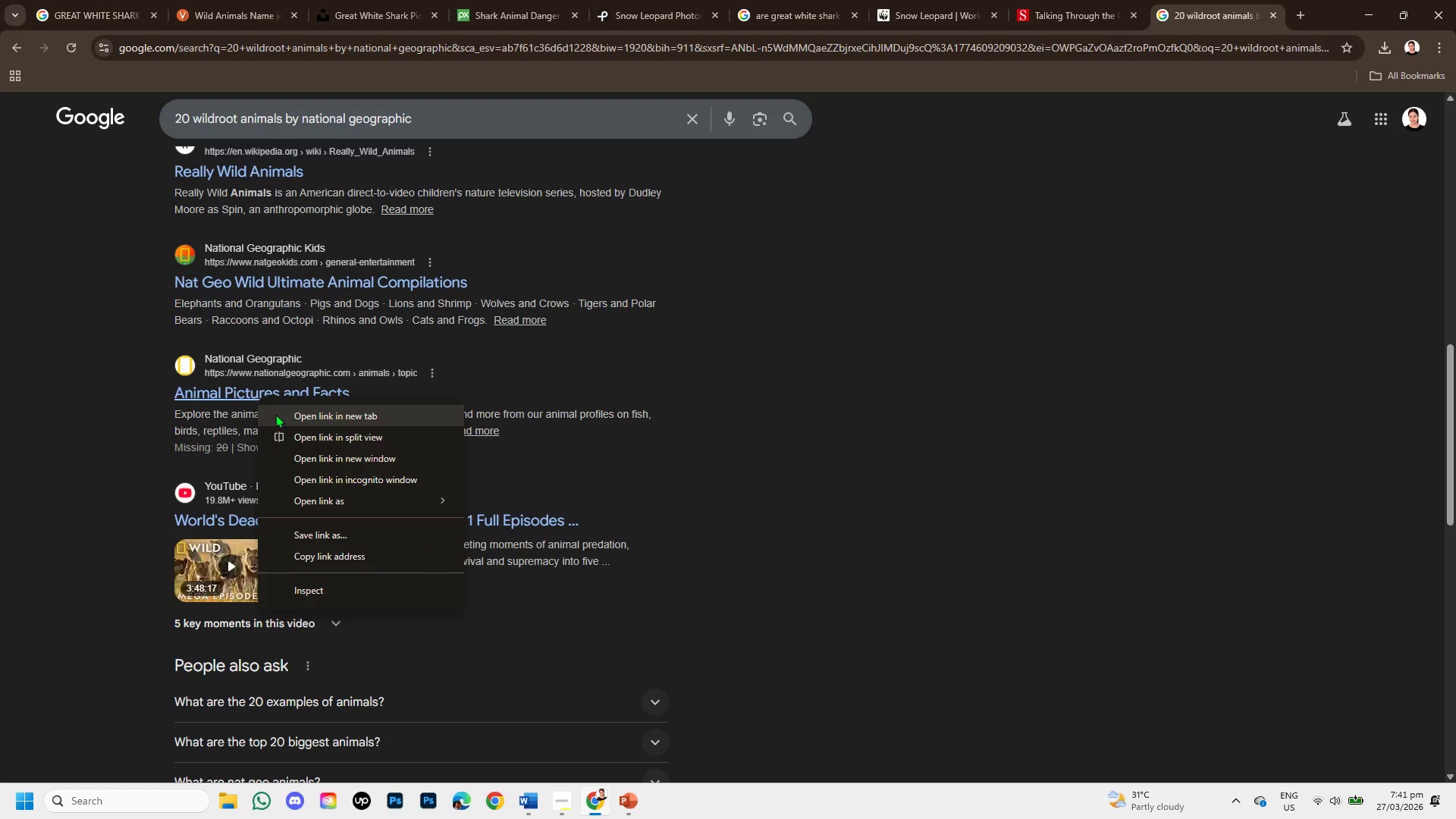 
left_click([282, 413])
 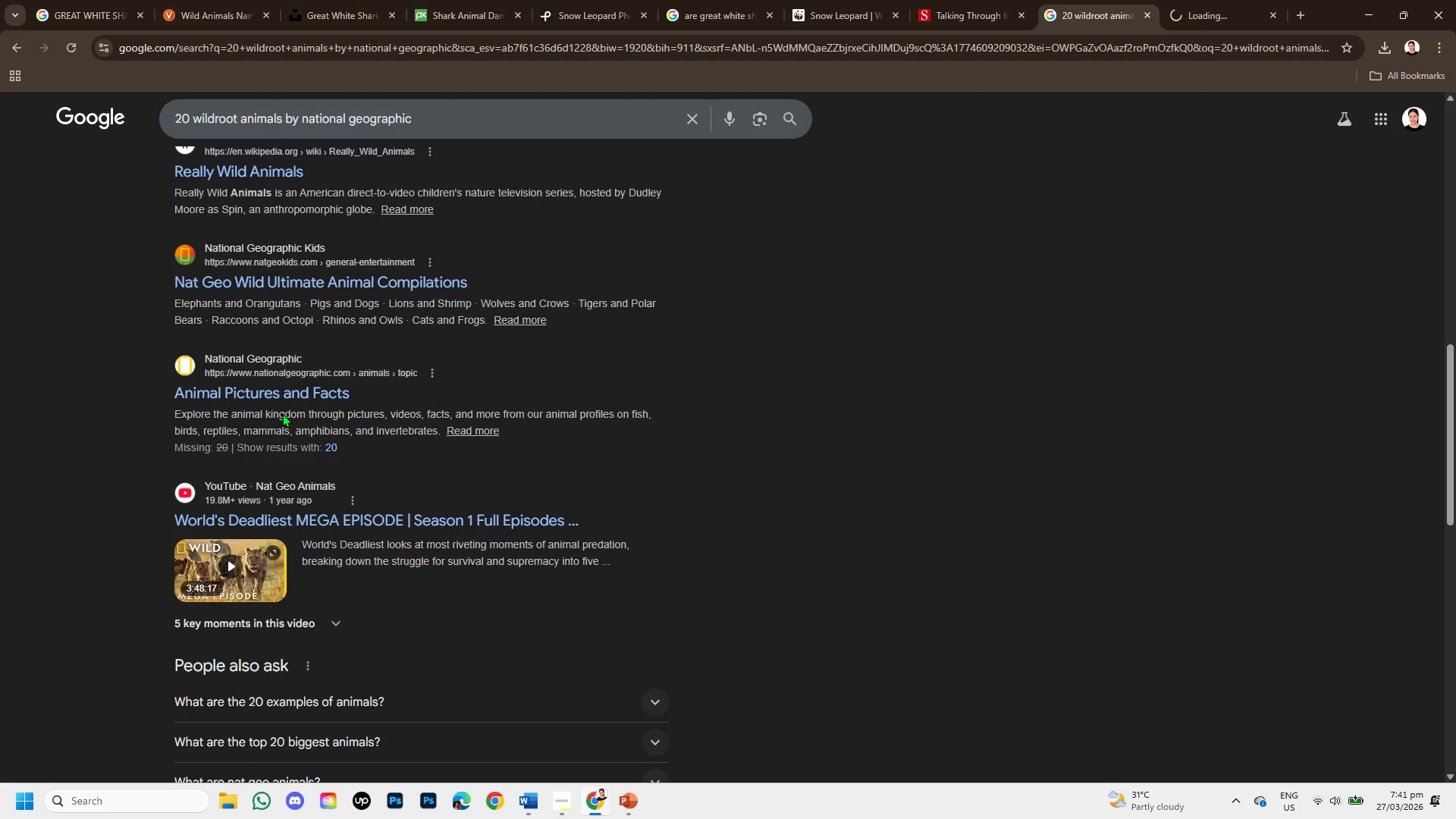 
scroll: coordinate [282, 413], scroll_direction: down, amount: 1.0
 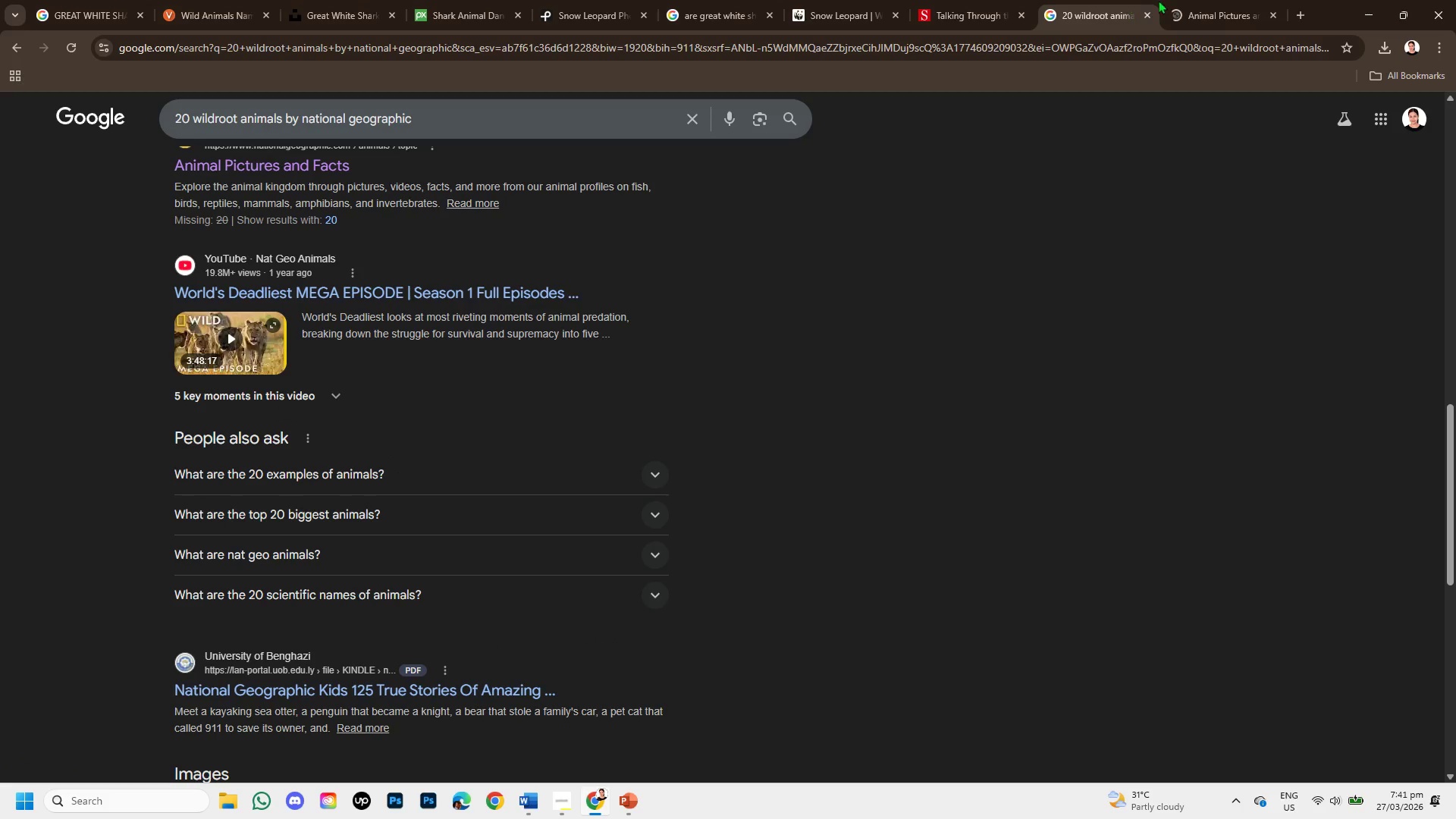 
left_click([1222, 0])
 